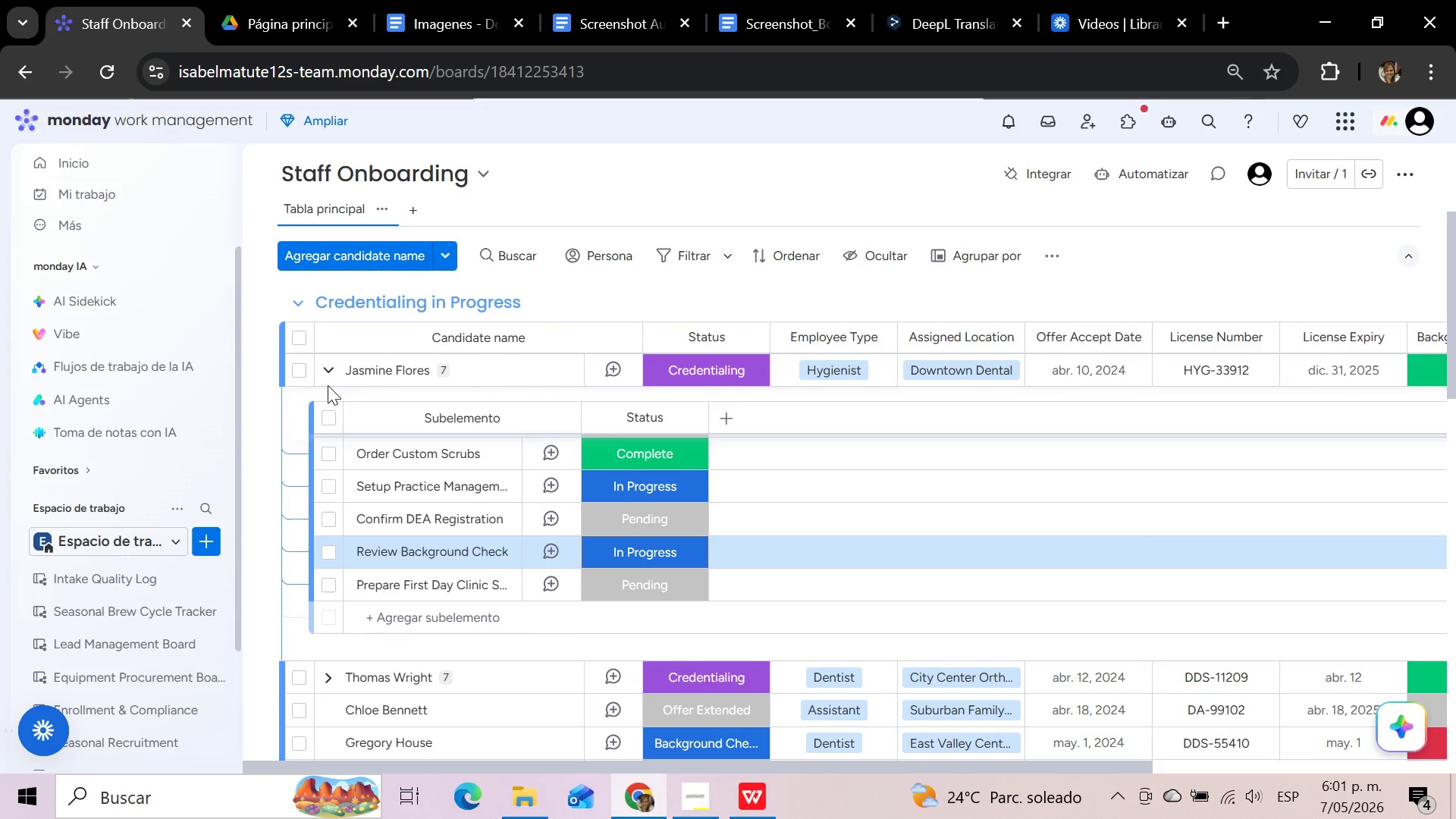 
left_click([330, 368])
 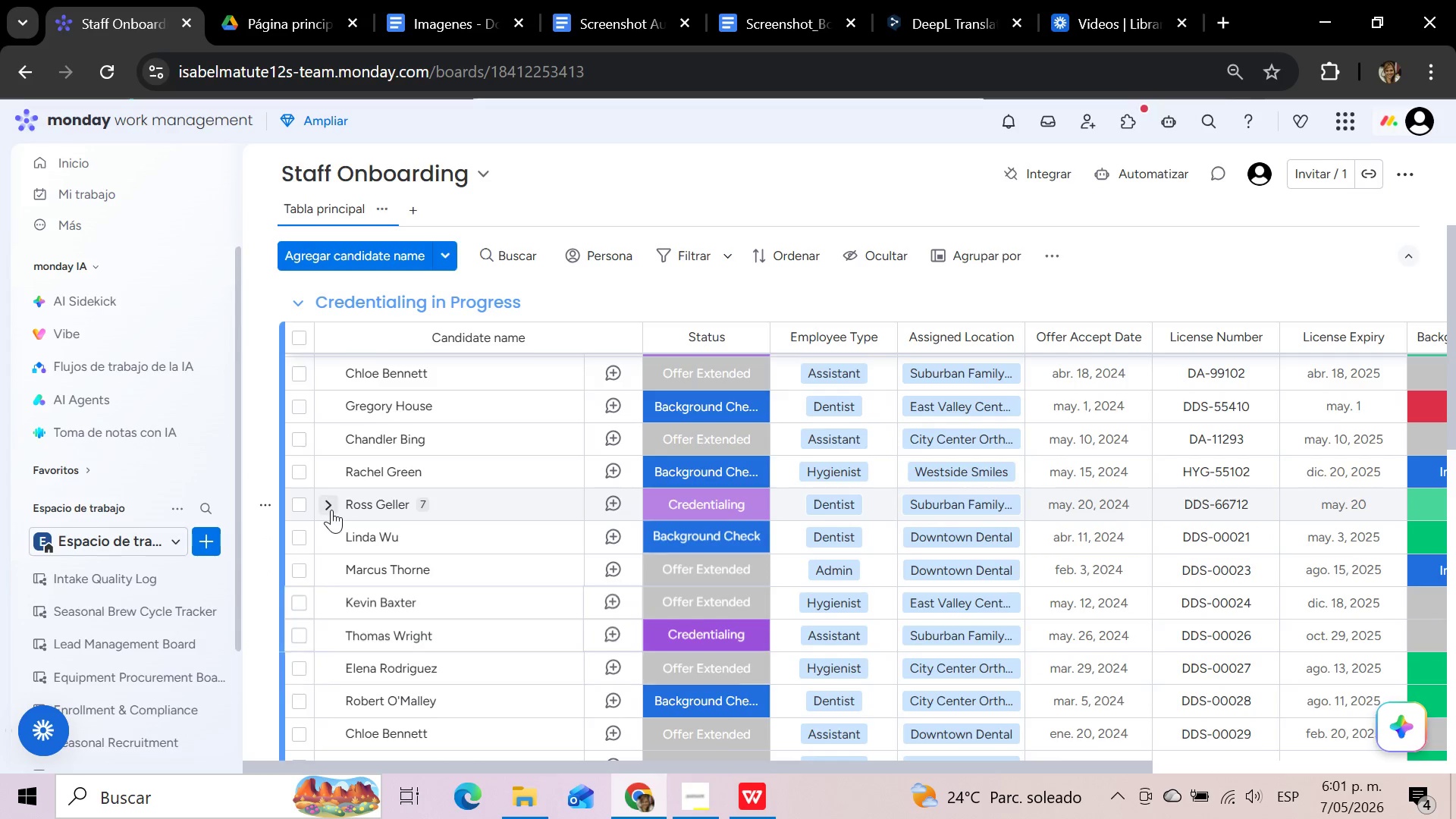 
left_click([331, 510])
 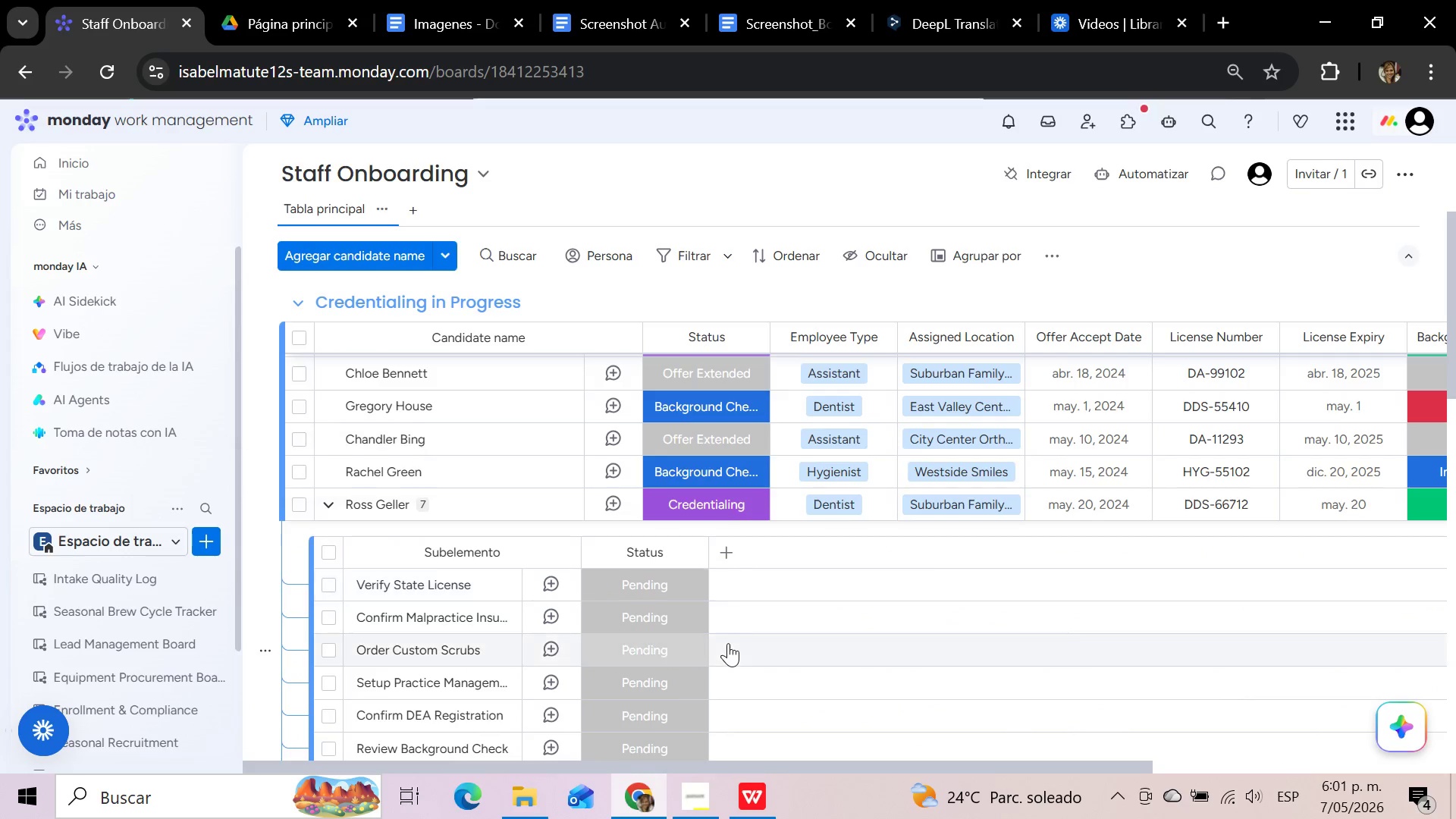 
left_click([683, 615])
 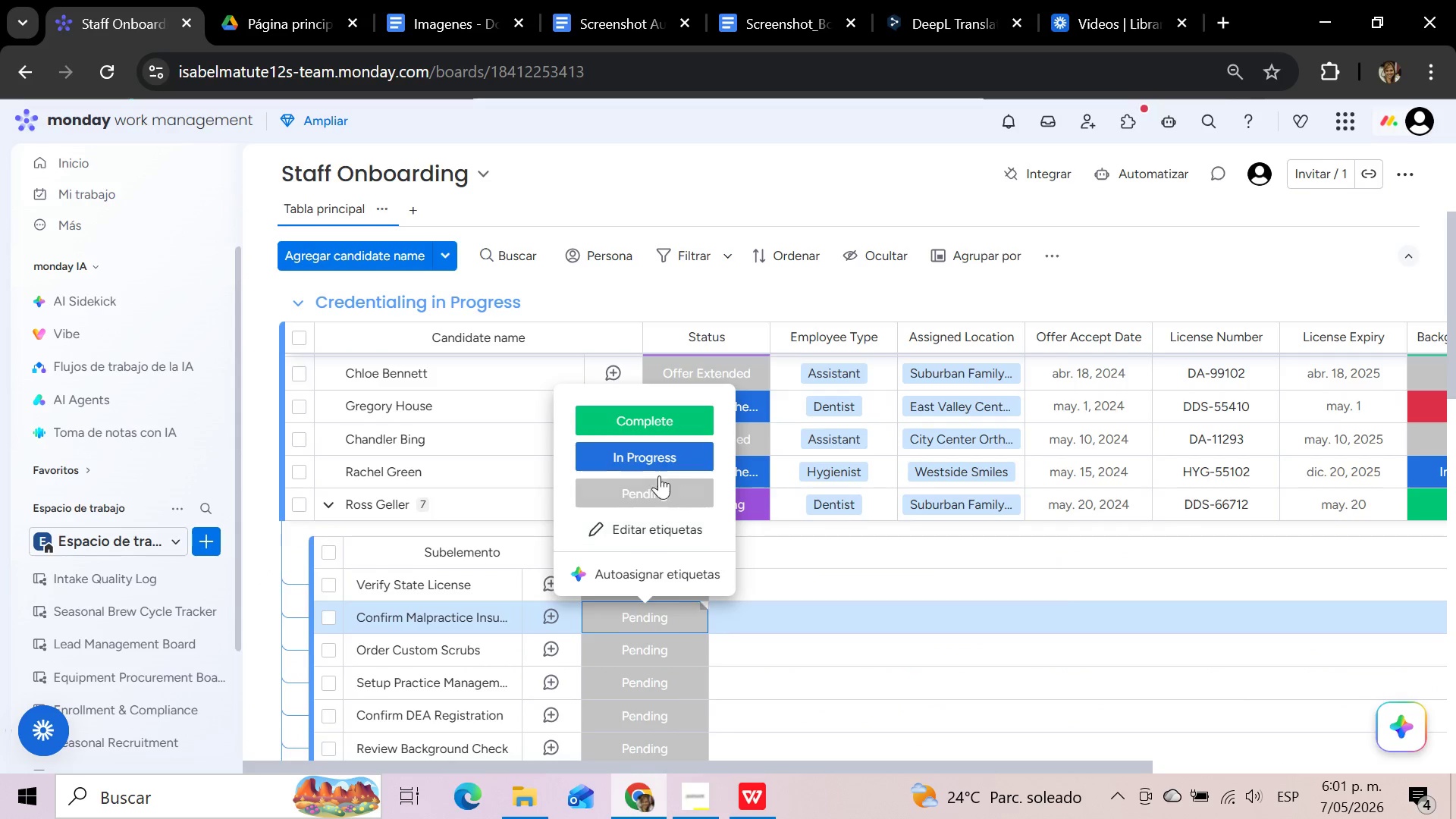 
left_click([653, 453])
 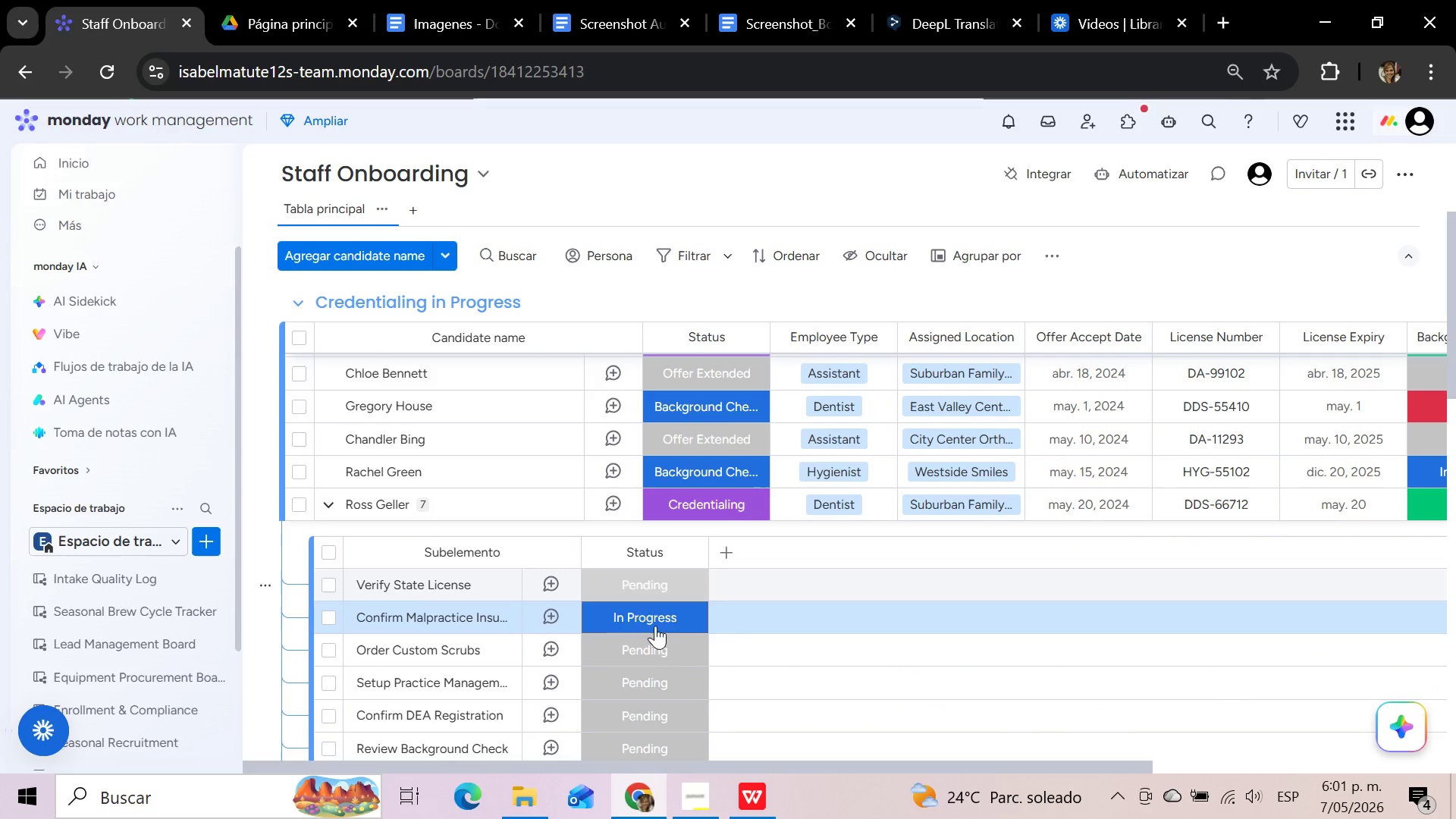 
left_click([654, 644])
 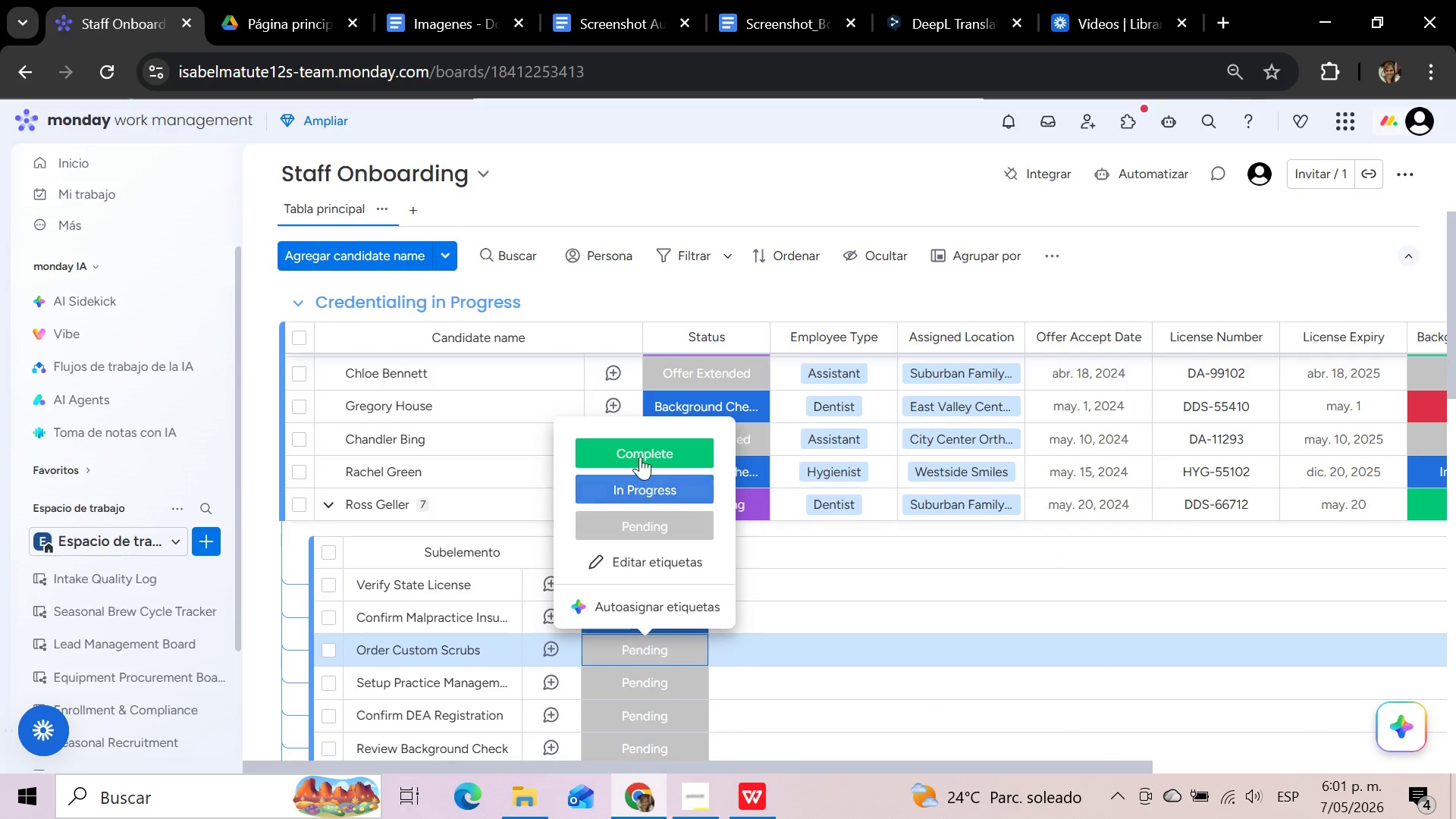 
left_click([642, 455])
 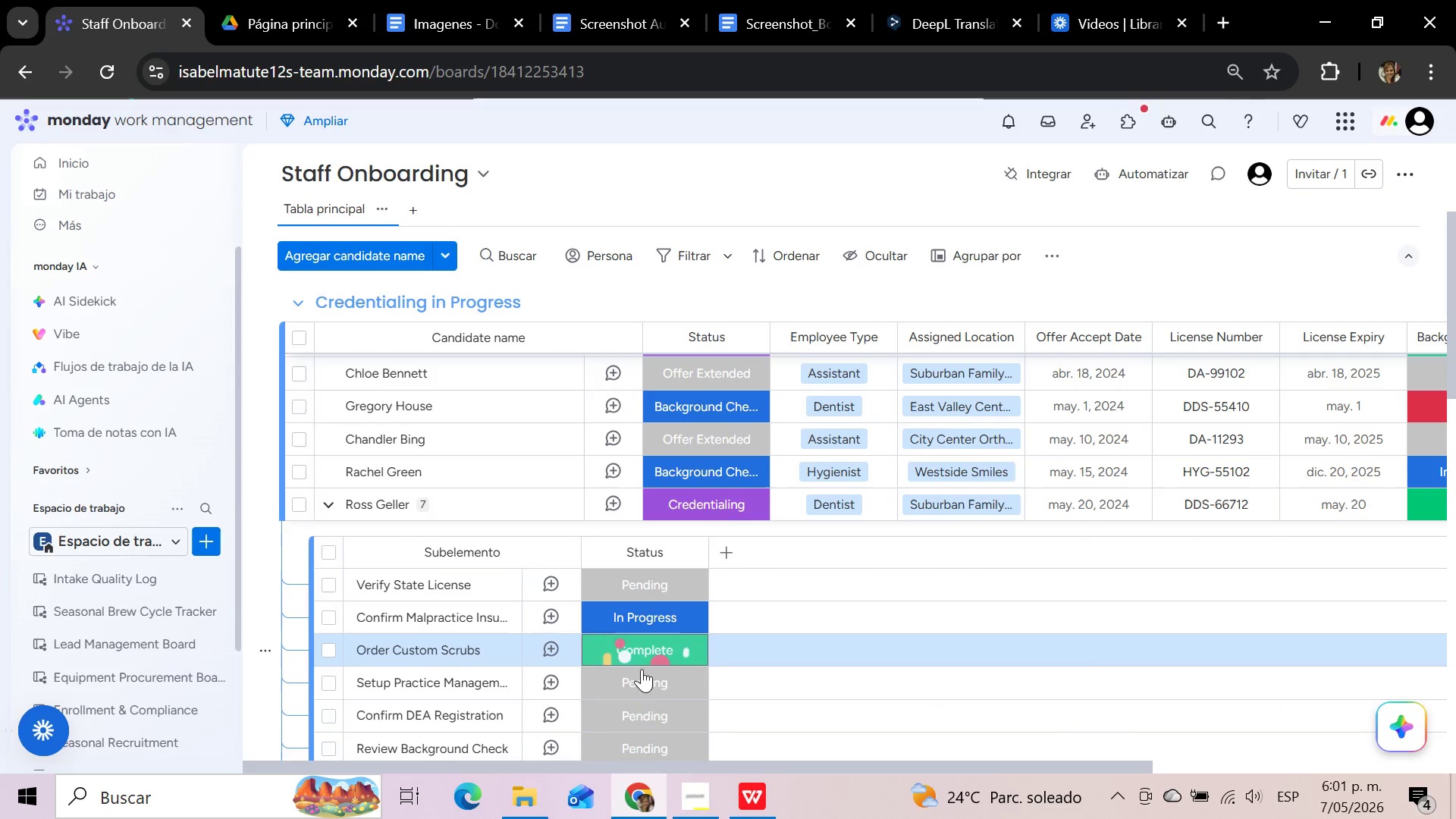 
left_click([639, 673])
 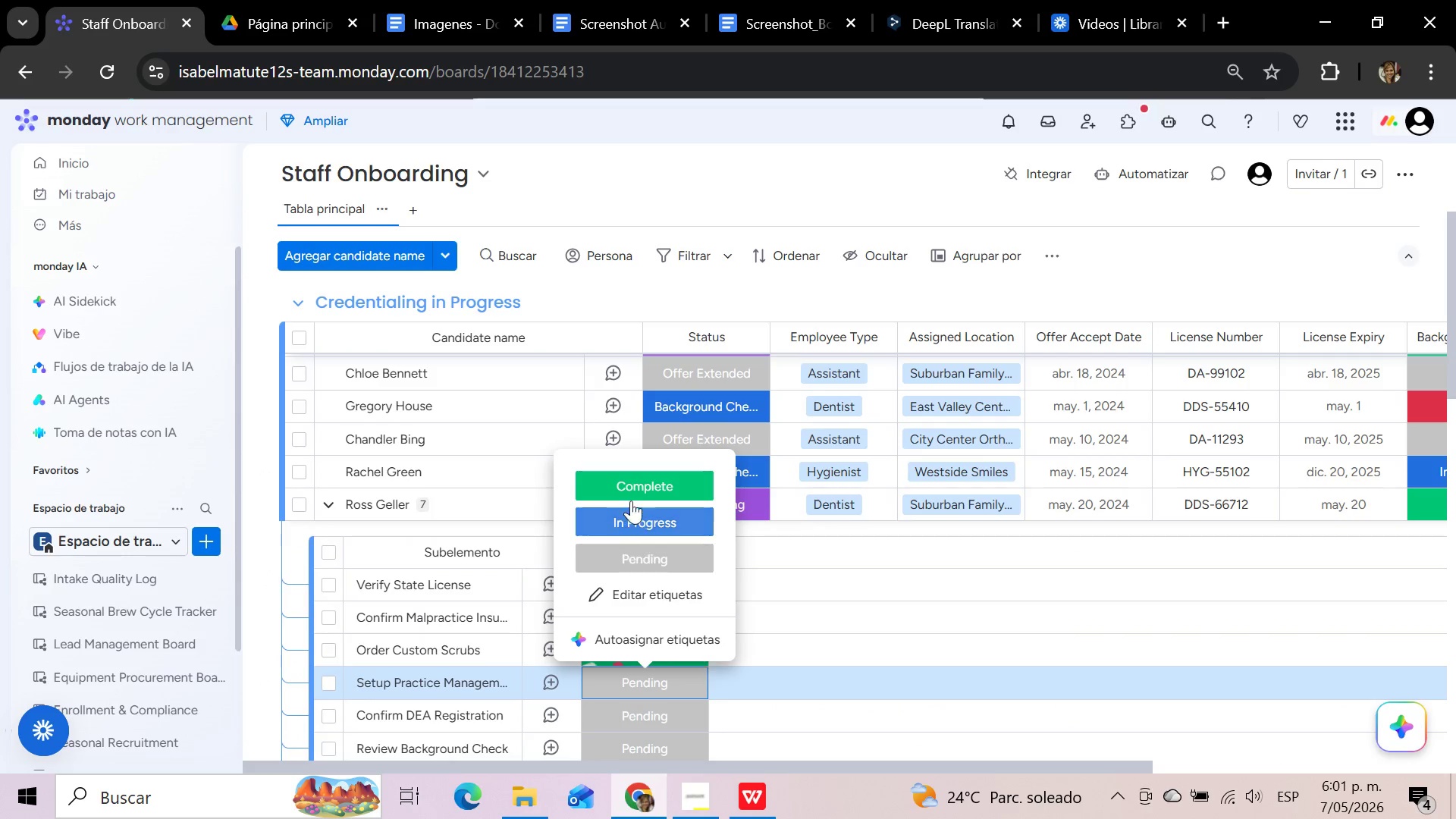 
left_click([629, 487])
 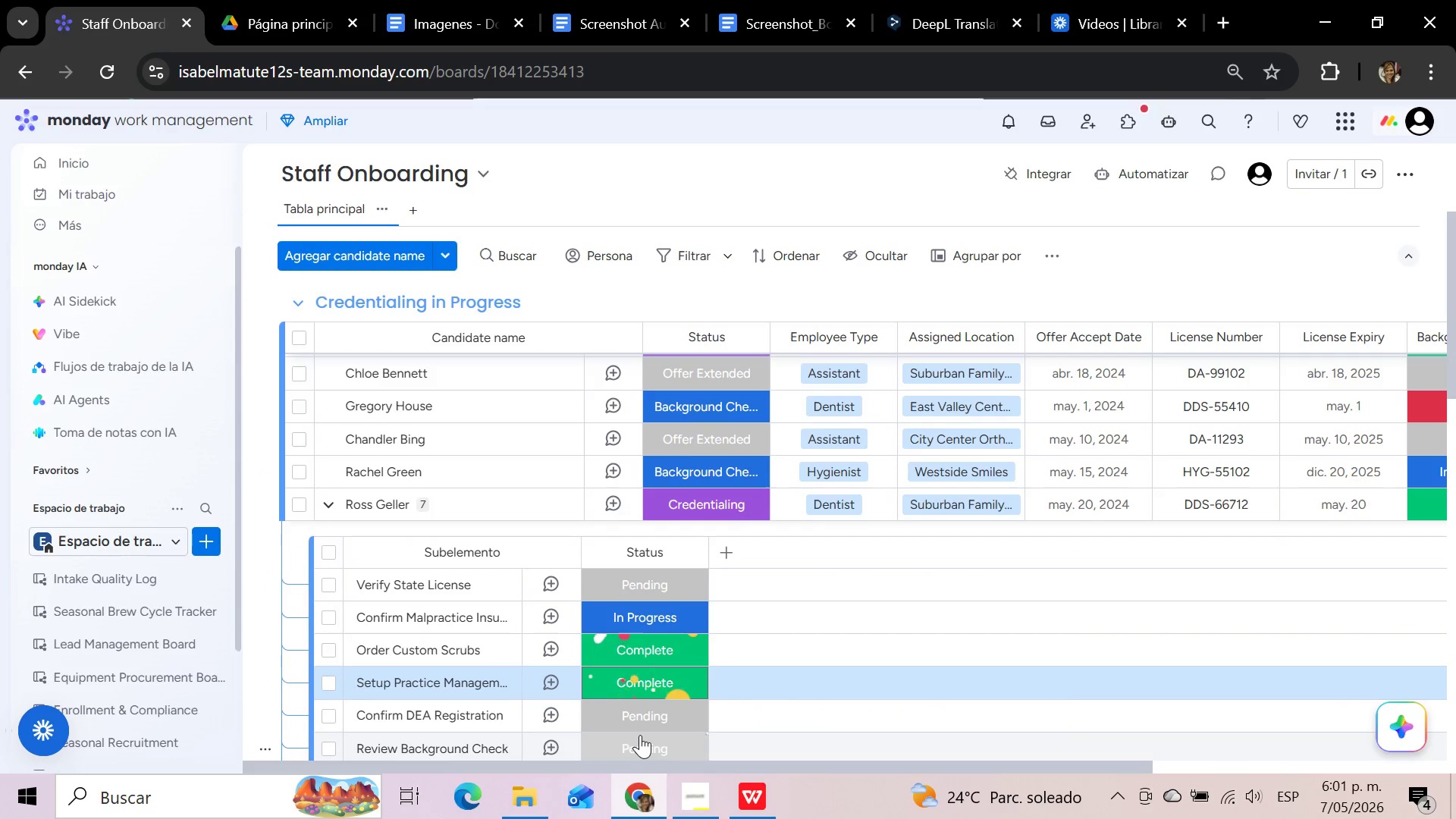 
left_click([640, 735])
 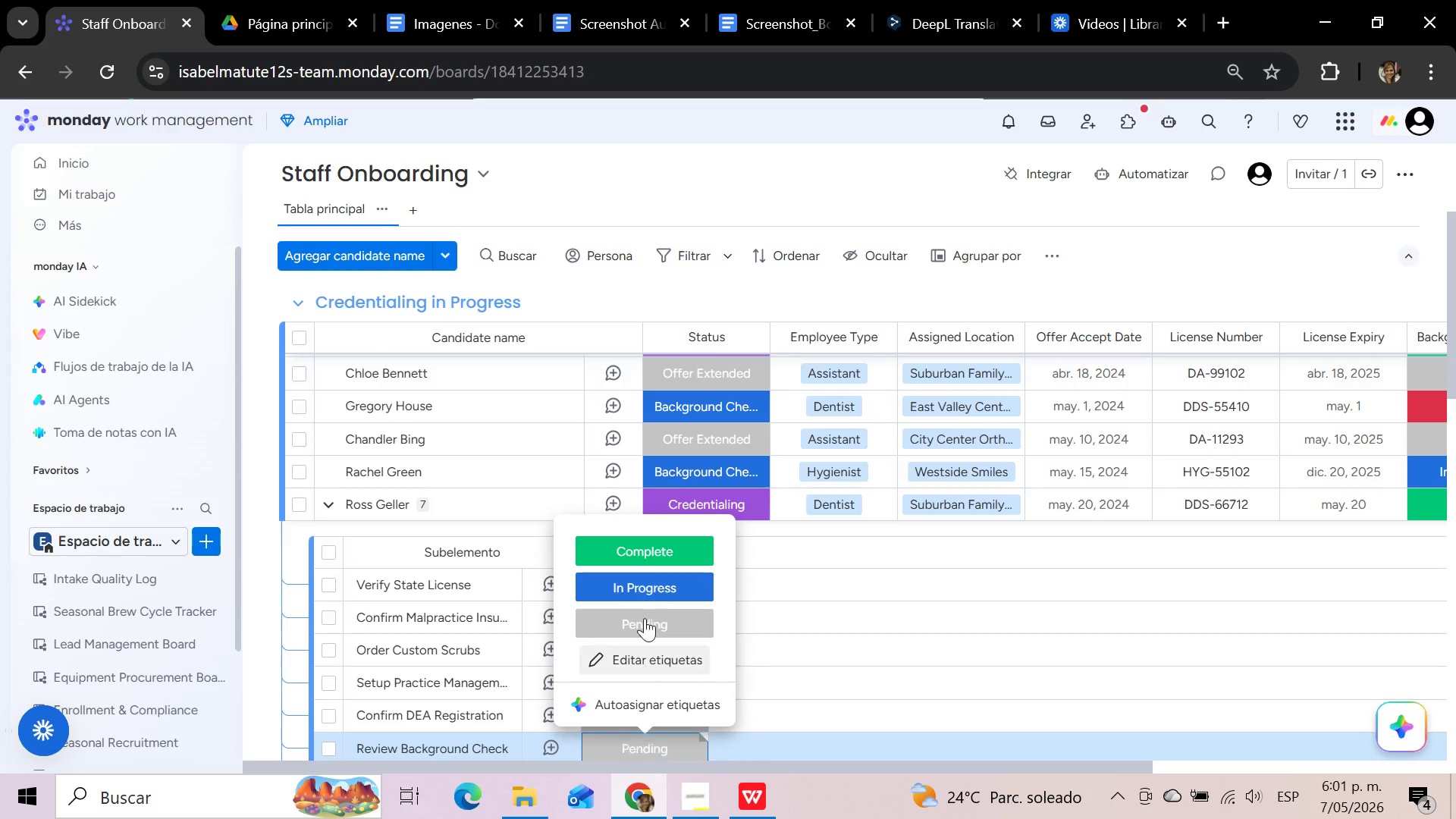 
left_click([639, 576])
 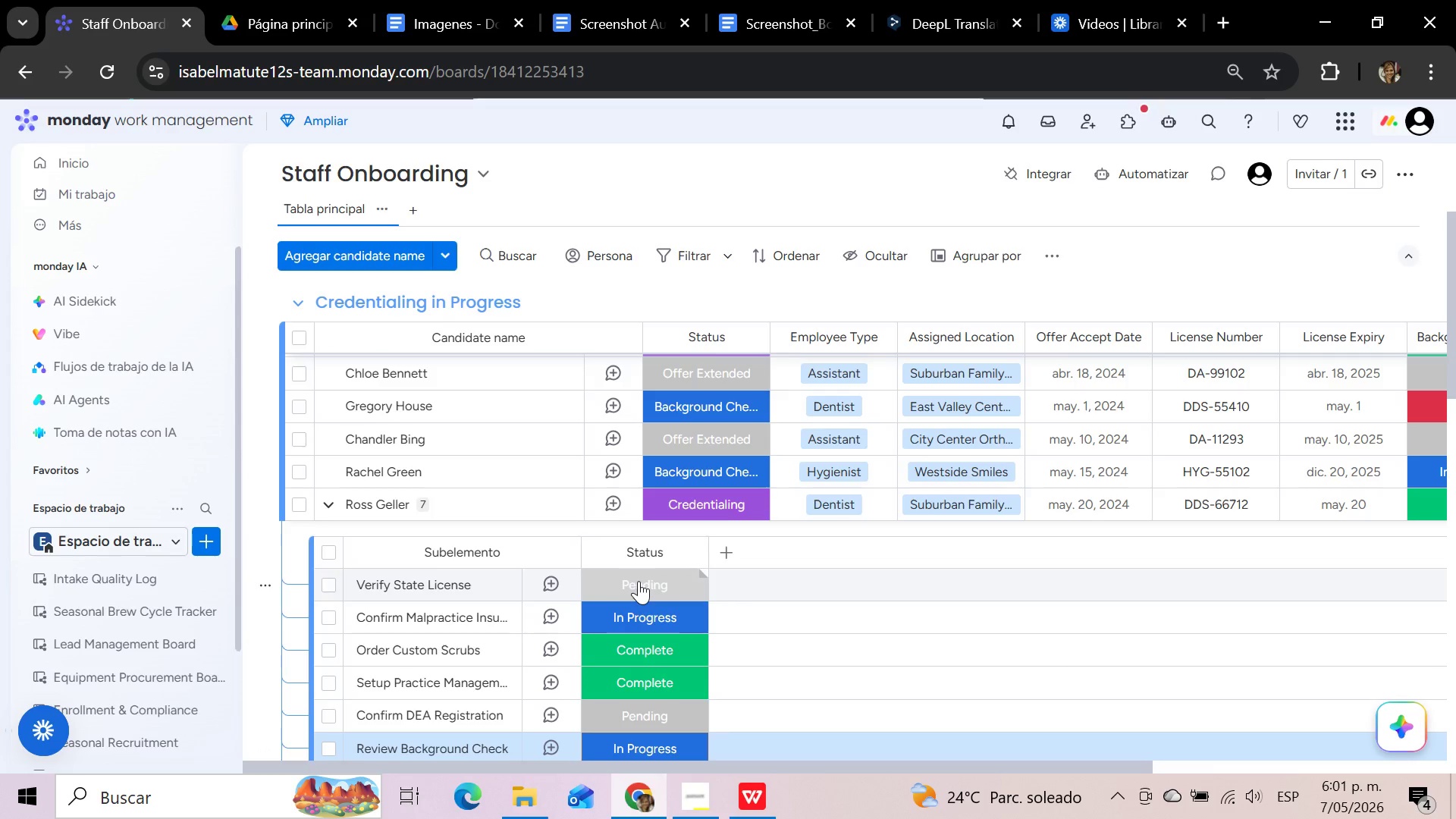 
scroll: coordinate [639, 592], scroll_direction: down, amount: 1.0
 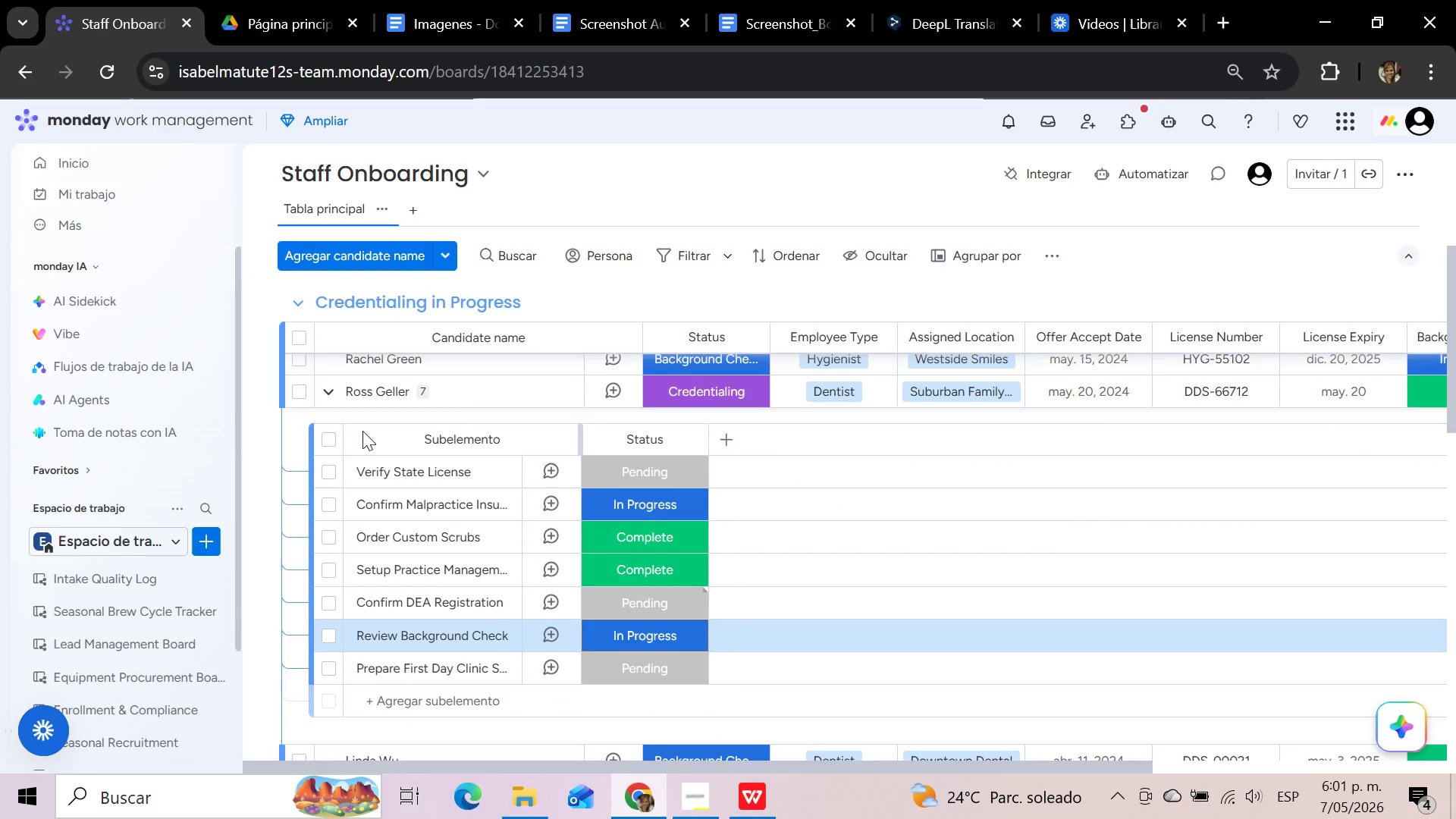 
left_click([329, 391])
 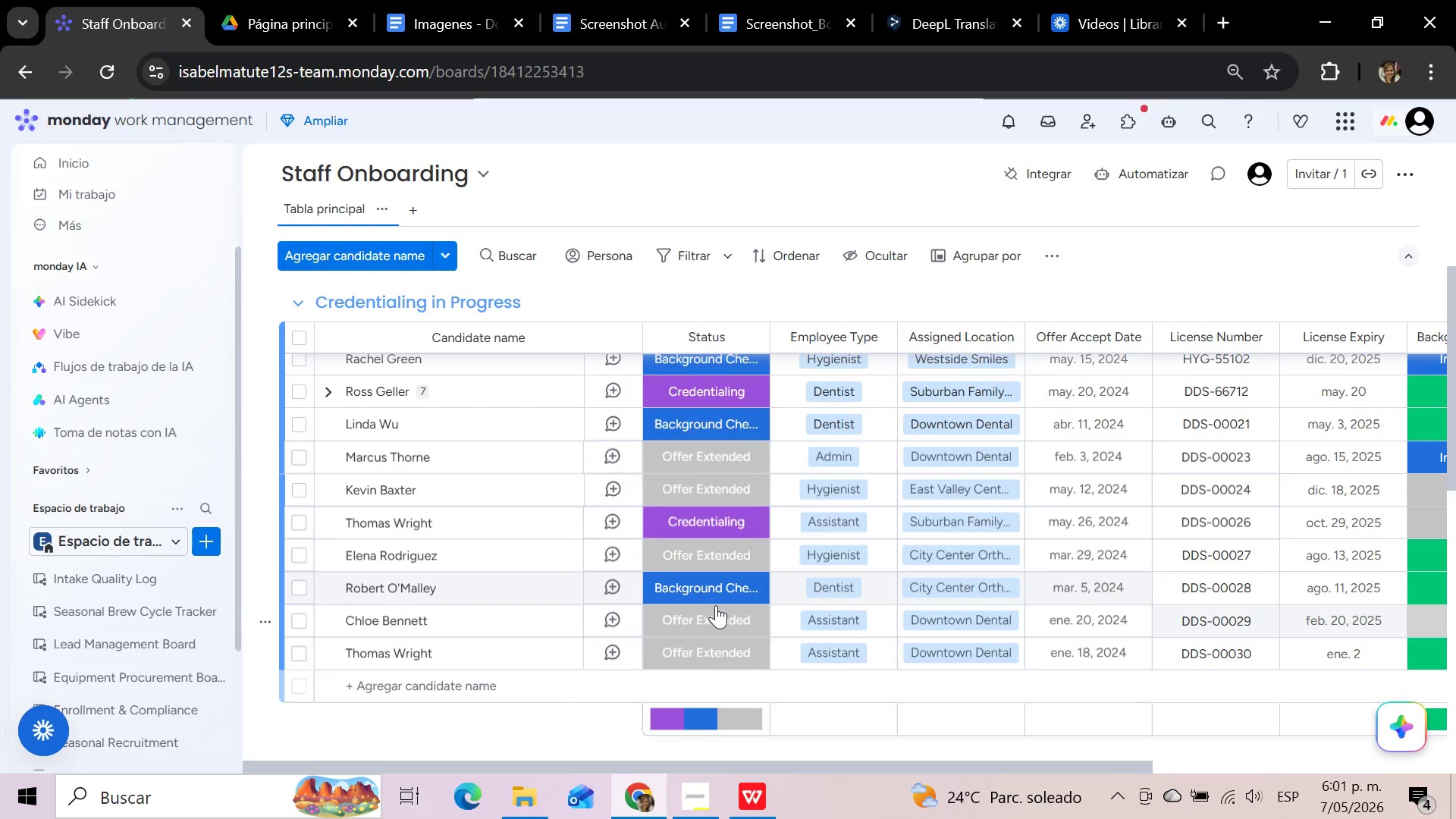 
scroll: coordinate [552, 643], scroll_direction: up, amount: 3.0
 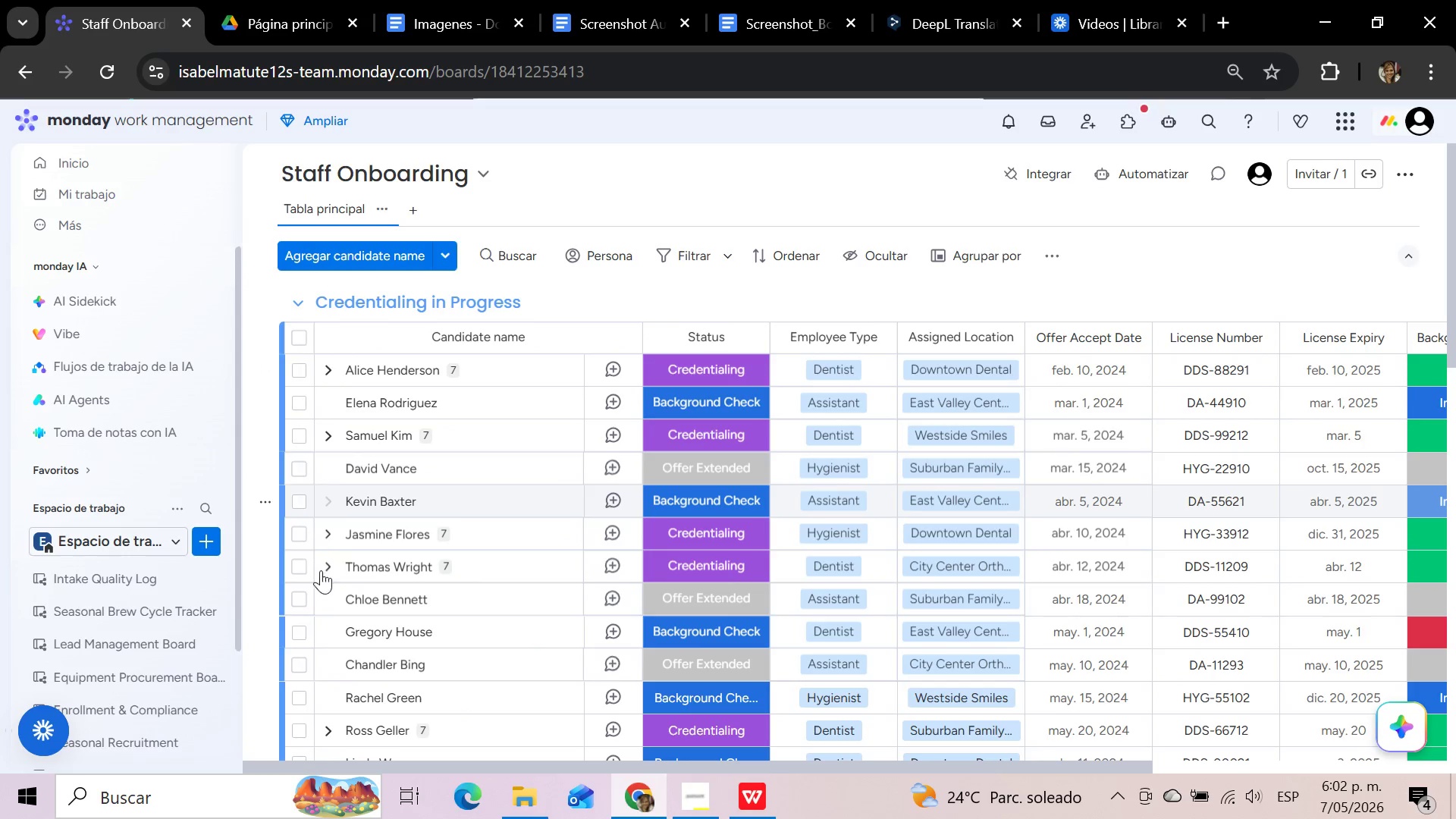 
left_click([324, 726])
 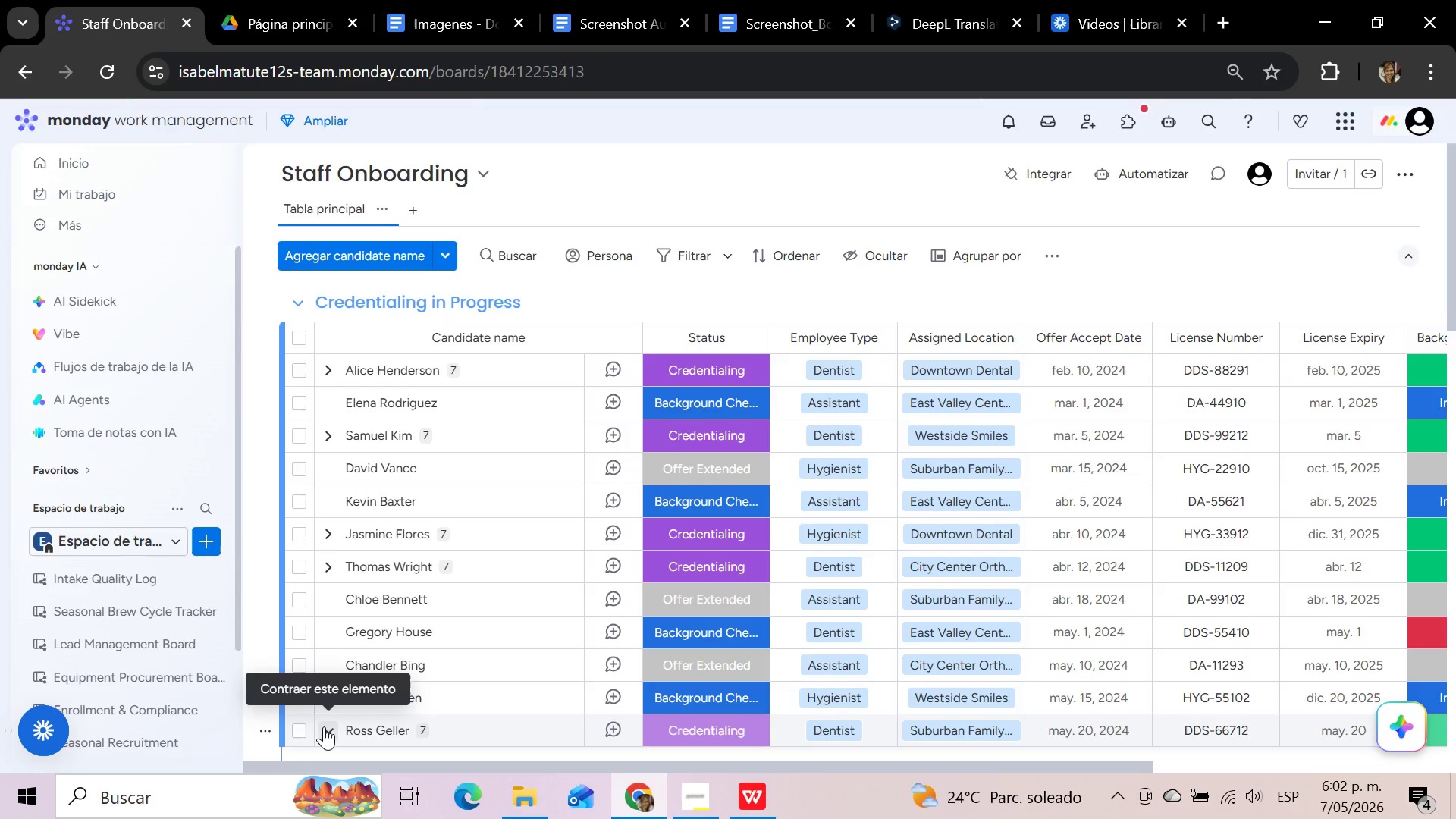 
scroll: coordinate [324, 726], scroll_direction: down, amount: 2.0
 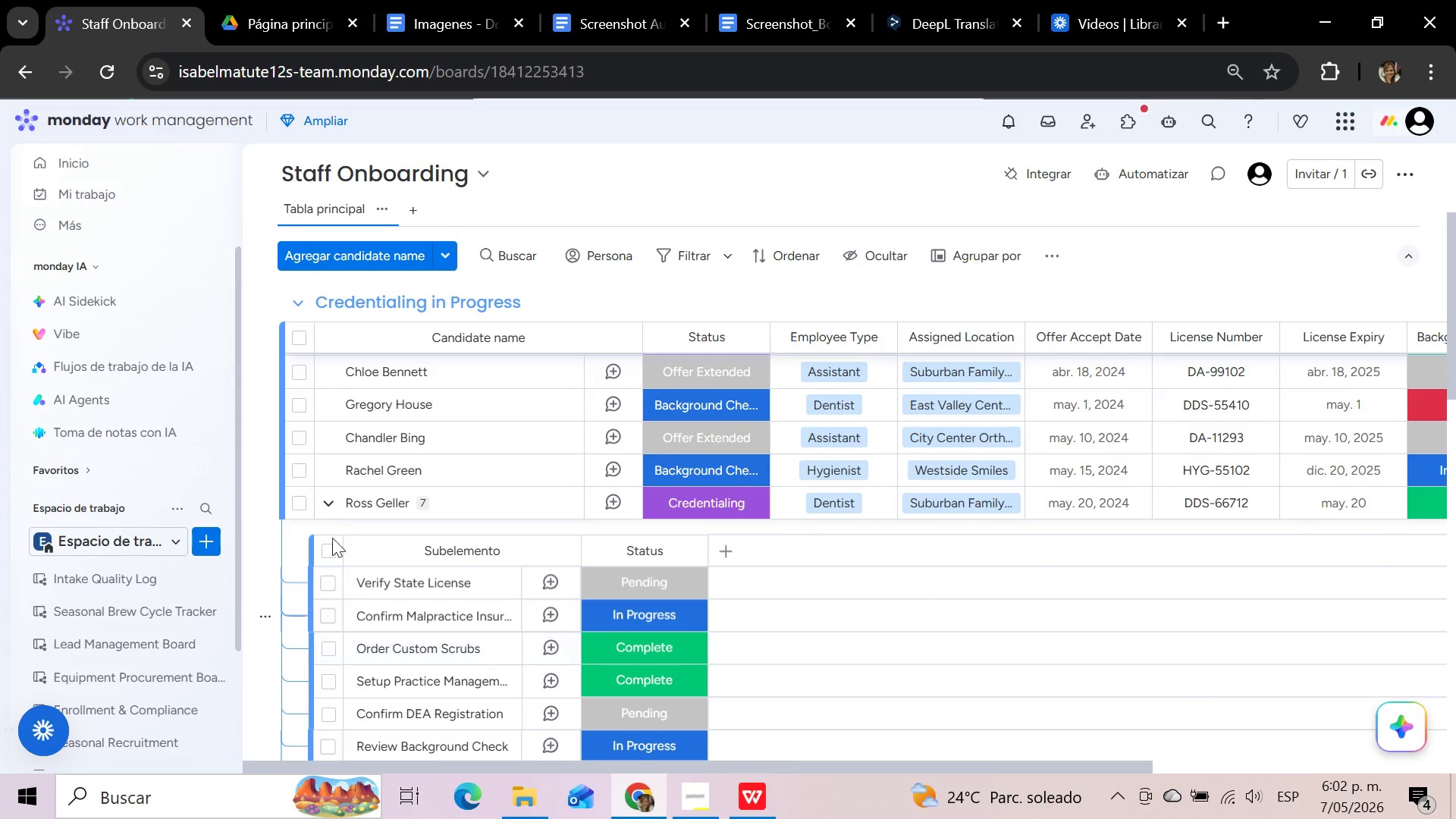 
left_click([322, 498])
 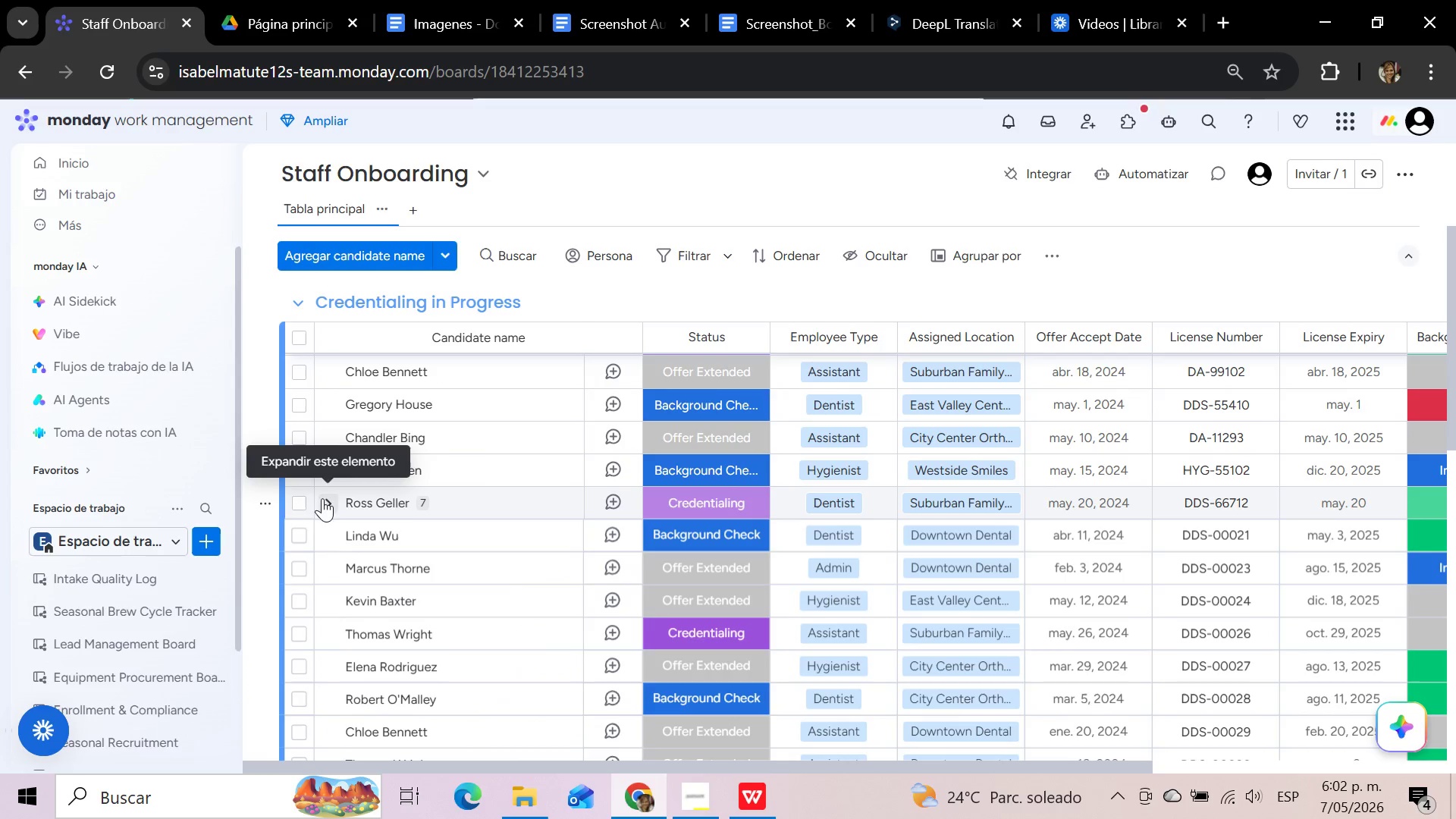 
scroll: coordinate [322, 532], scroll_direction: up, amount: 1.0
 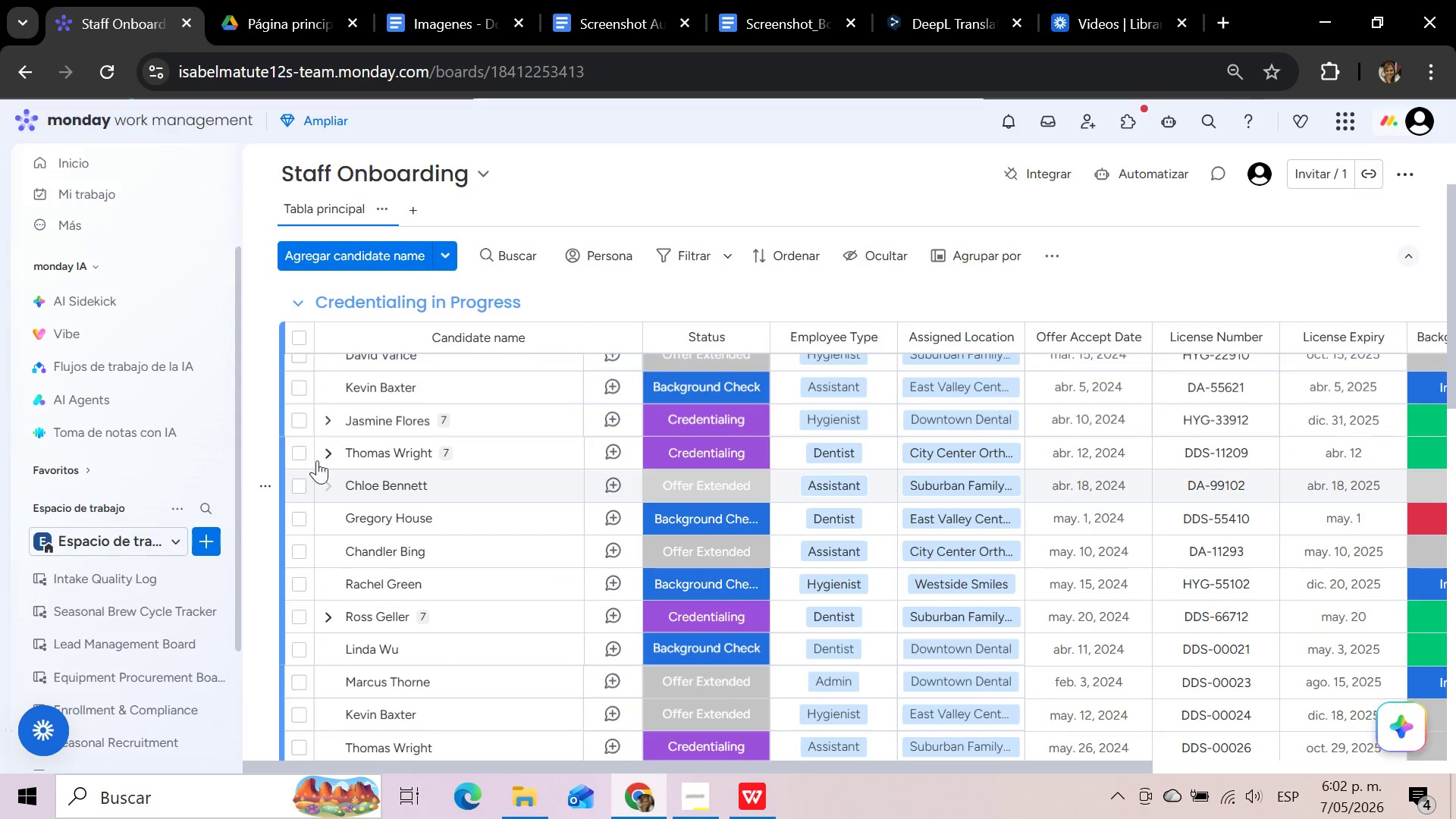 
left_click([331, 459])
 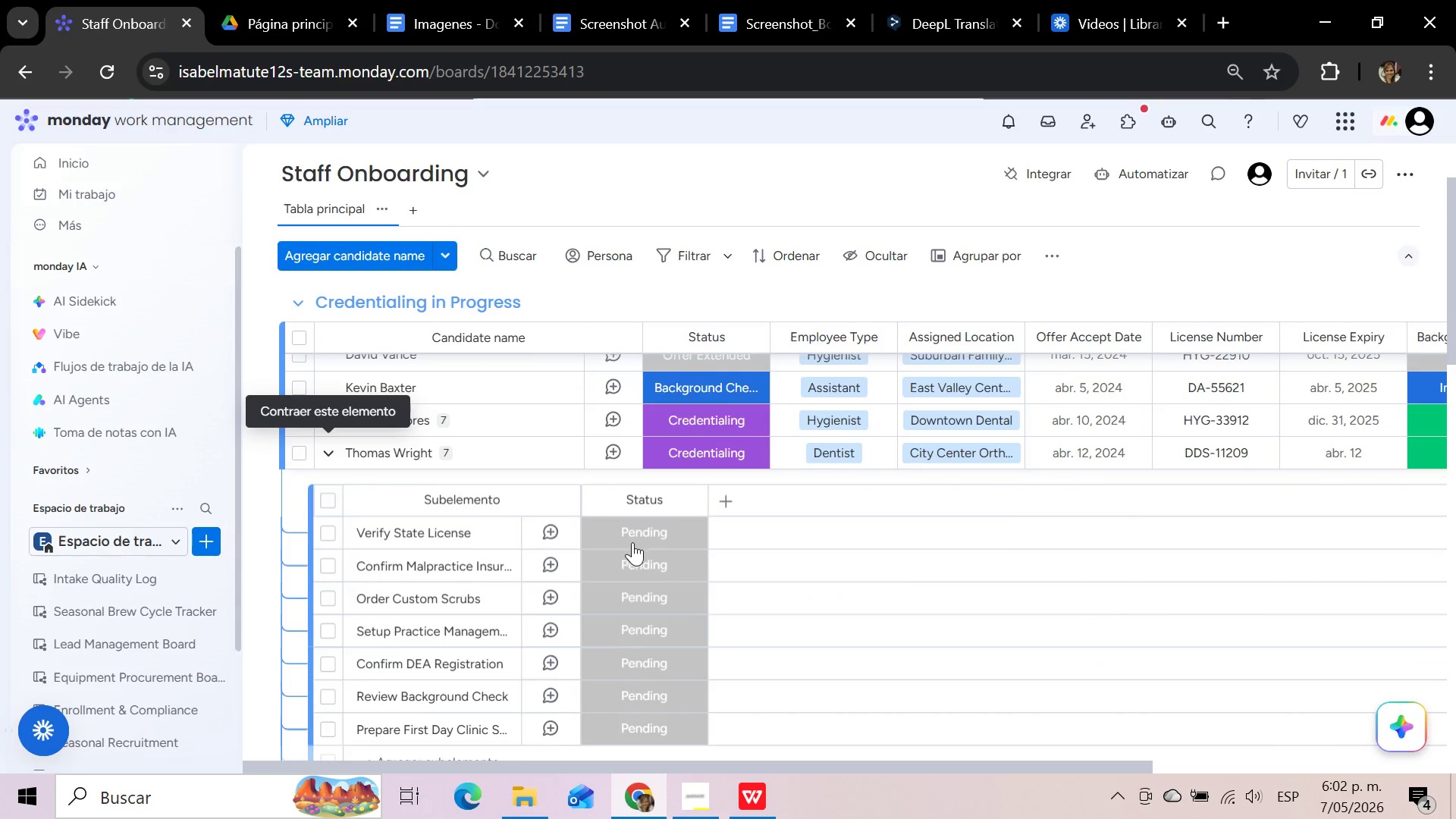 
left_click([639, 561])
 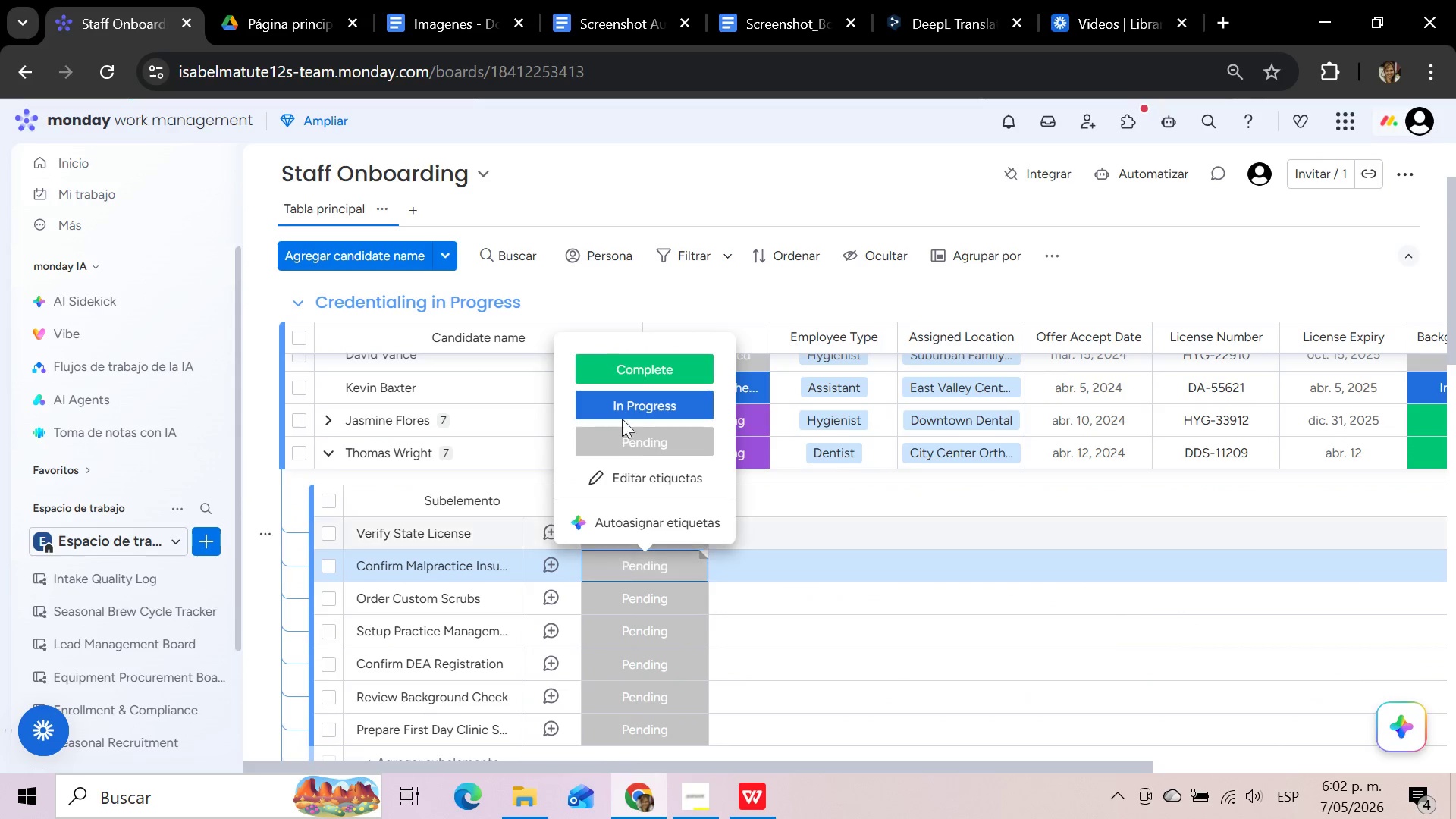 
left_click([617, 363])
 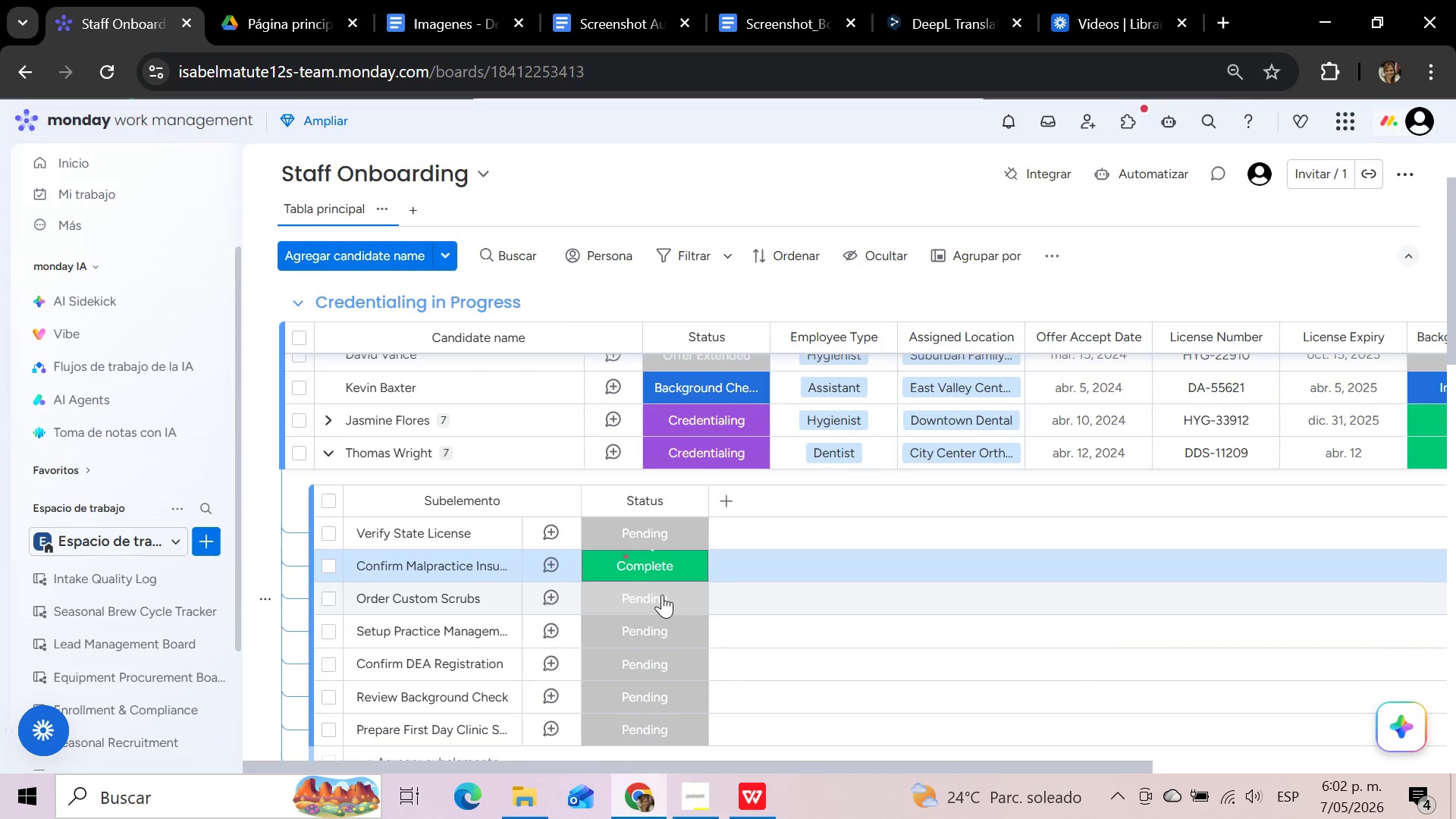 
left_click([662, 595])
 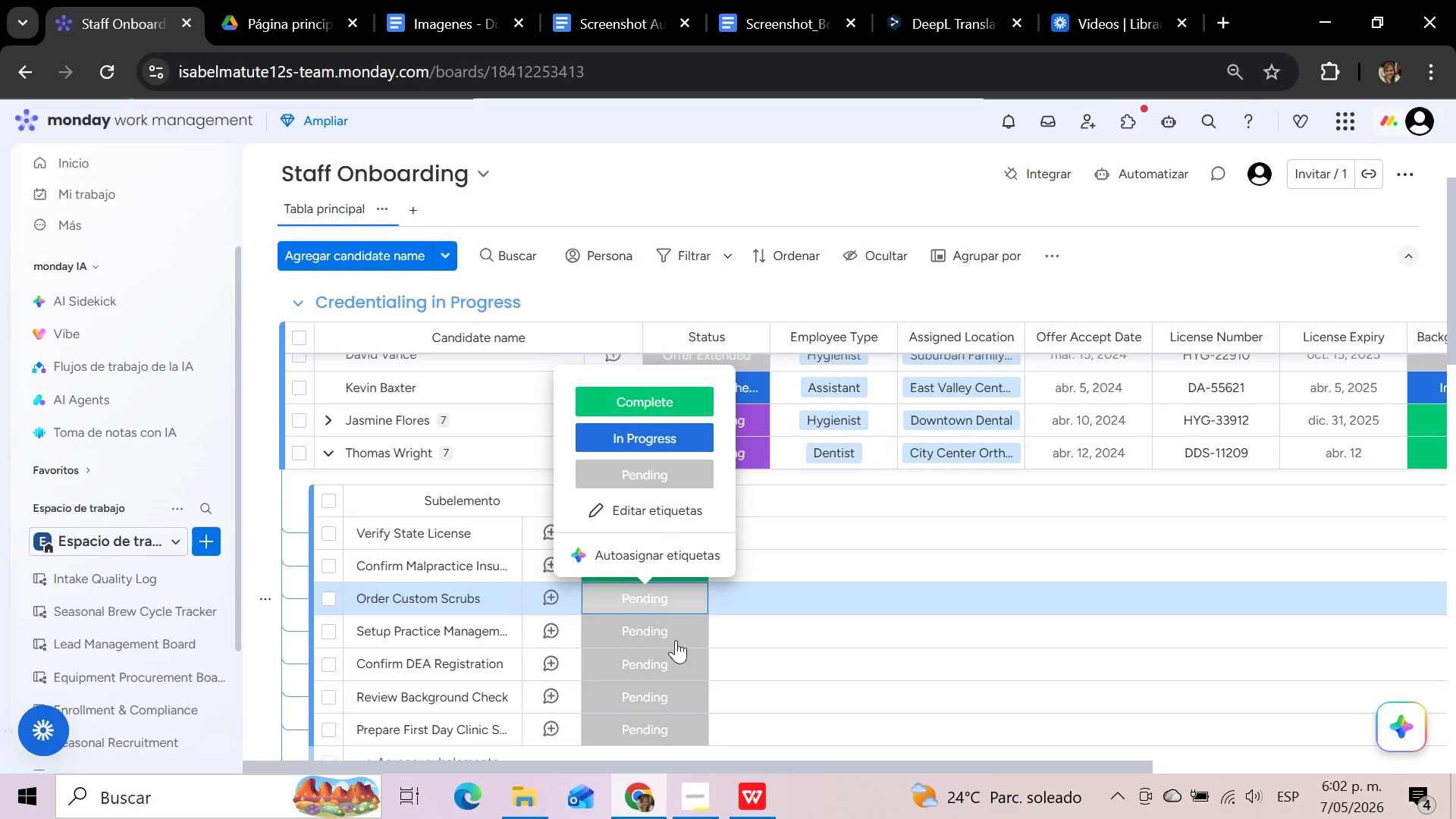 
left_click([667, 699])
 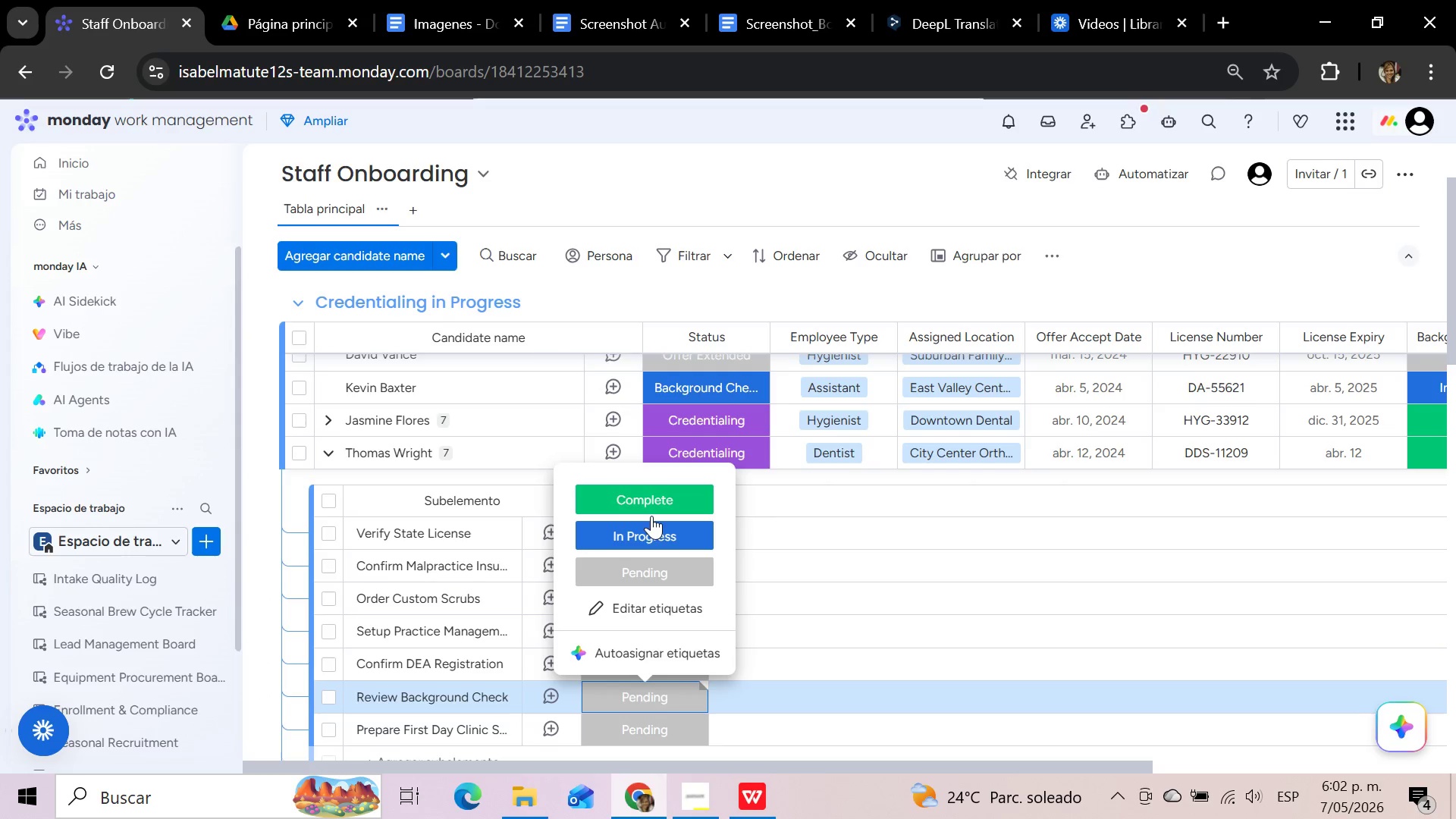 
left_click([648, 499])
 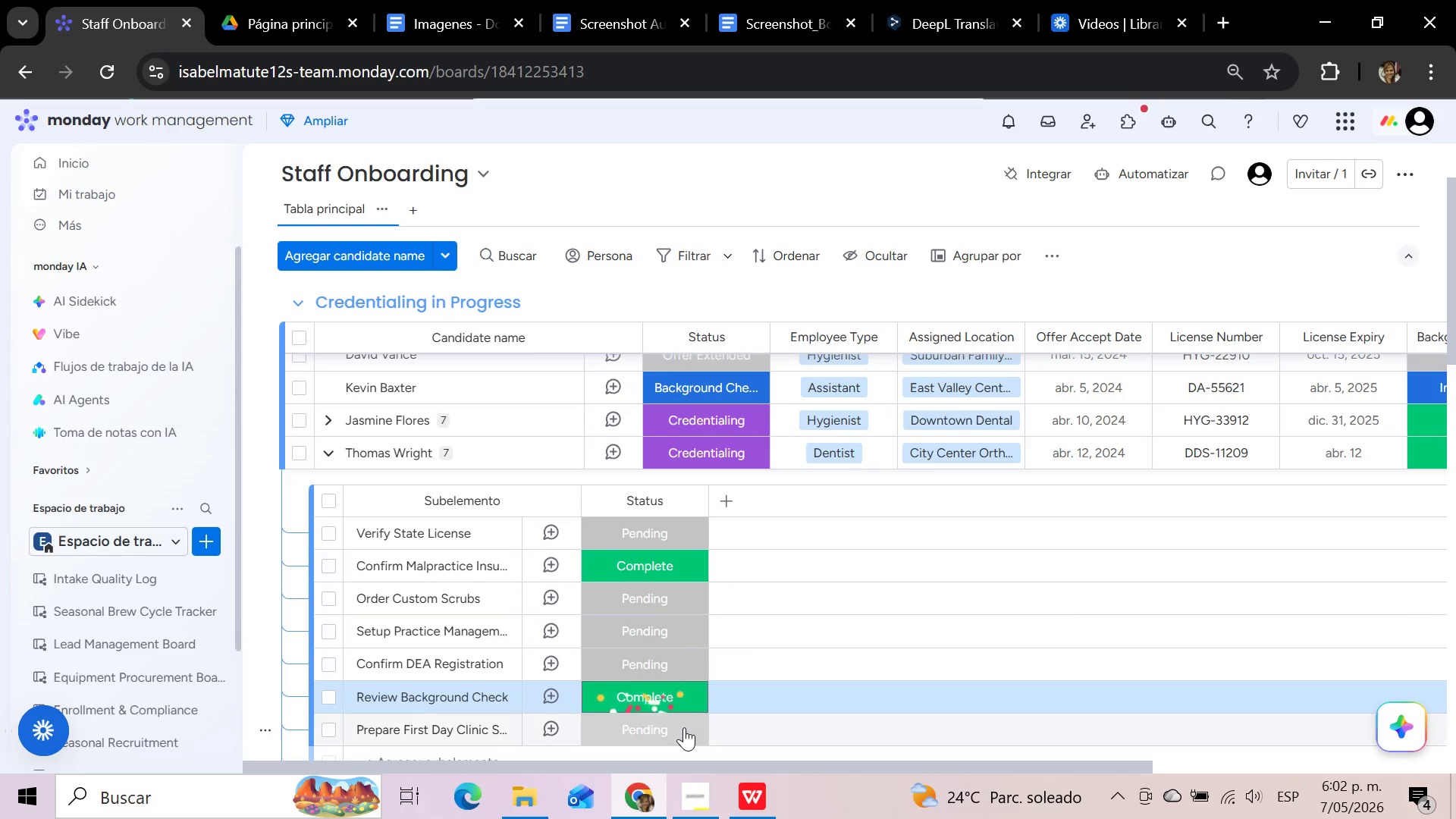 
left_click([684, 727])
 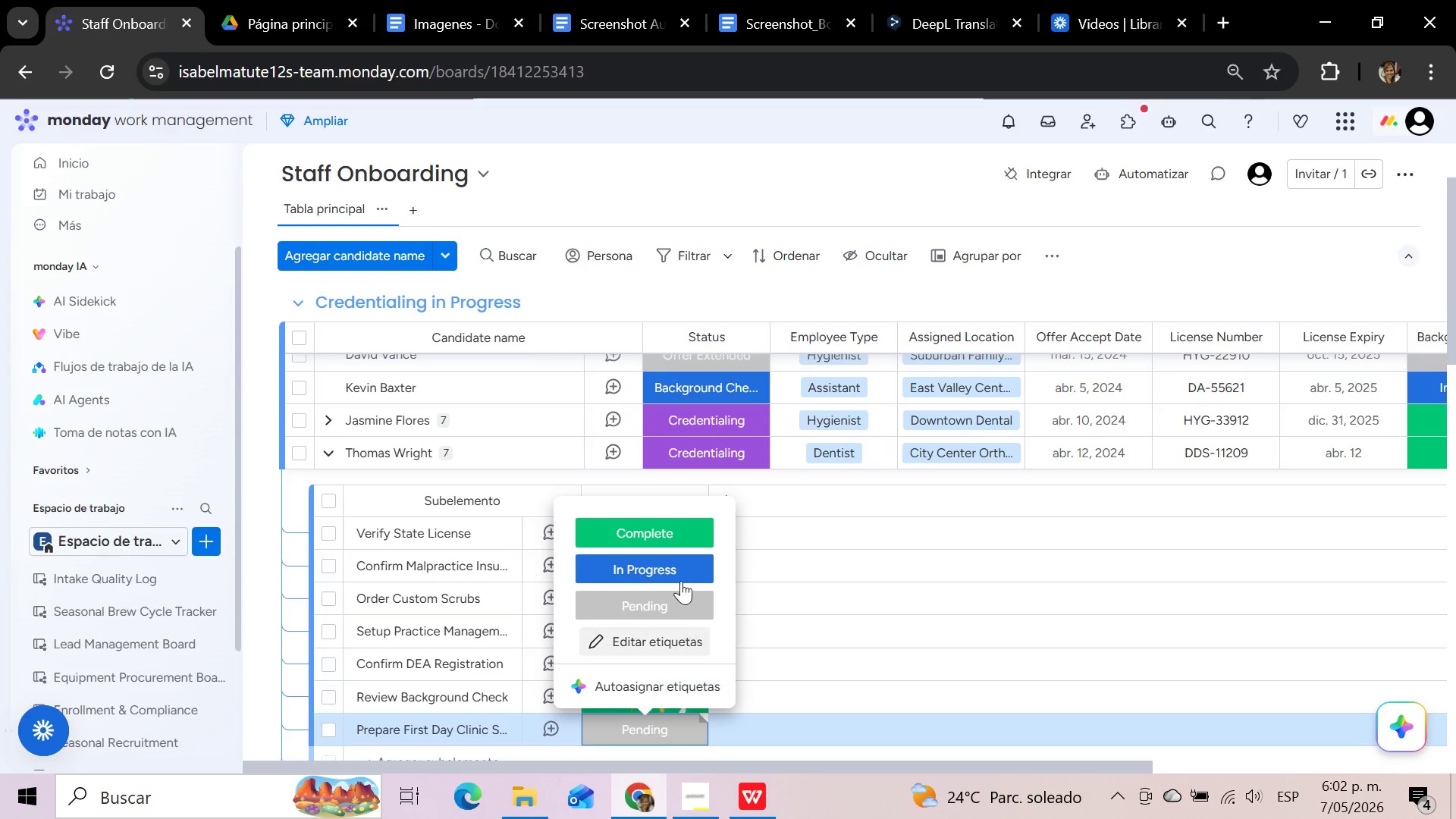 
left_click([672, 556])
 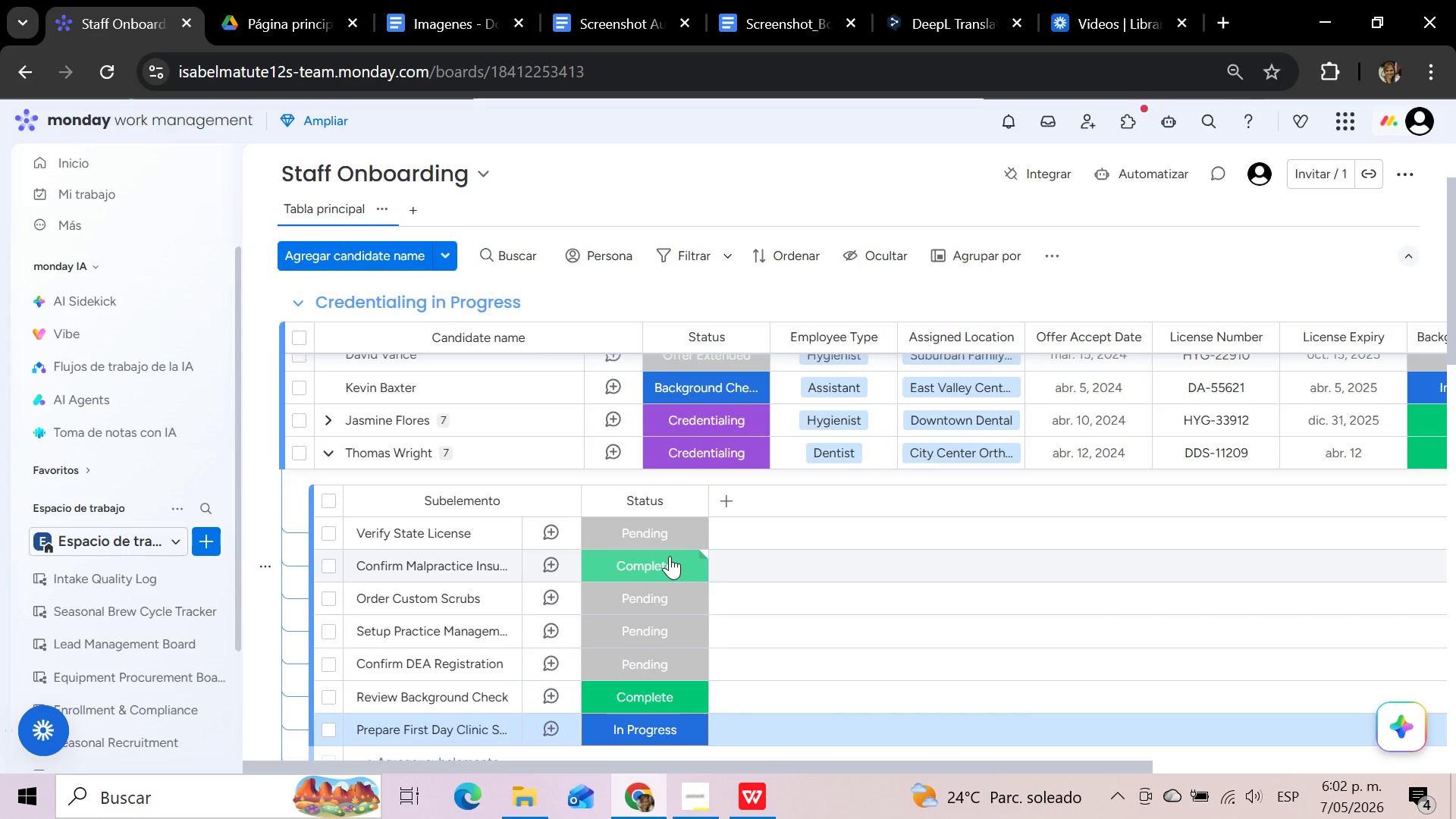 
scroll: coordinate [670, 556], scroll_direction: down, amount: 1.0
 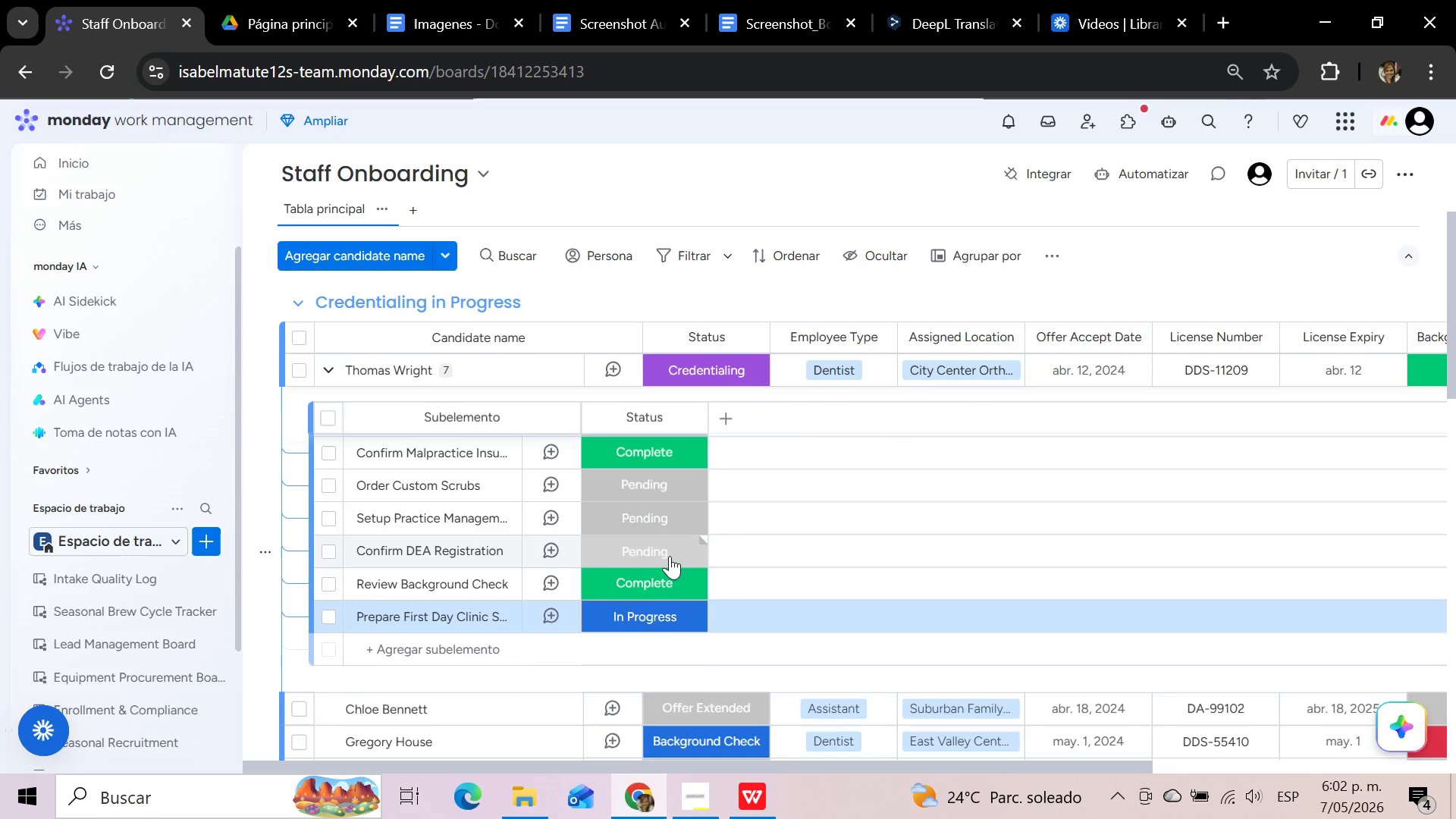 
scroll: coordinate [673, 579], scroll_direction: up, amount: 2.0
 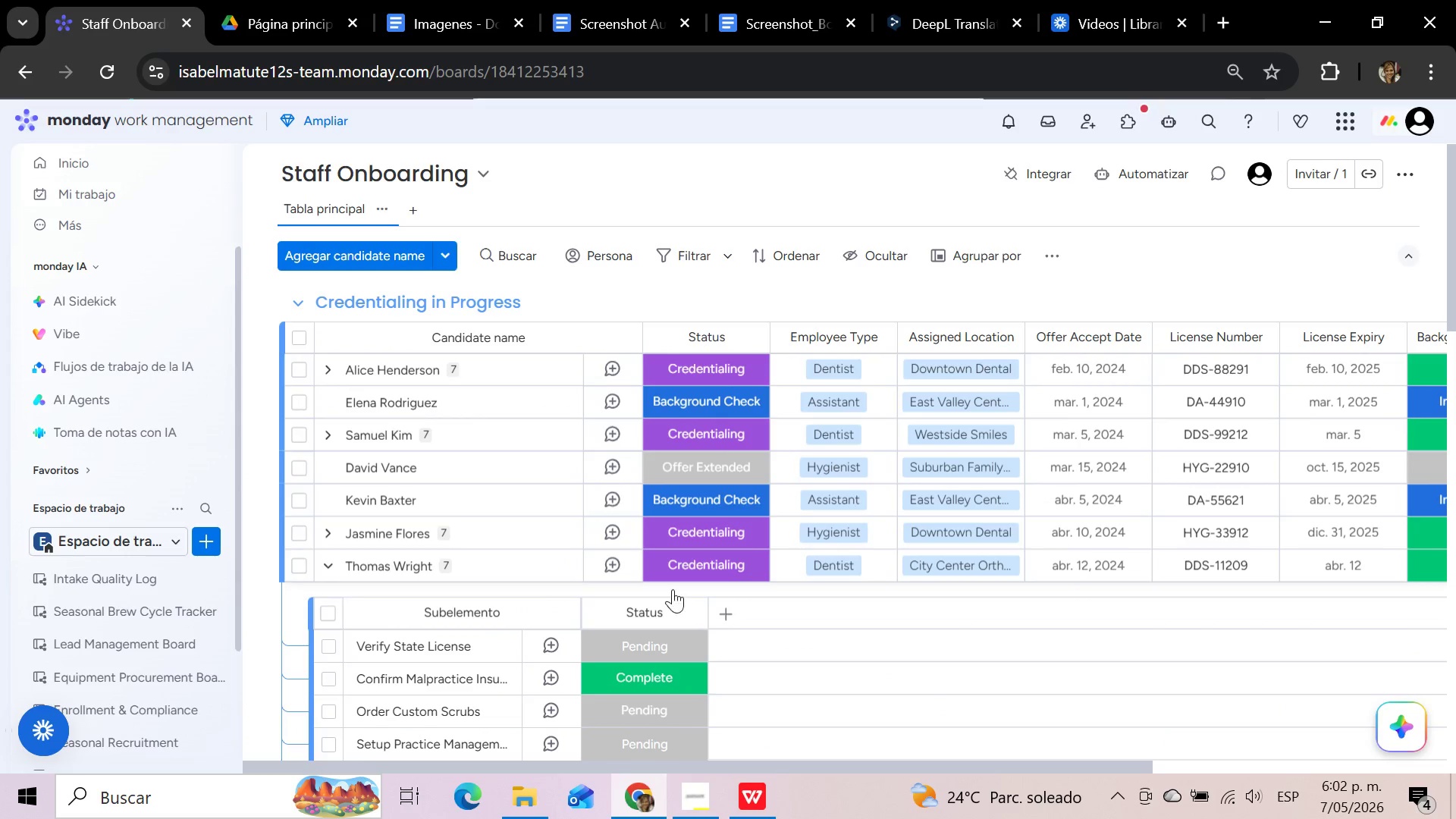 
scroll: coordinate [673, 589], scroll_direction: down, amount: 2.0
 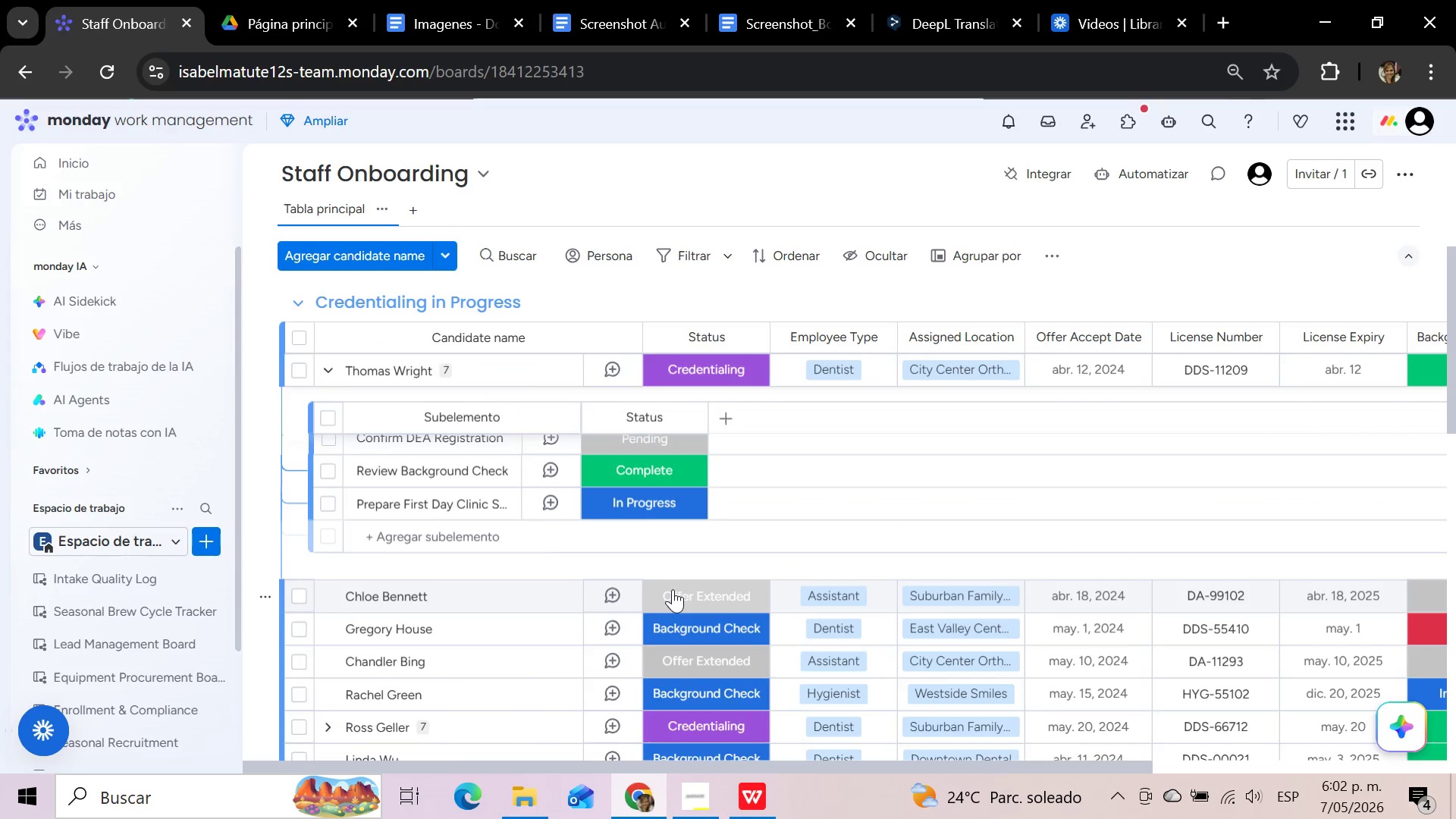 
scroll: coordinate [673, 589], scroll_direction: up, amount: 3.0
 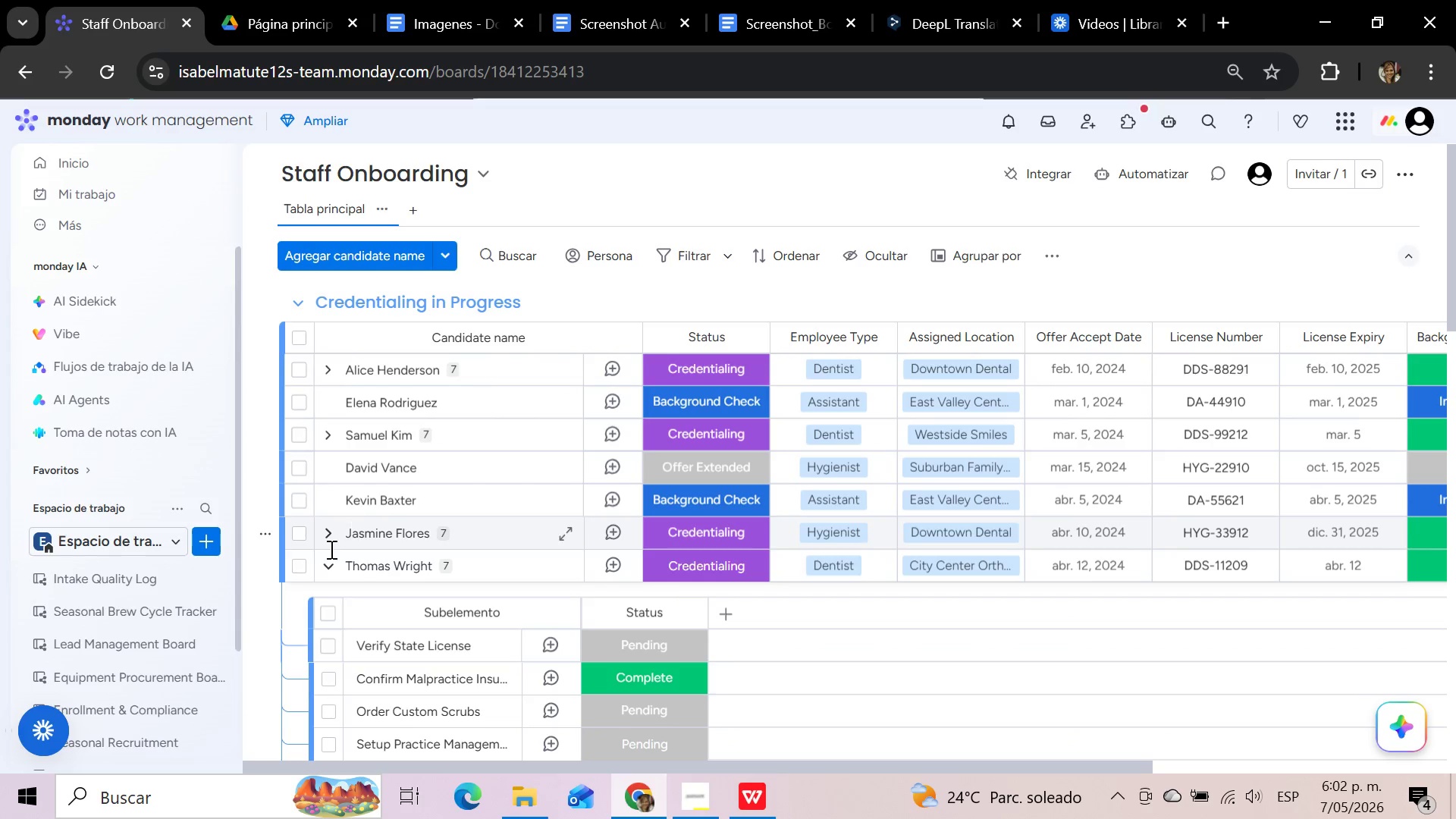 
scroll: coordinate [272, 613], scroll_direction: down, amount: 1.0
 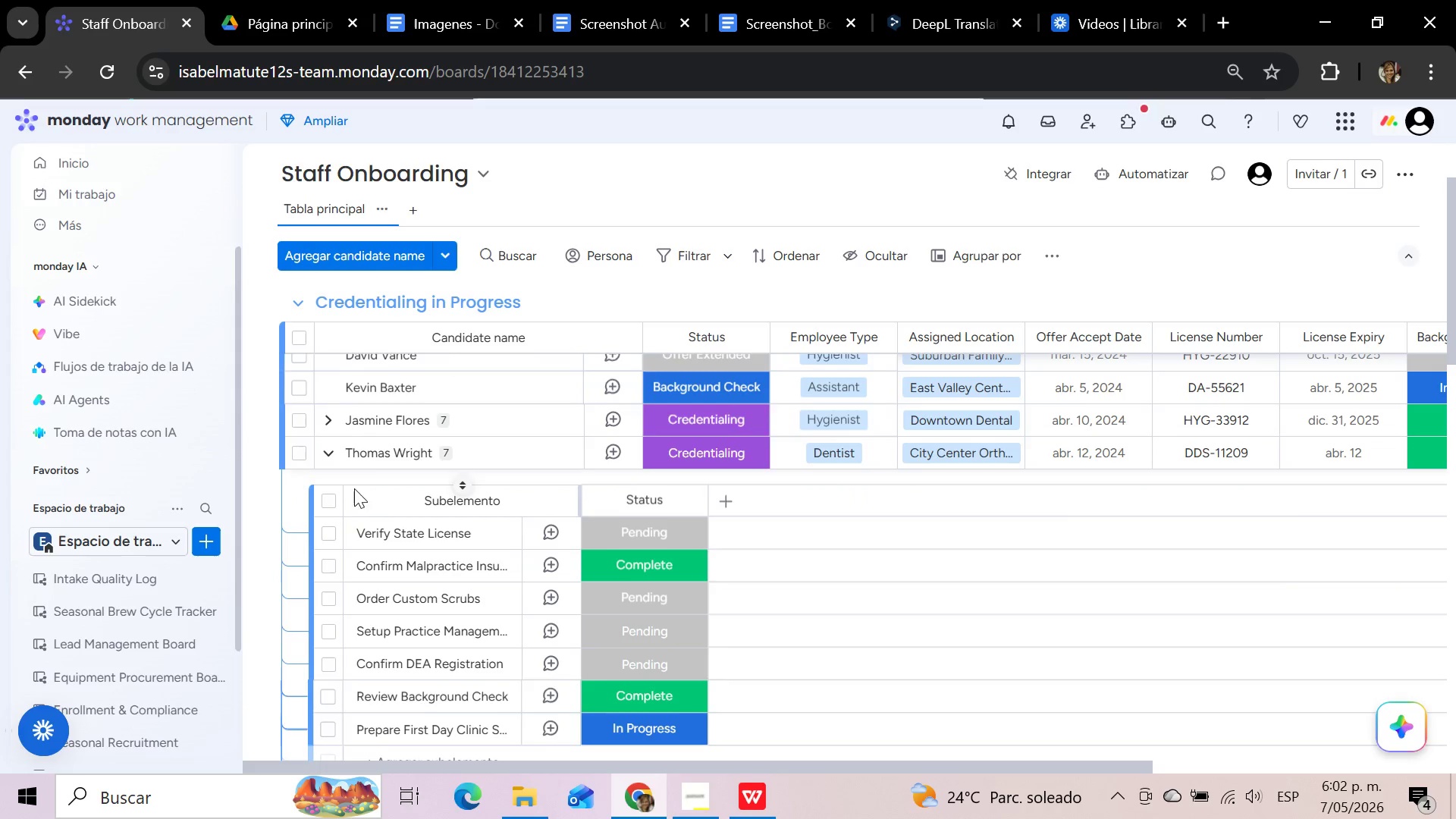 
left_click([331, 458])
 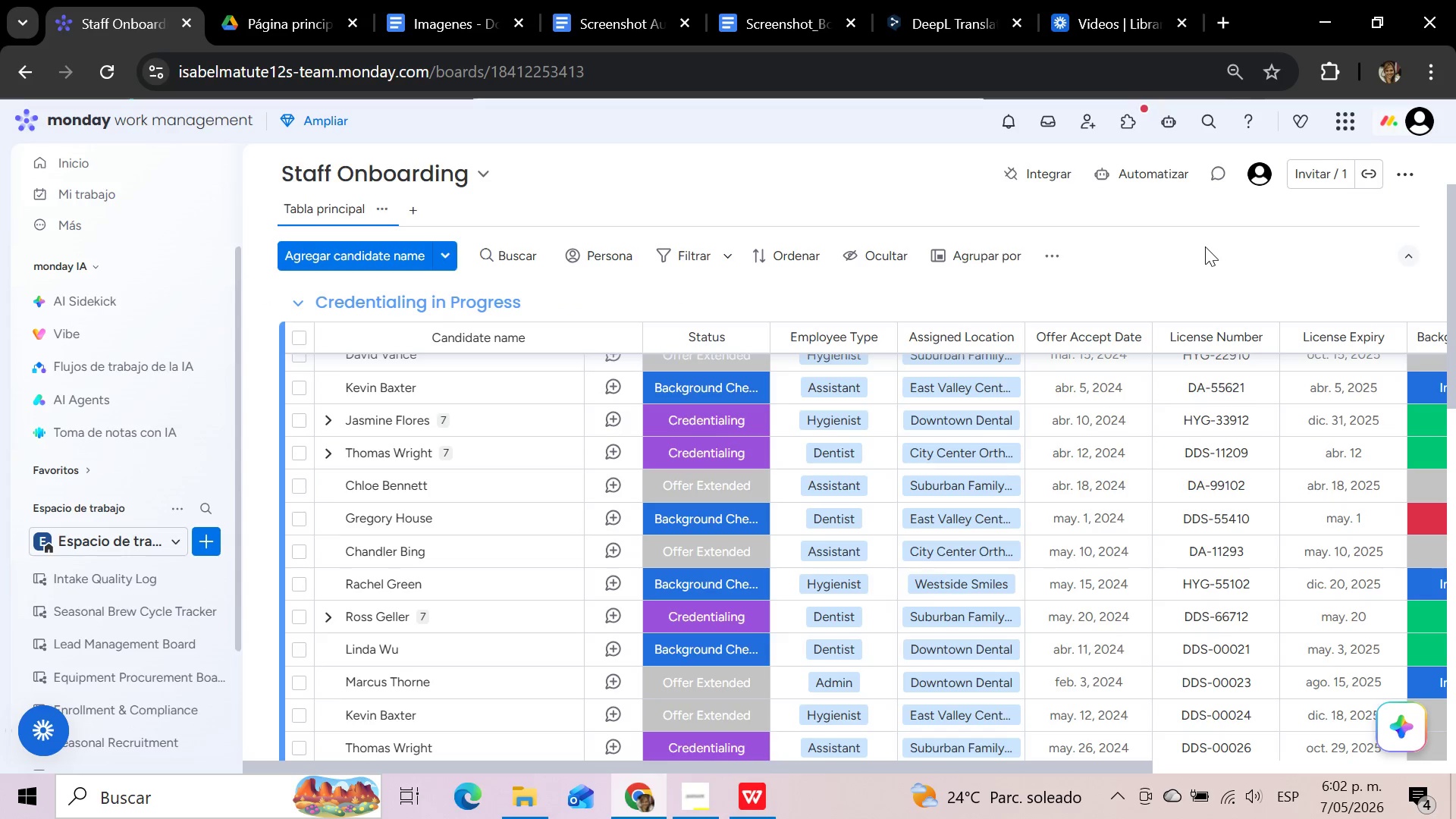 
wait(31.91)
 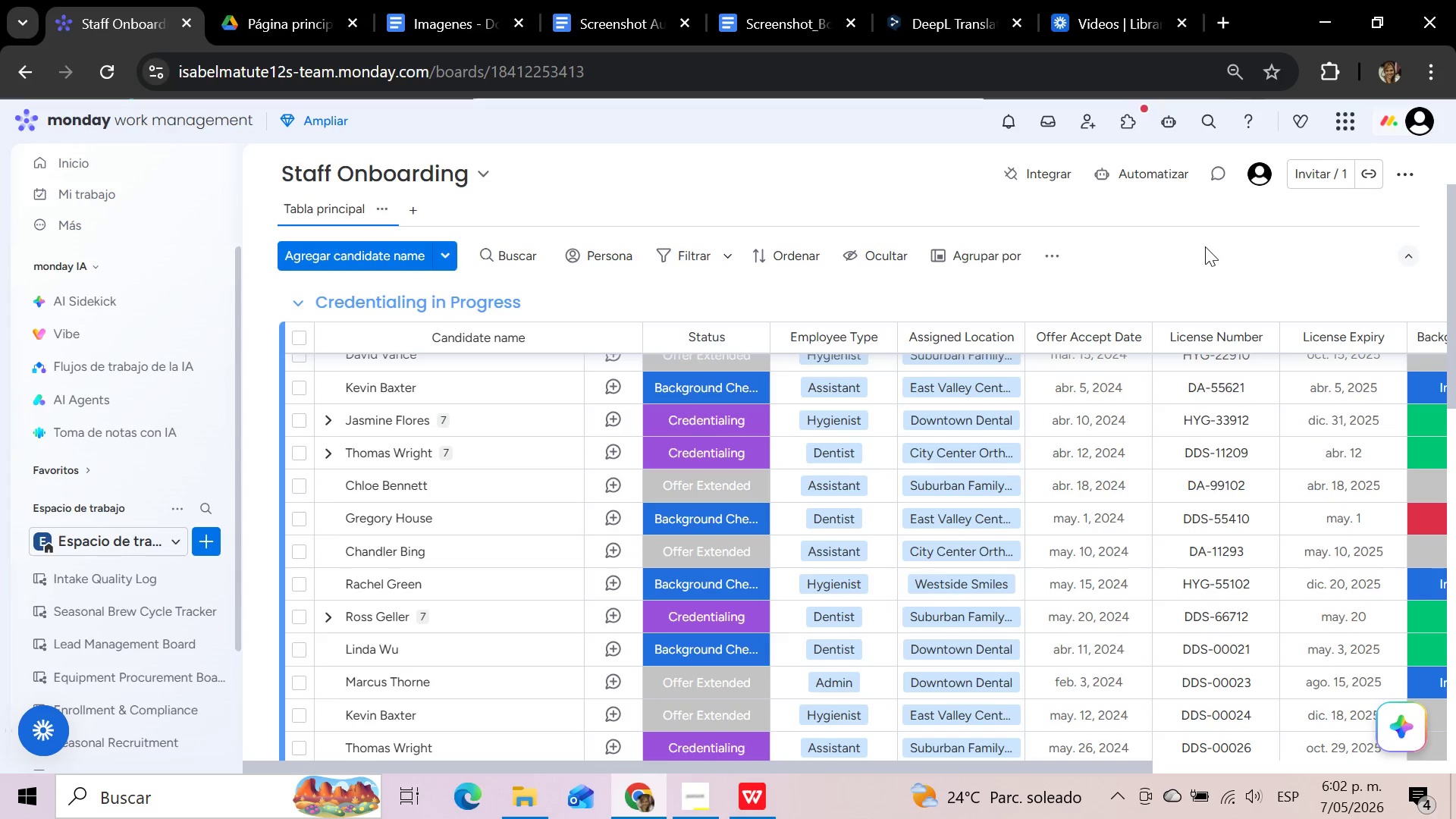 
scroll: coordinate [219, 440], scroll_direction: down, amount: 3.0
 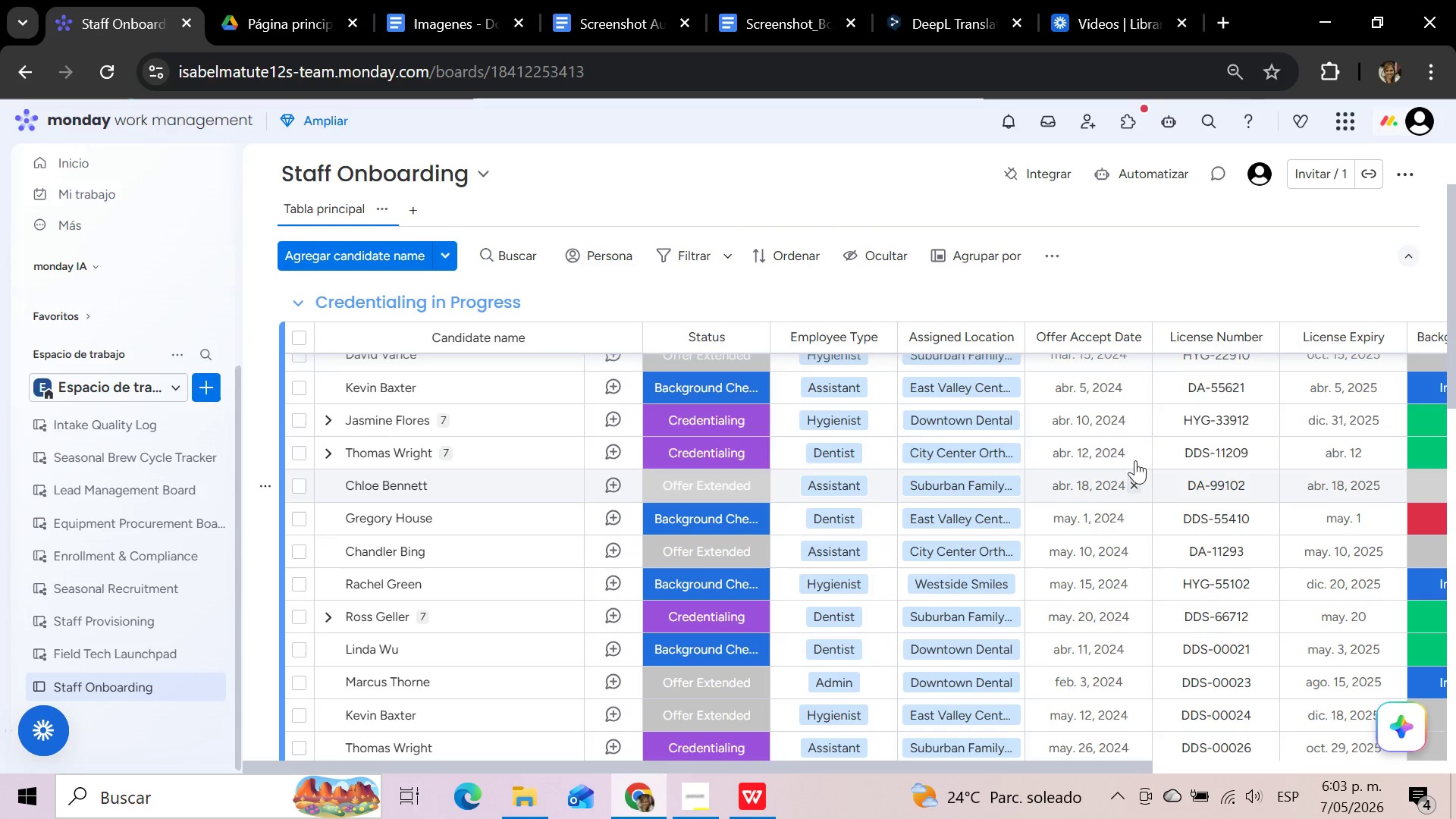 
left_click([1166, 174])
 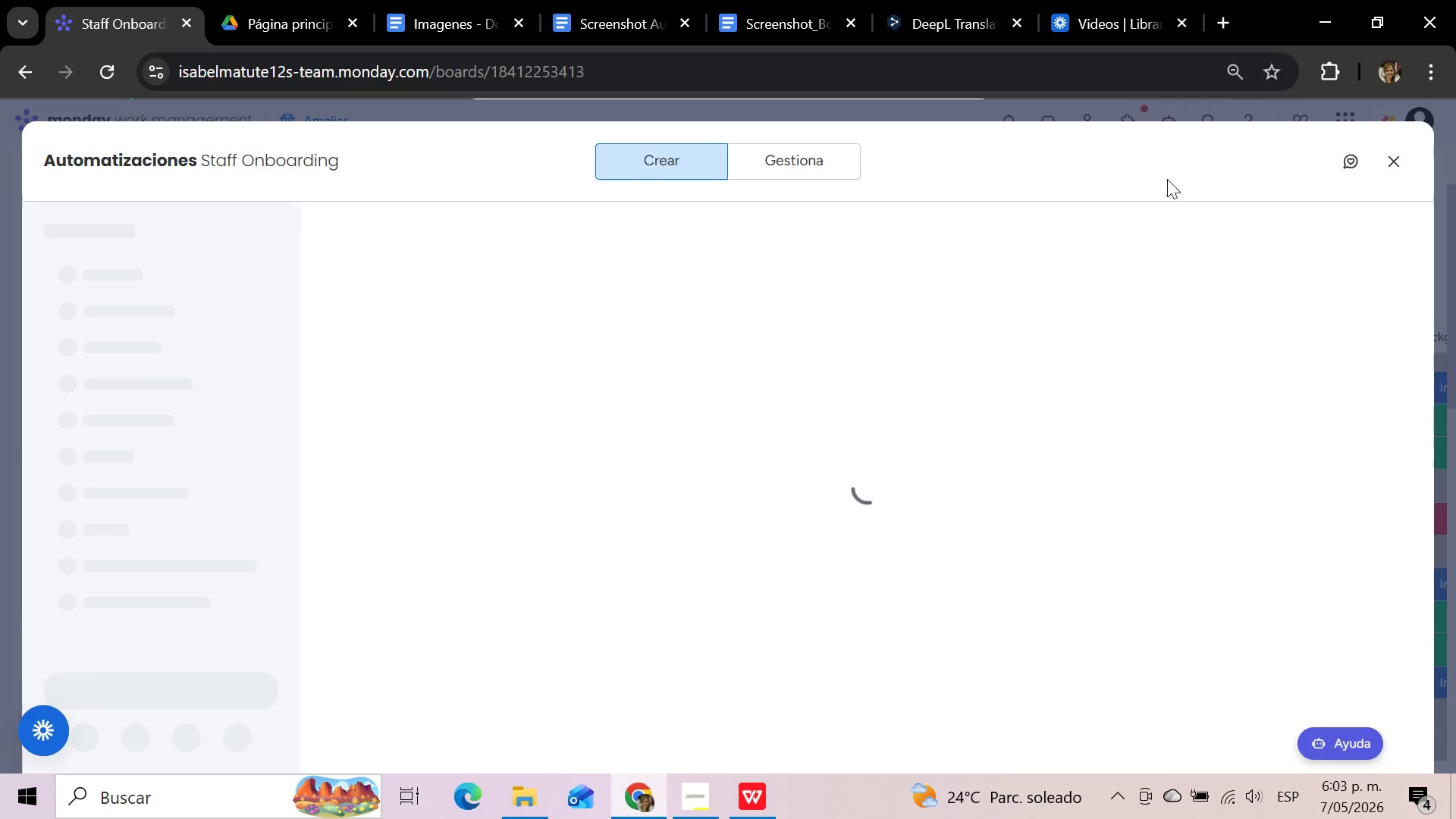 
wait(9.33)
 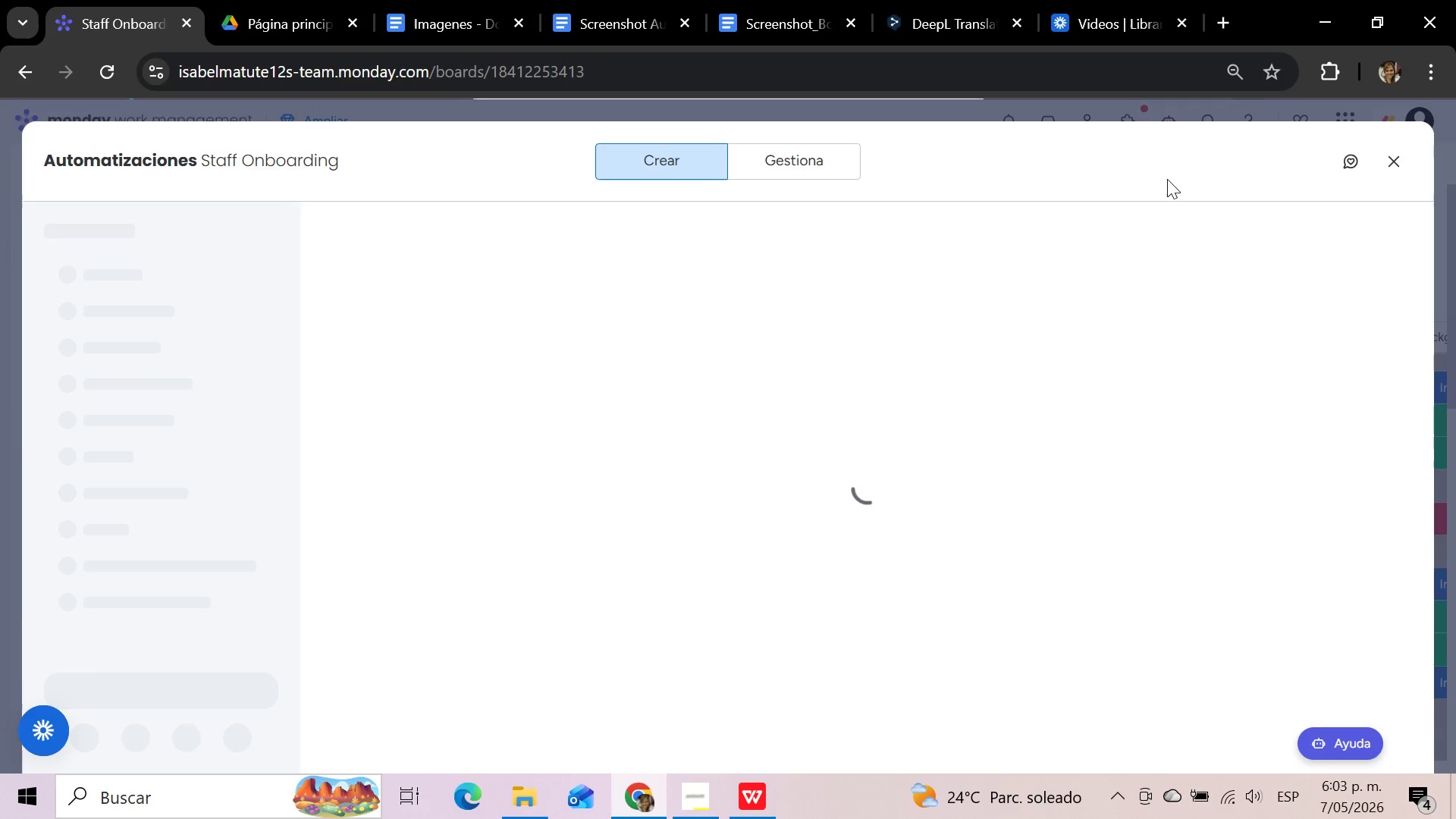 
left_click([475, 393])
 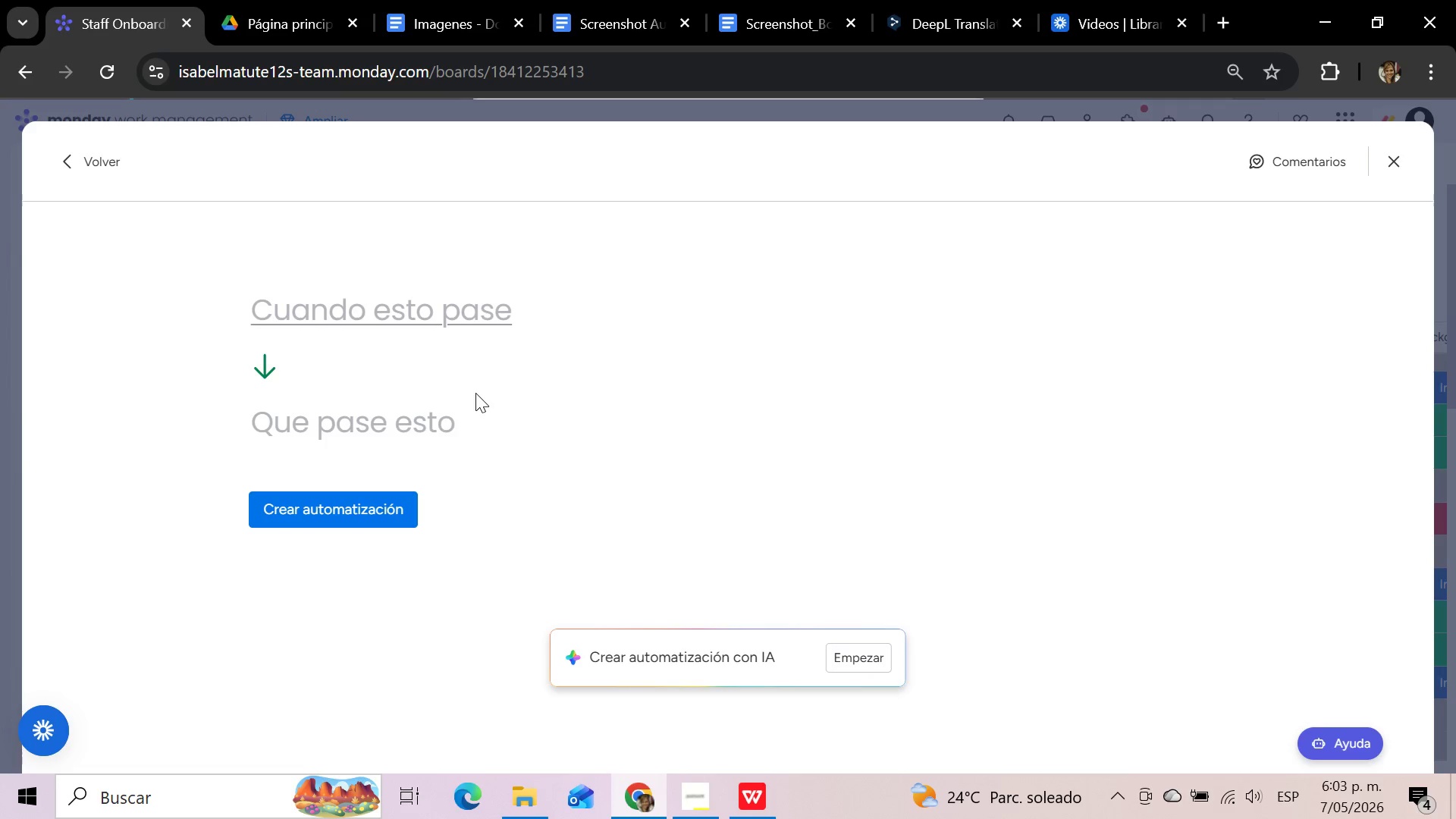 
wait(6.88)
 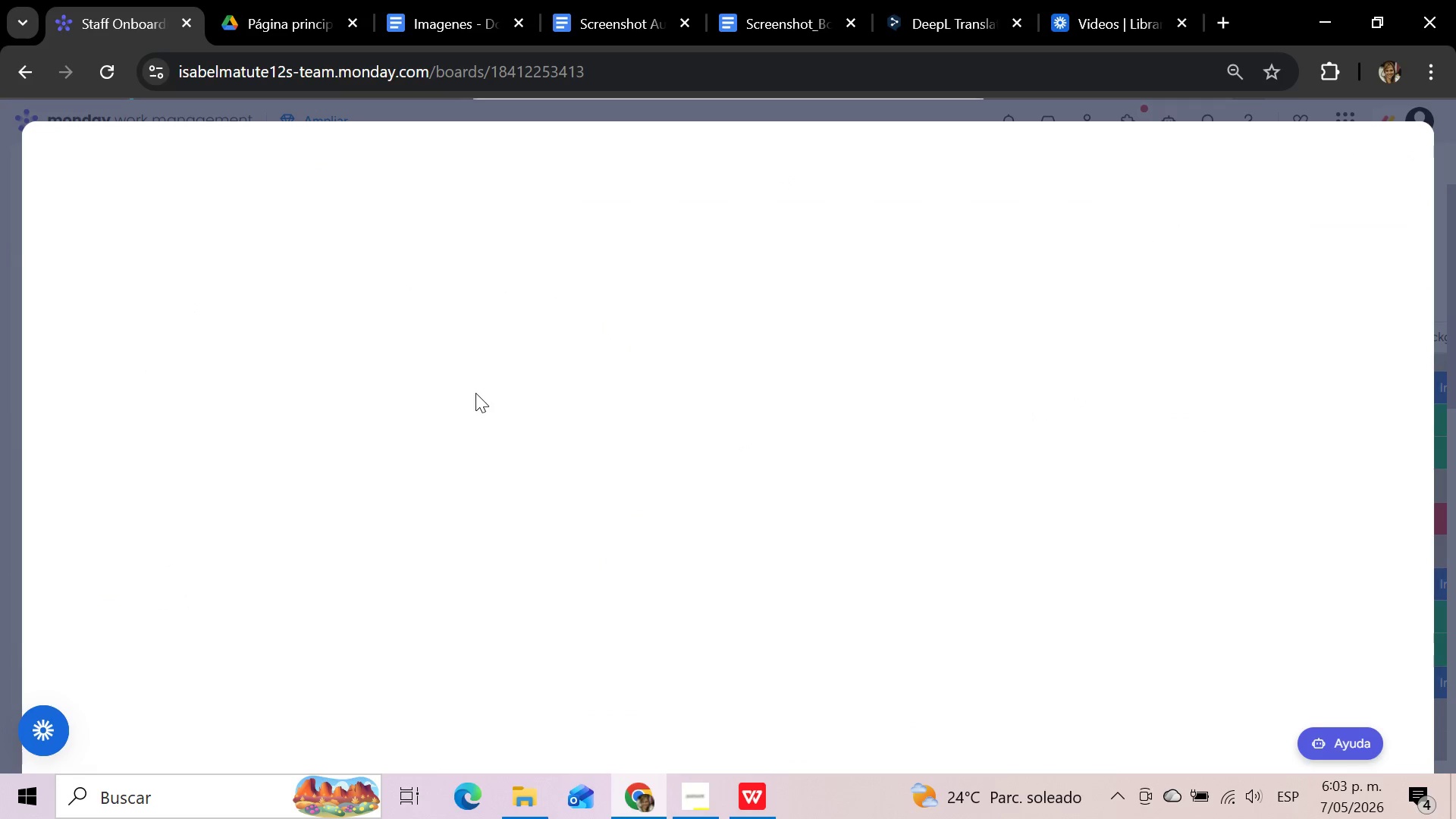 
left_click([445, 313])
 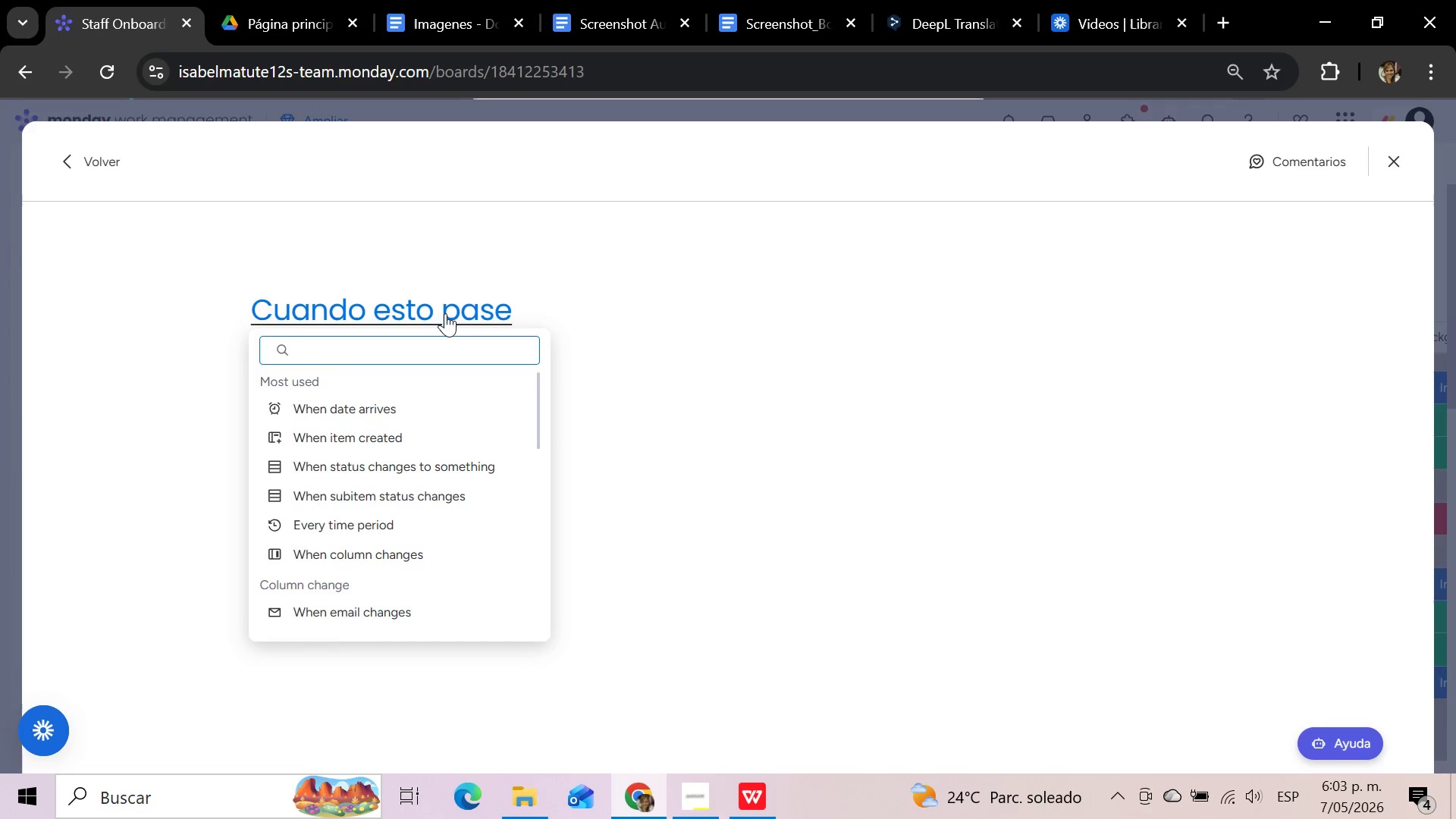 
type(chech)
key(Backspace)
type(k)
key(Backspace)
key(Backspace)
key(Backspace)
key(Backspace)
key(Backspace)
key(Backspace)
key(Backspace)
type(box)
 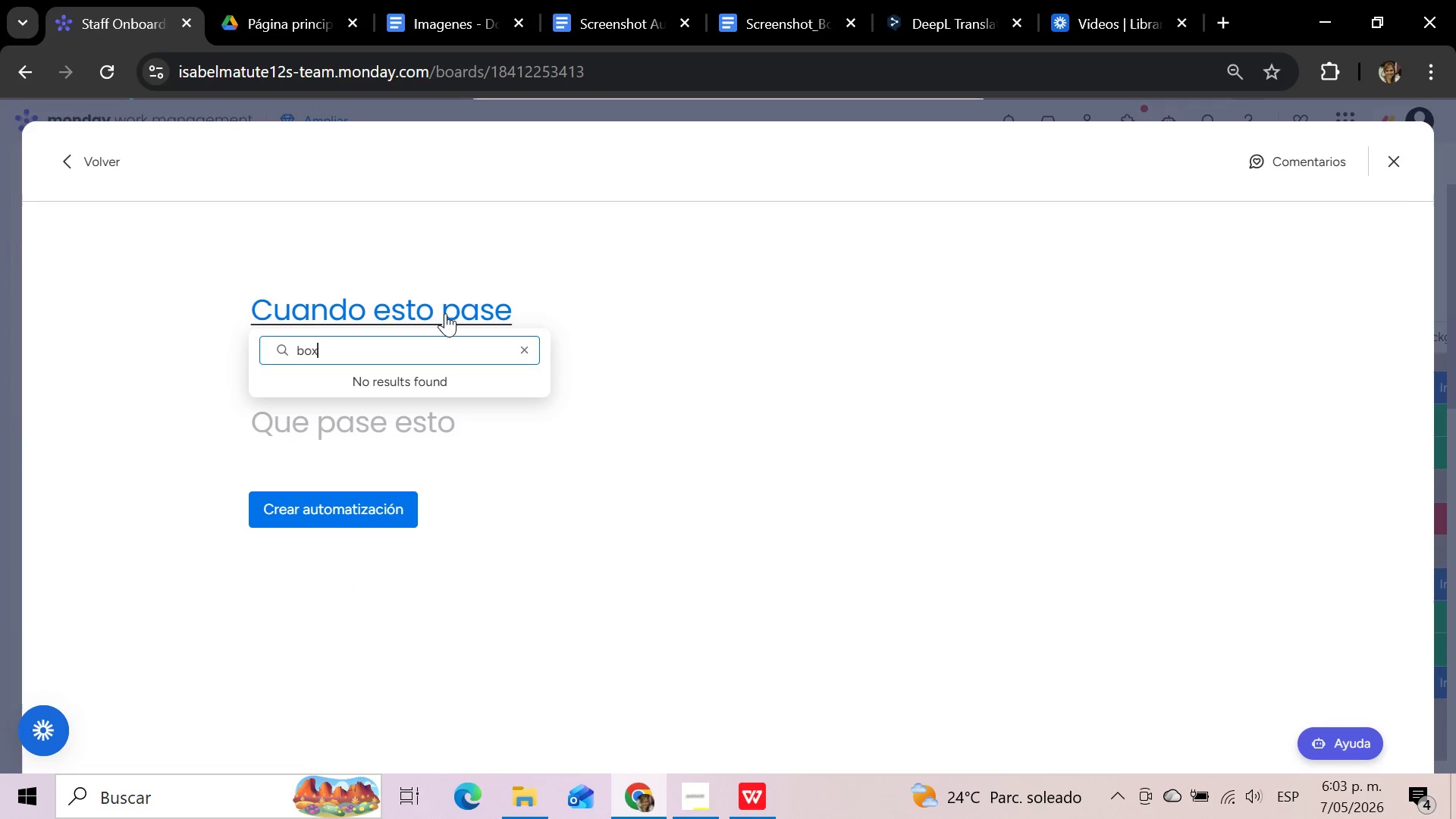 
hold_key(key=Backspace, duration=0.81)
 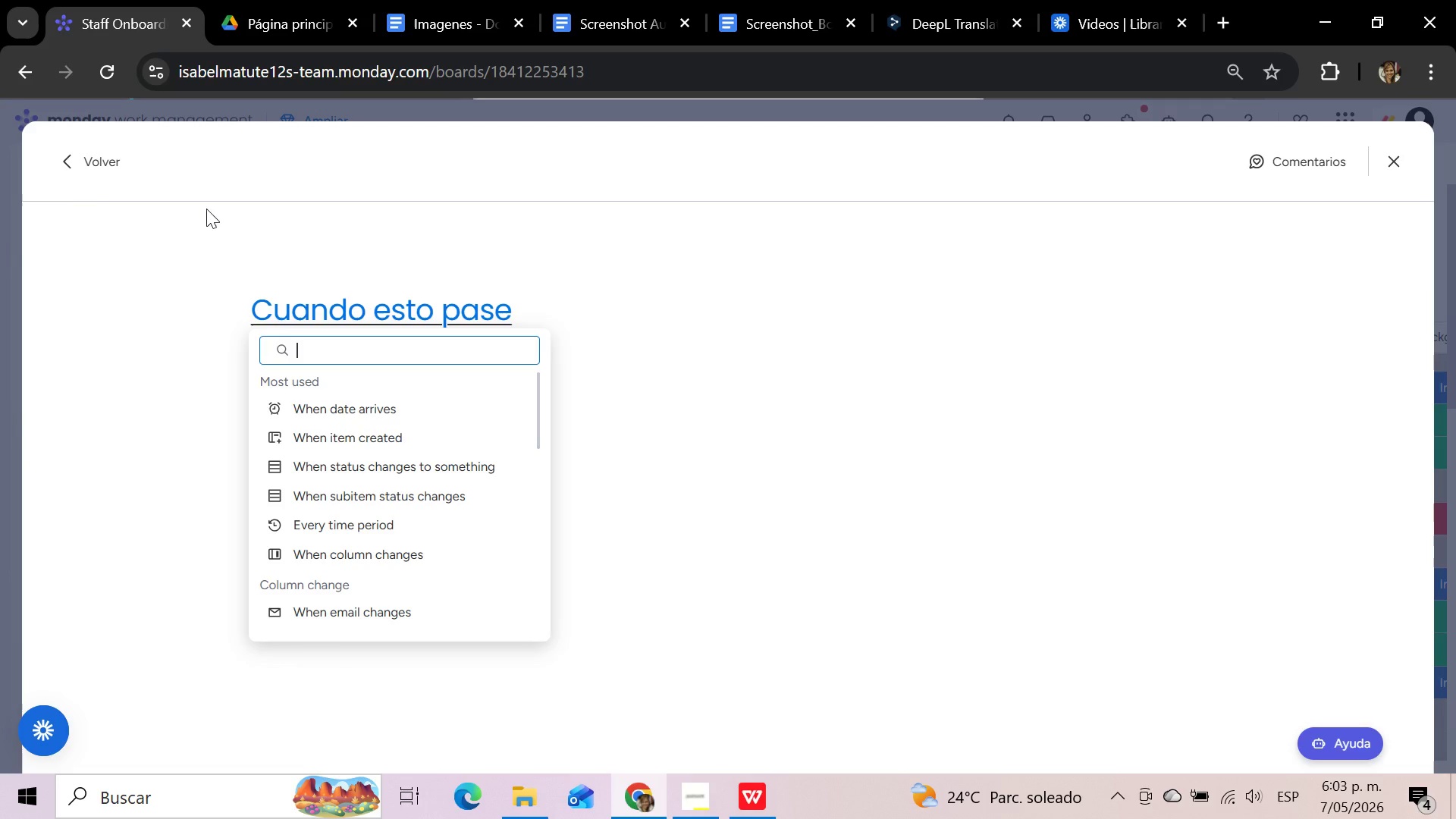 
left_click([79, 159])
 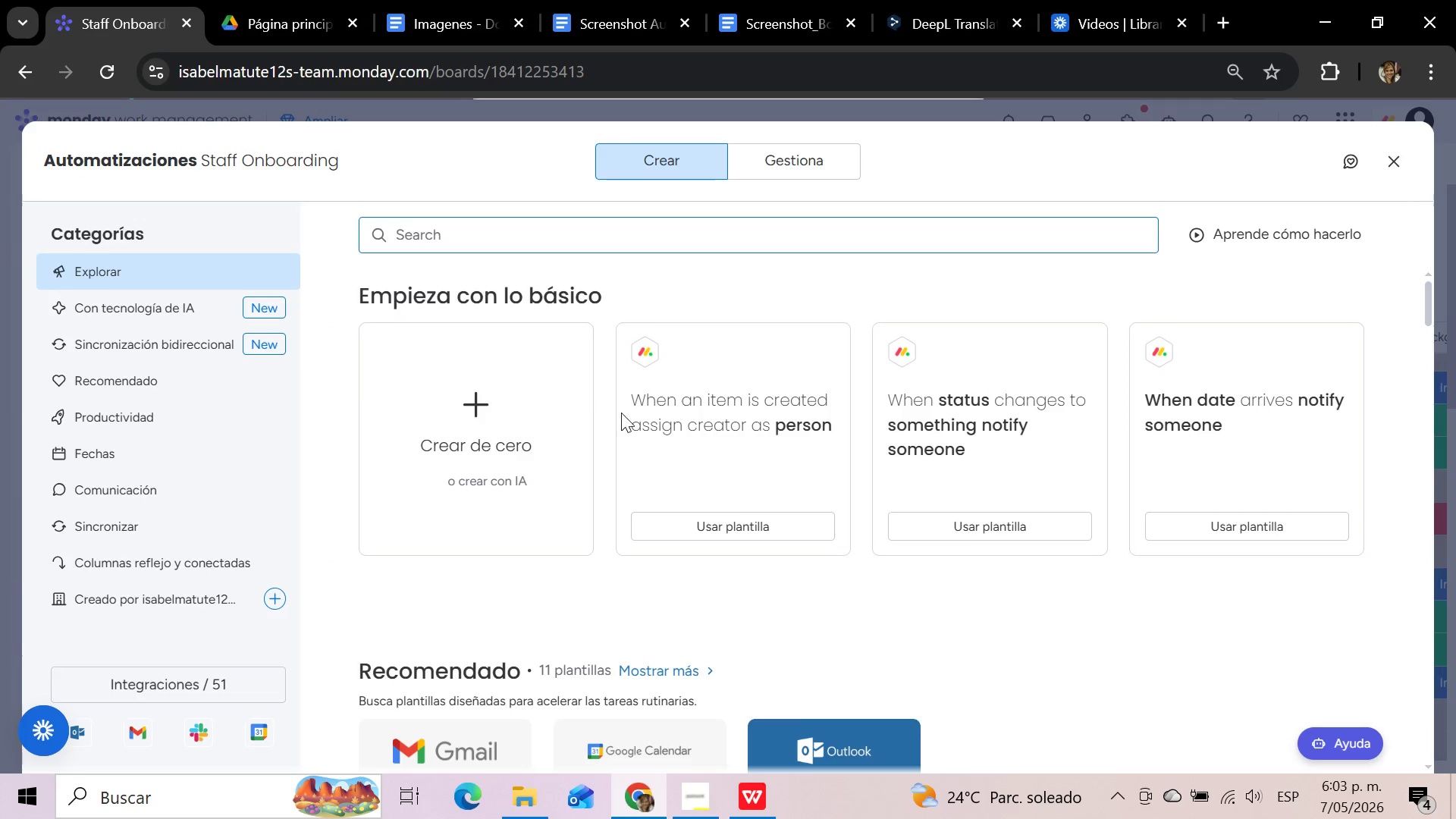 
left_click([709, 238])
 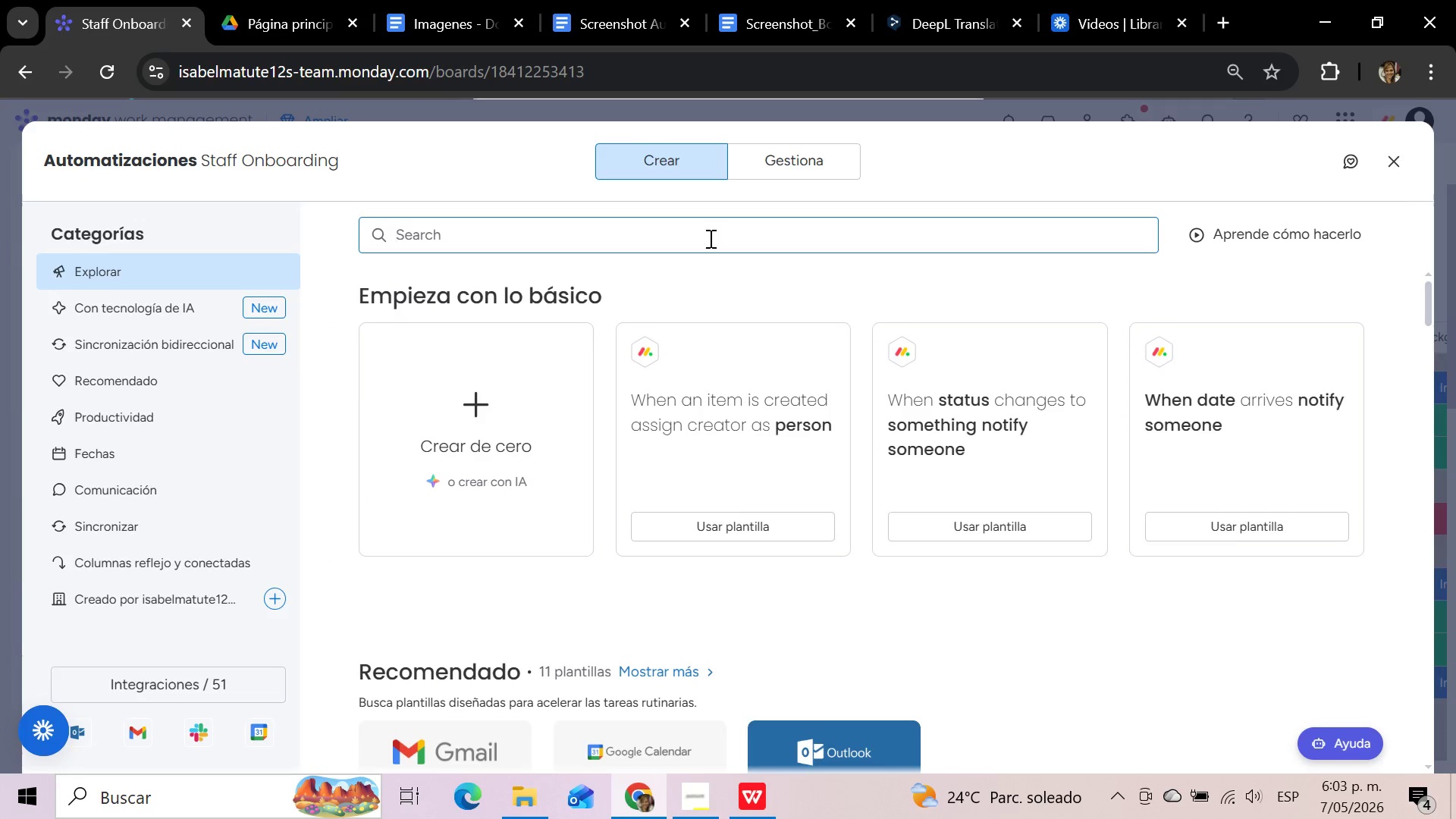 
type(check)
key(Backspace)
key(Backspace)
key(Backspace)
key(Backspace)
key(Backspace)
key(Backspace)
 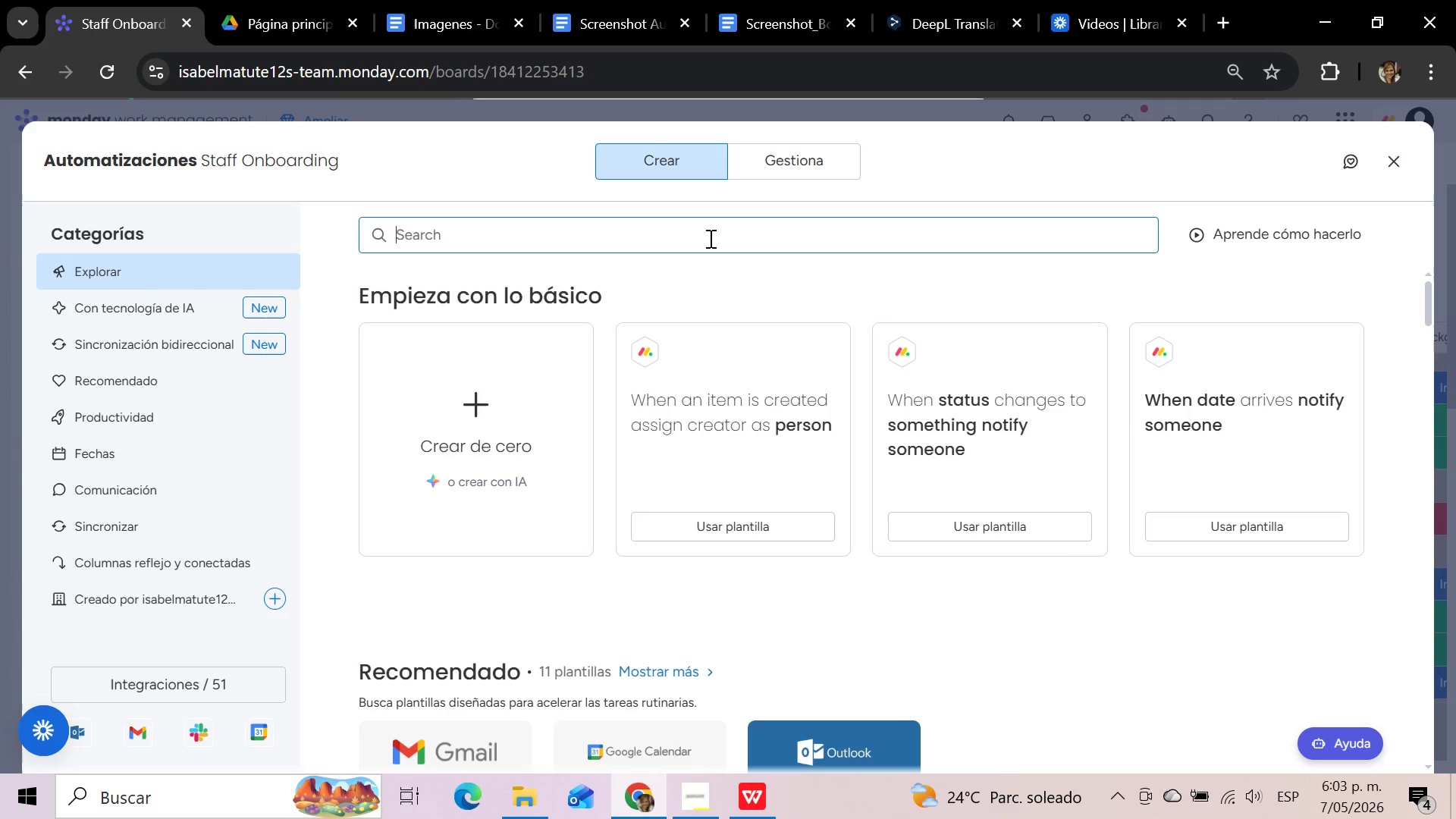 
wait(16.09)
 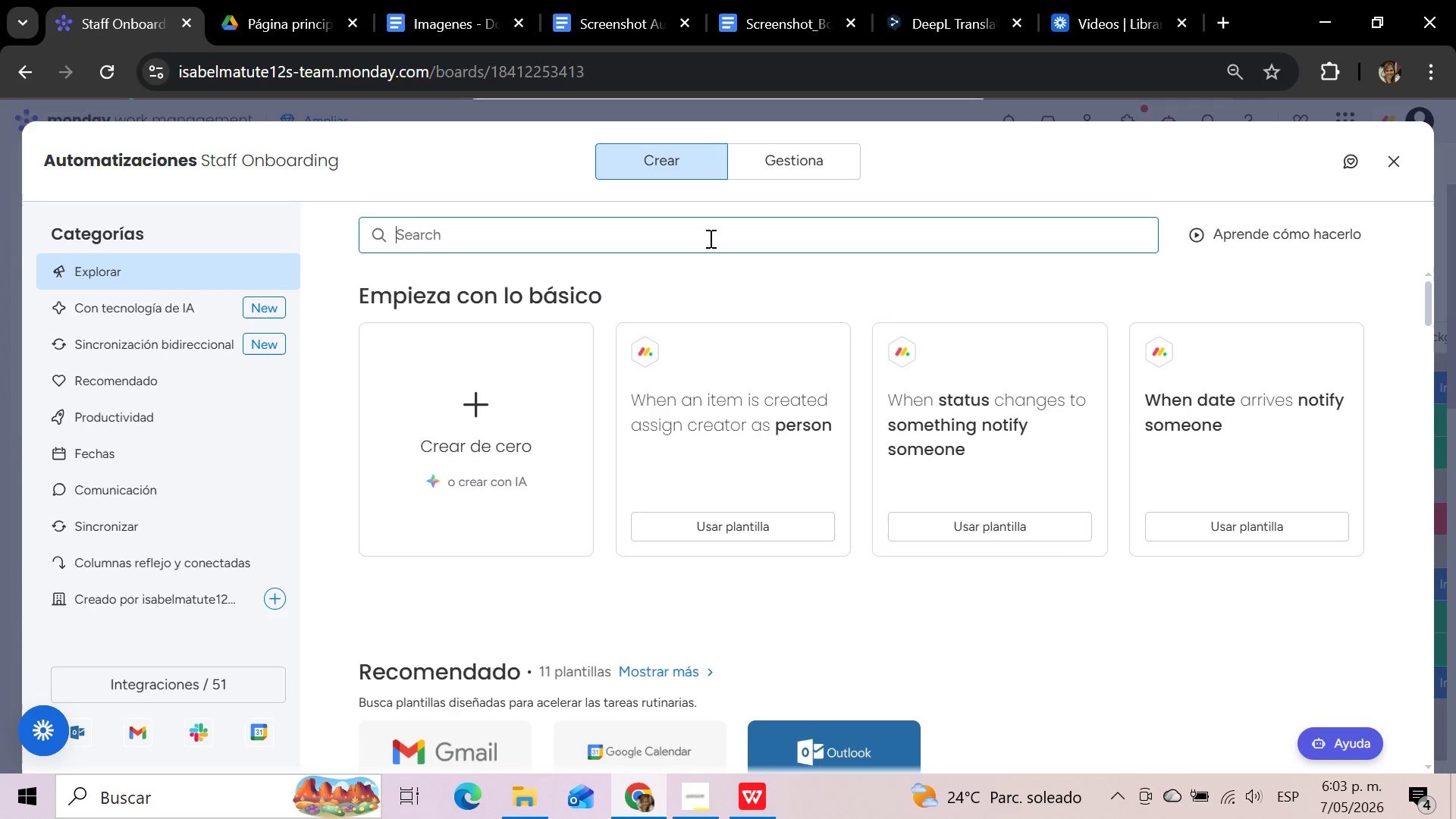 
left_click([709, 238])
 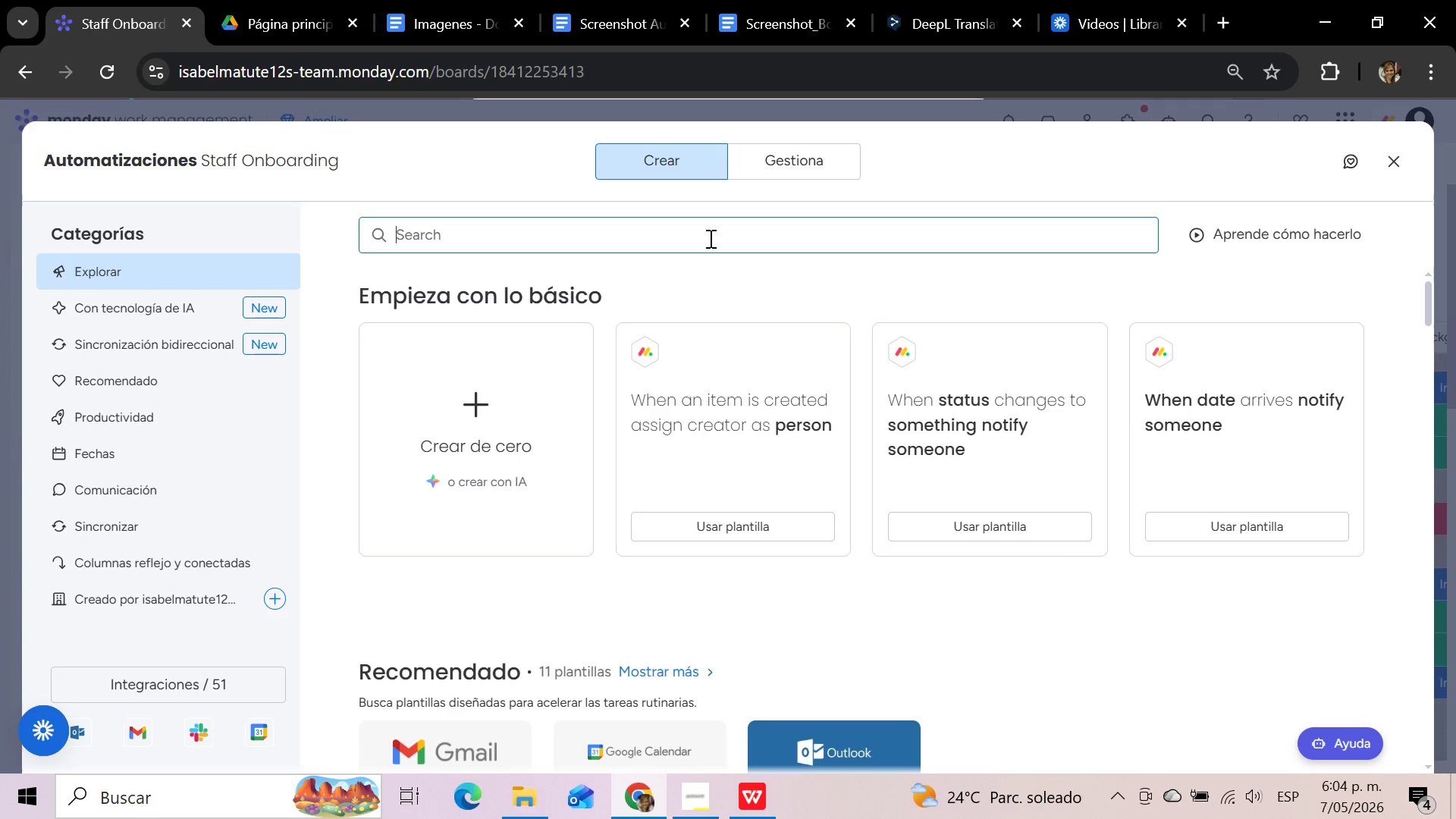 
type(verifi)
 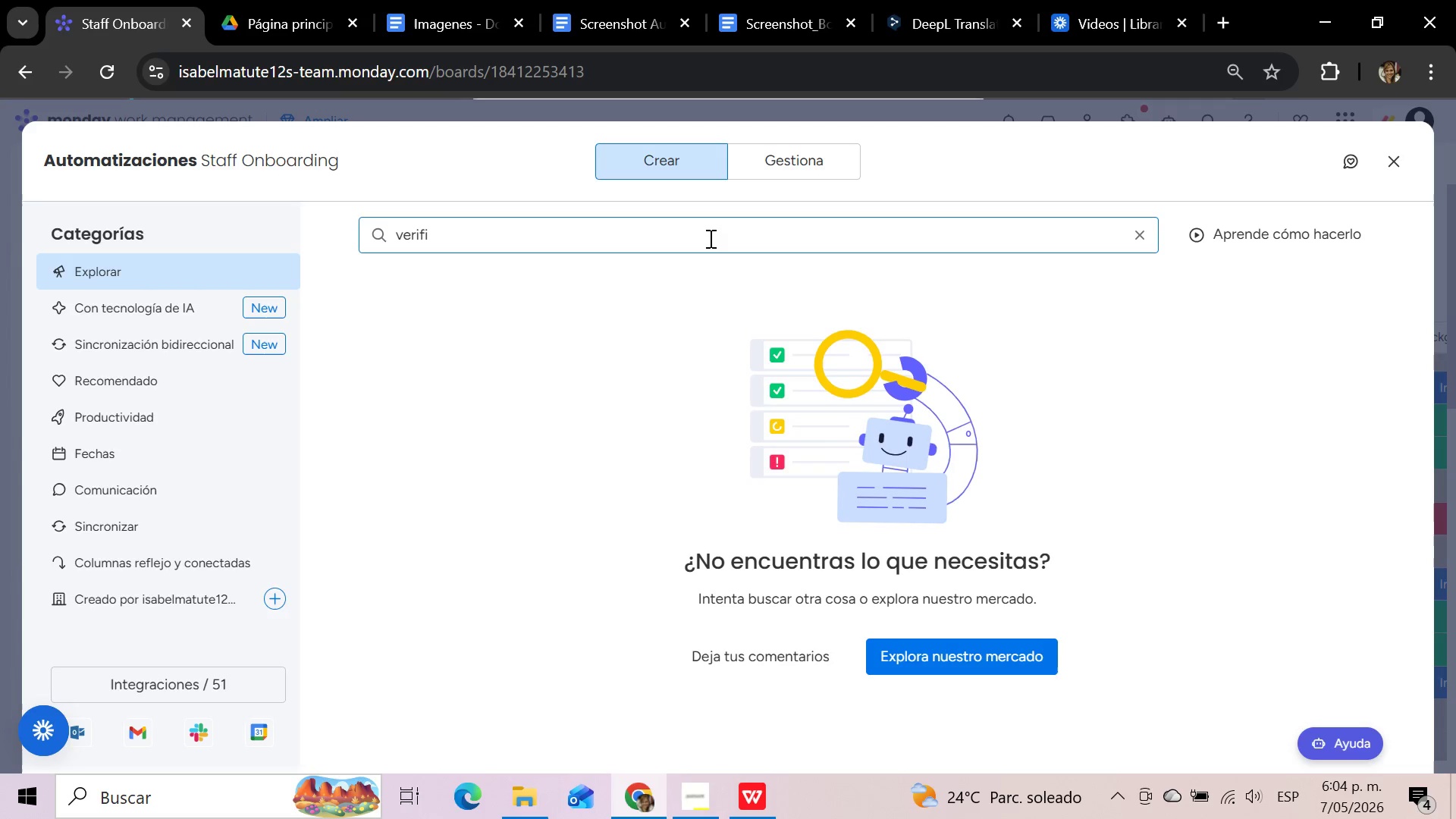 
hold_key(key=Backspace, duration=0.89)
 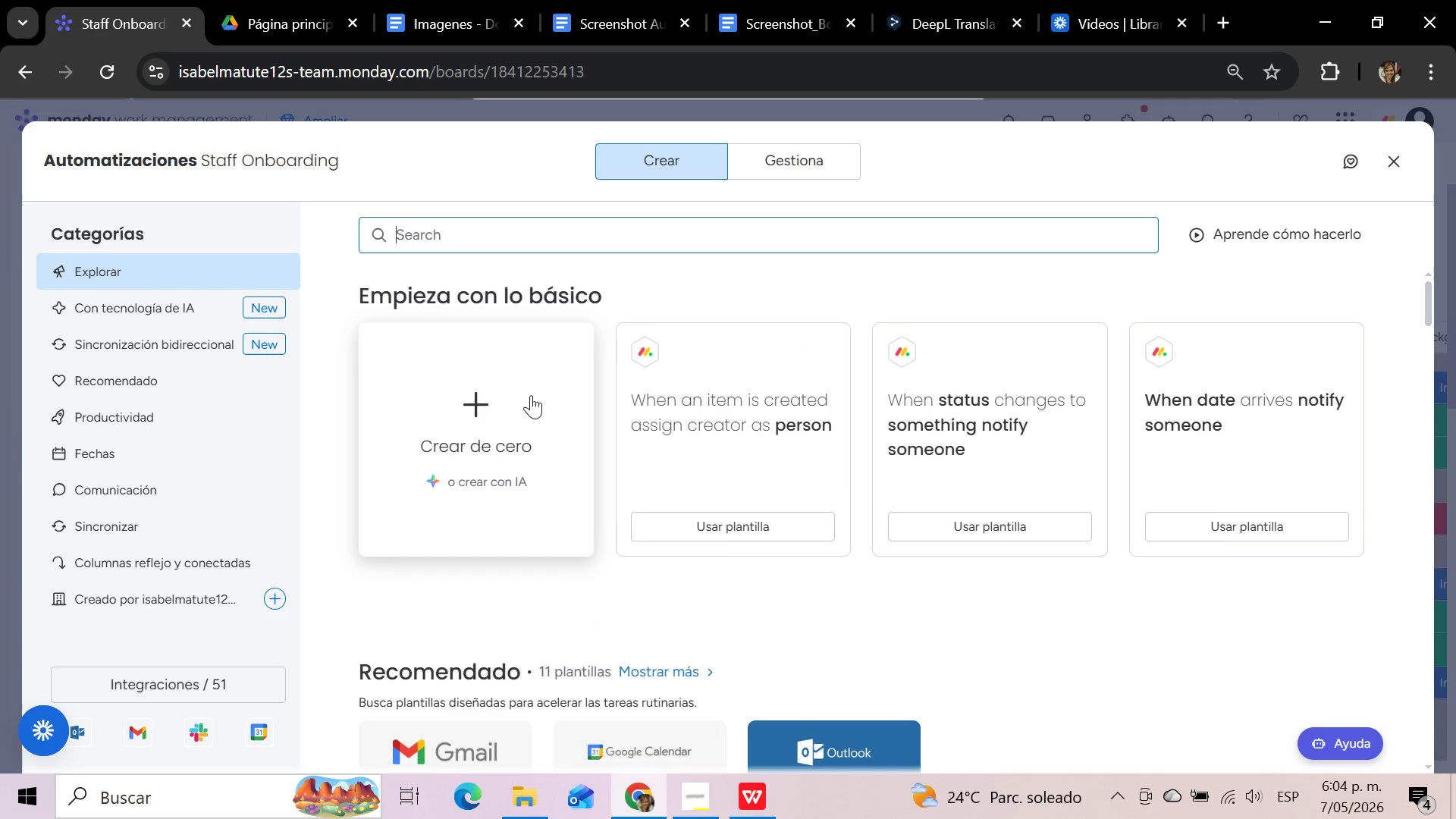 
left_click([479, 430])
 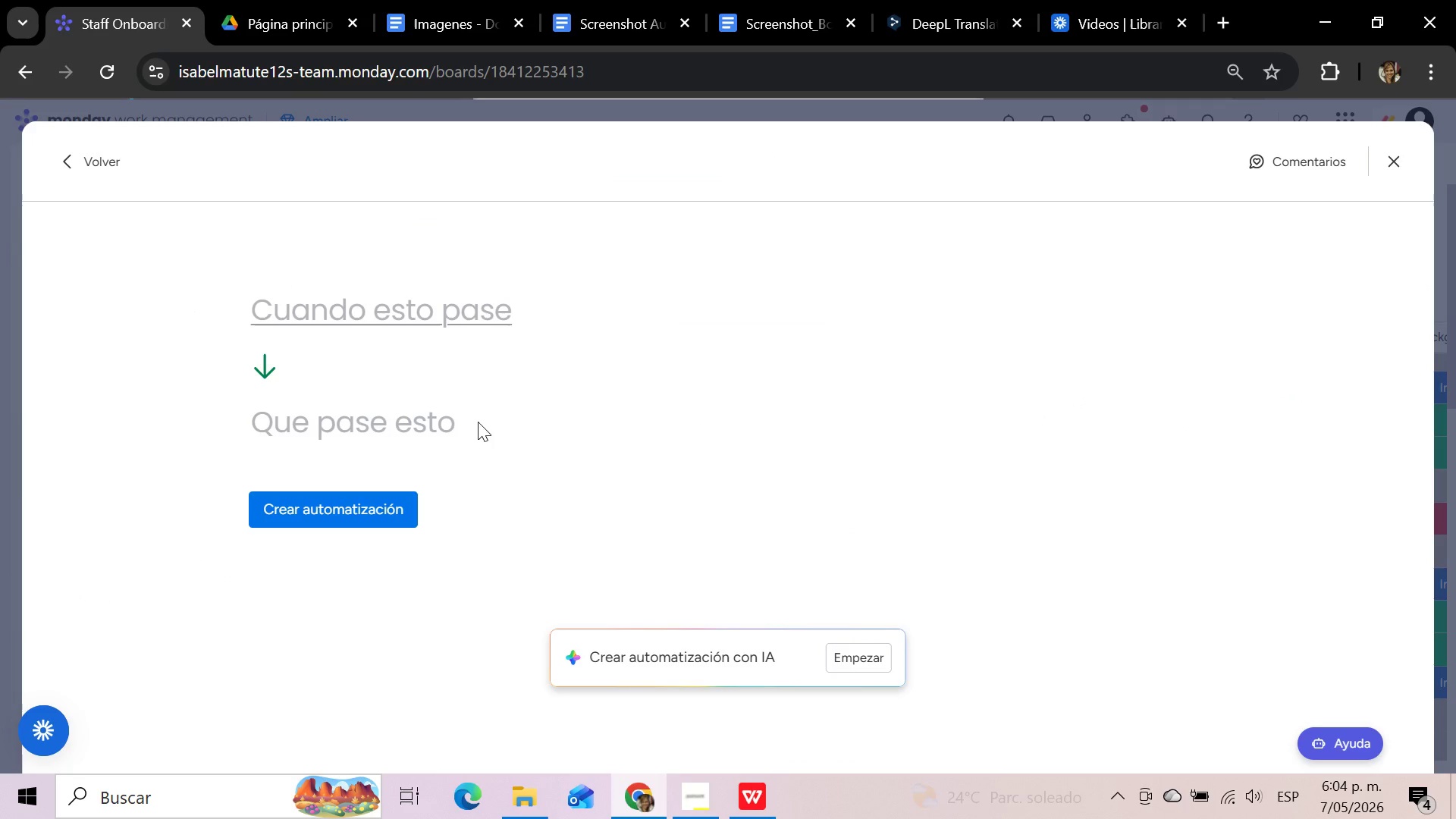 
left_click([409, 310])
 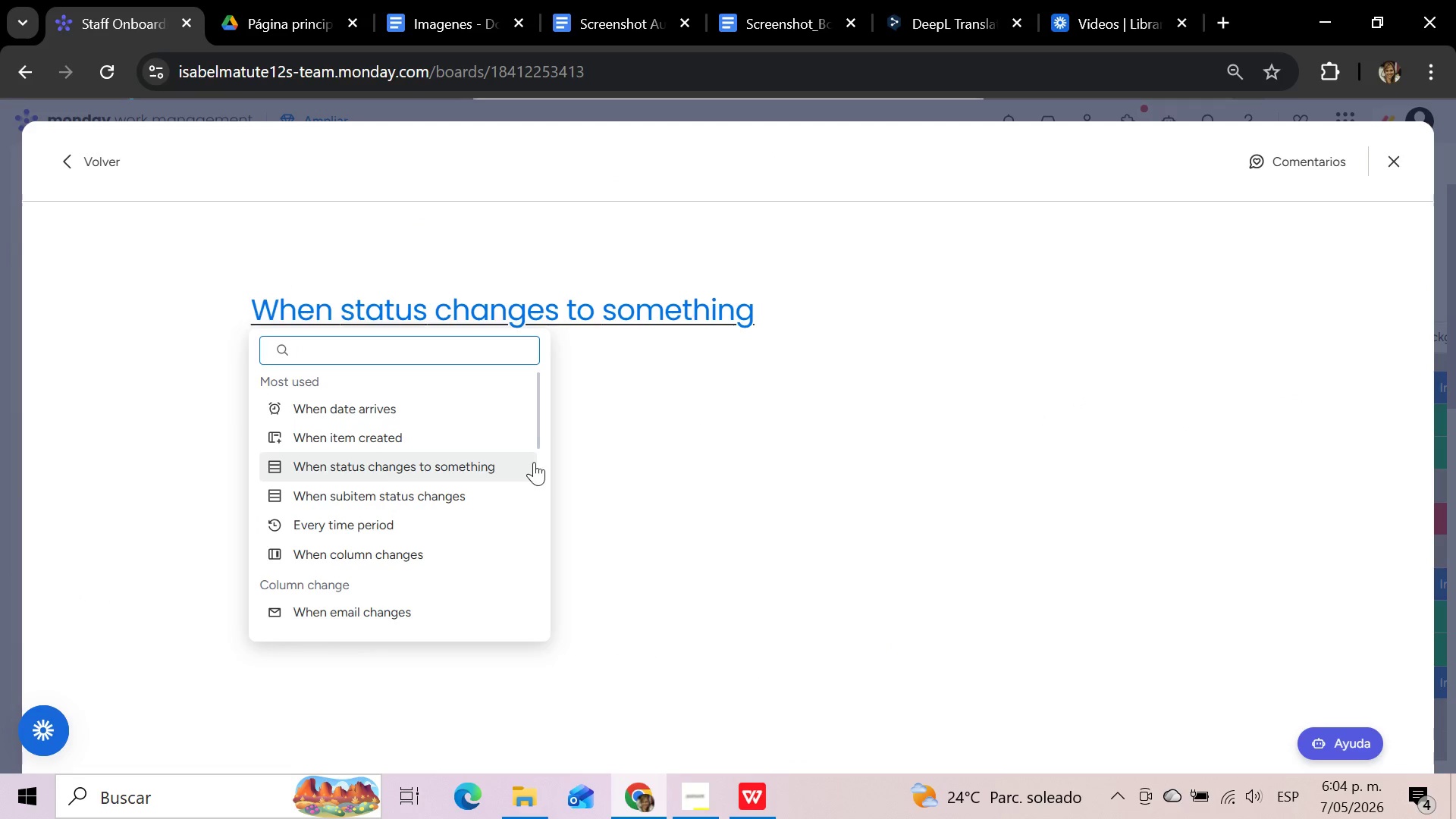 
wait(7.12)
 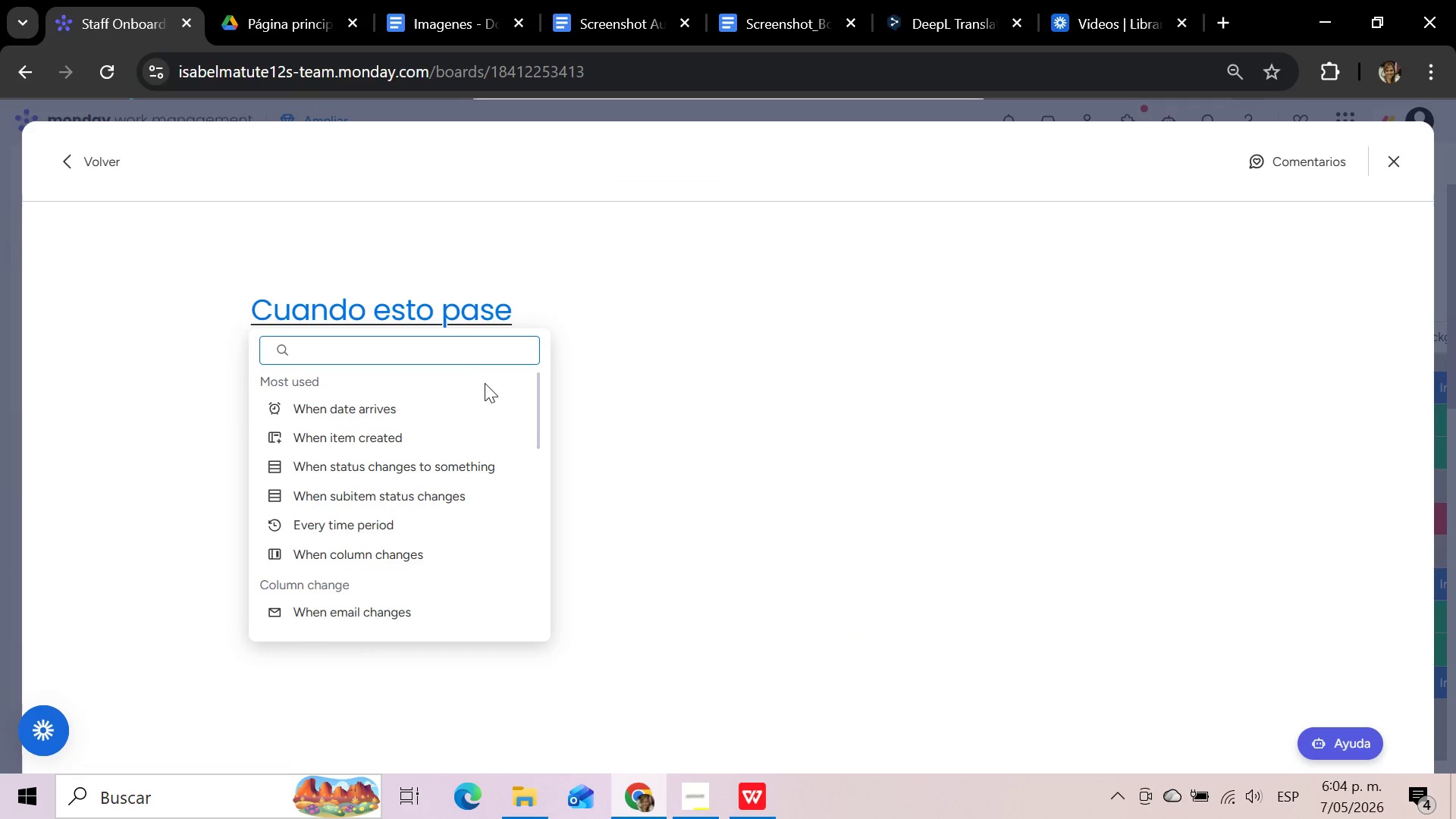 
left_click_drag(start_coordinate=[539, 424], to_coordinate=[523, 391])
 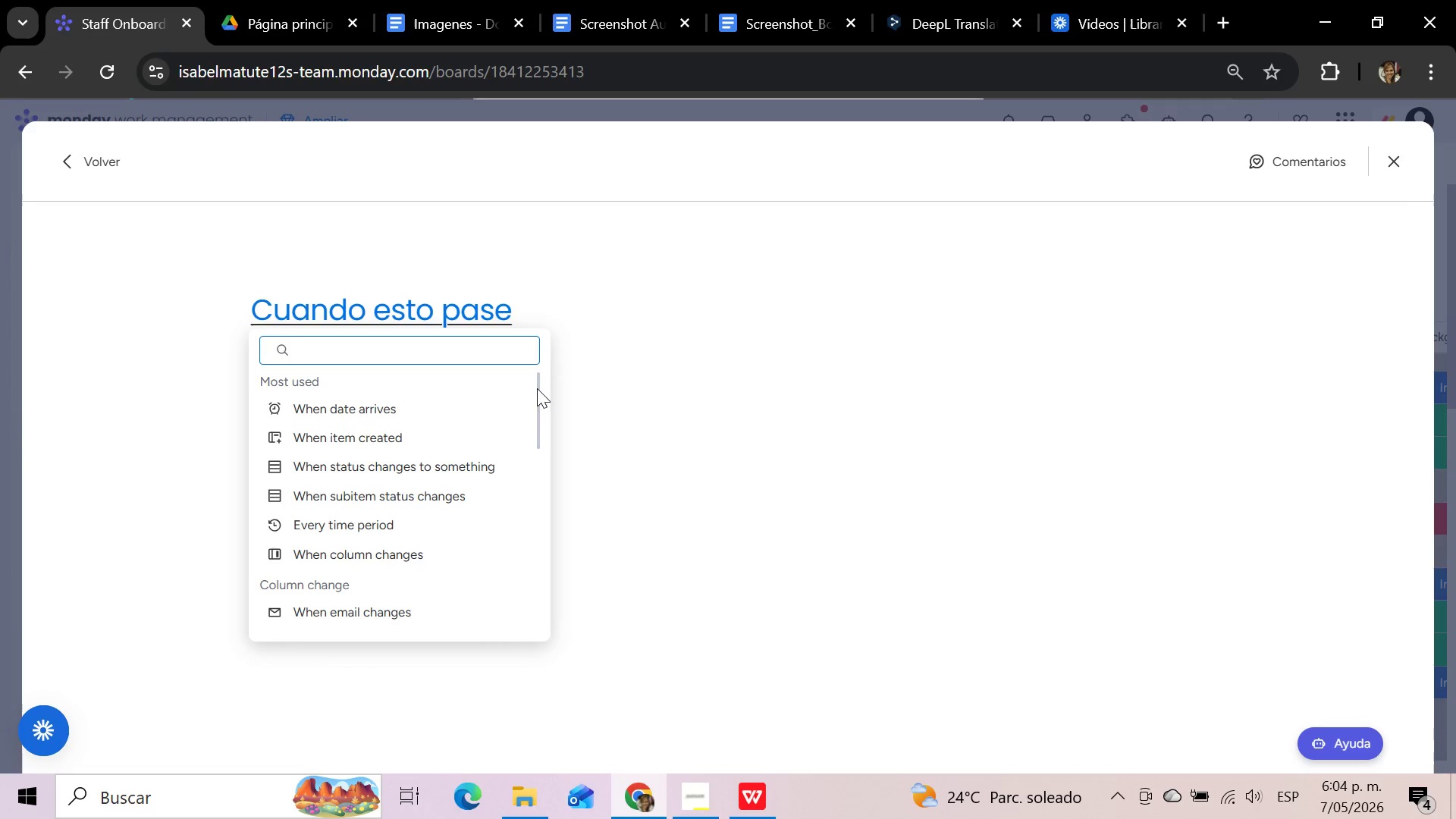 
left_click_drag(start_coordinate=[536, 391], to_coordinate=[535, 403])
 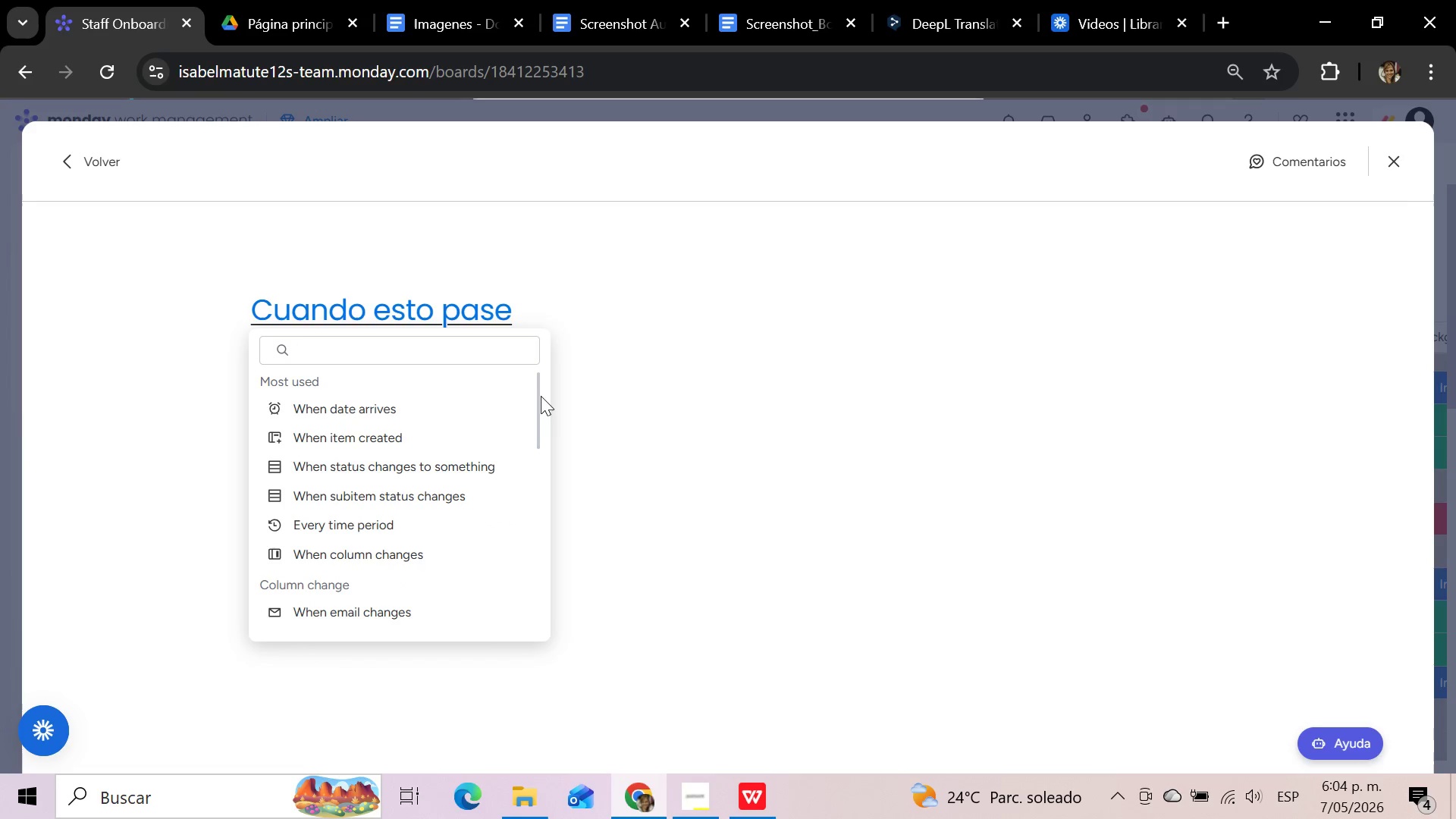 
left_click_drag(start_coordinate=[538, 396], to_coordinate=[544, 441])
 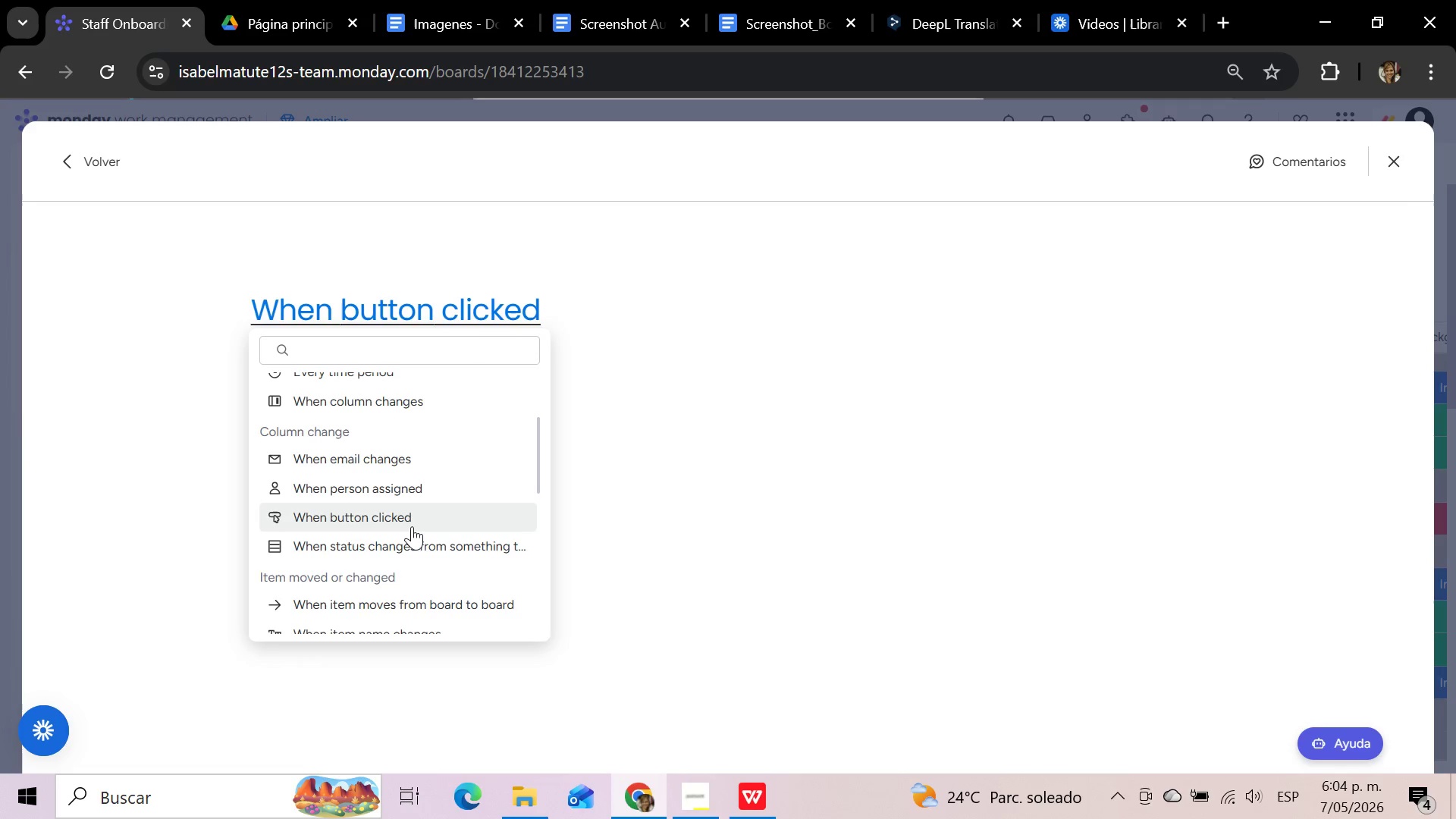 
left_click([412, 526])
 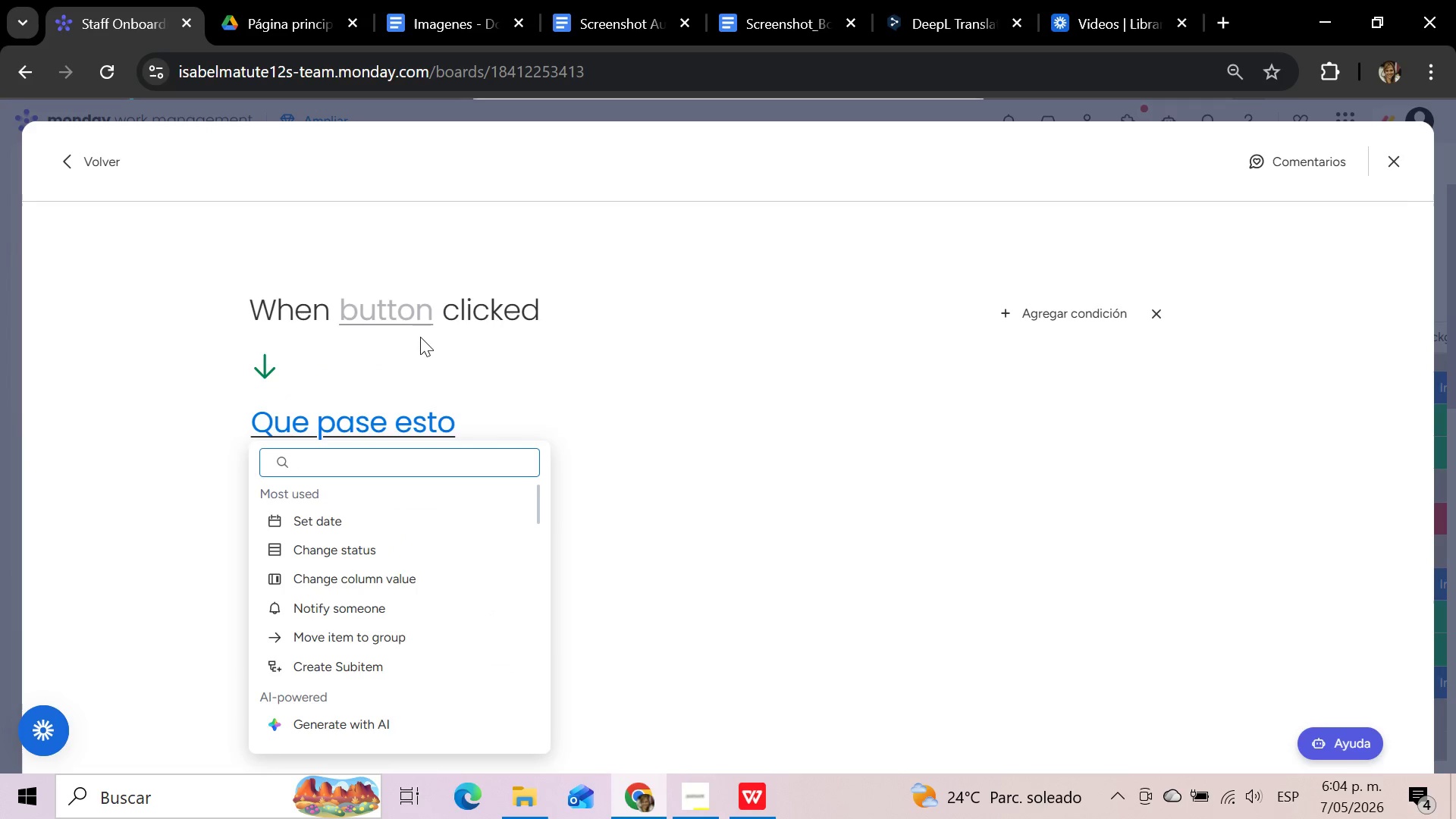 
left_click([407, 315])
 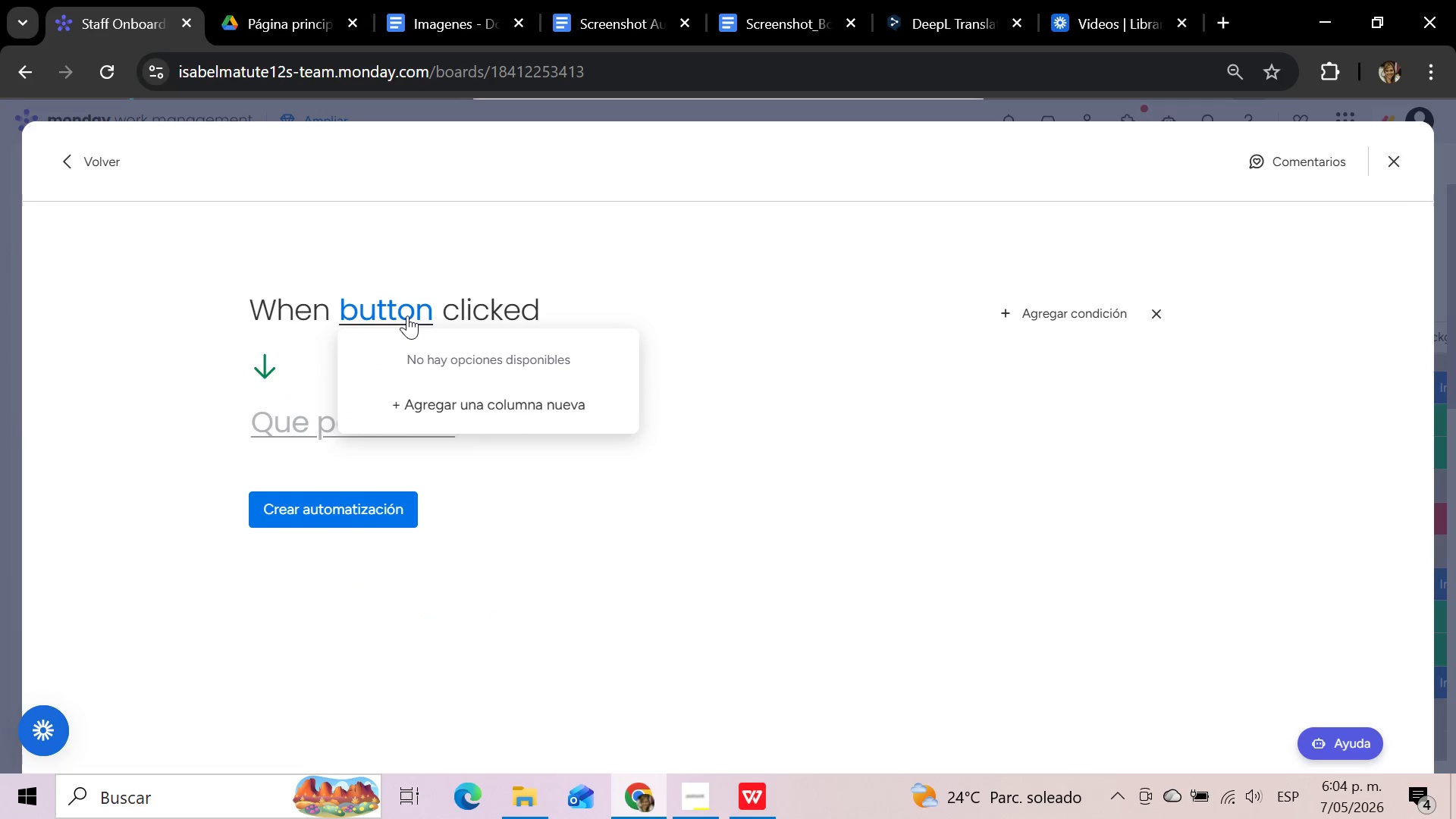 
left_click([440, 406])
 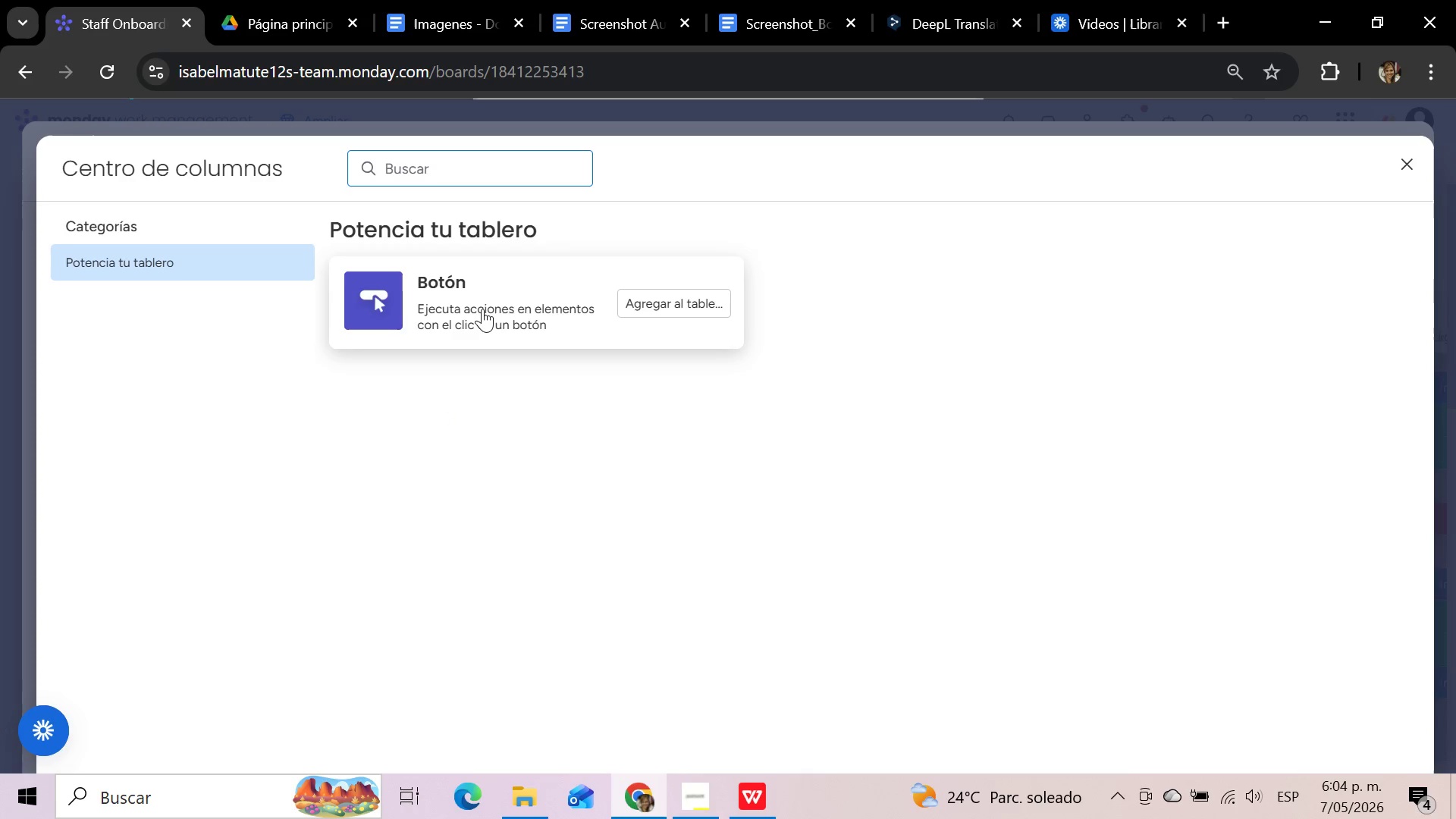 
wait(13.62)
 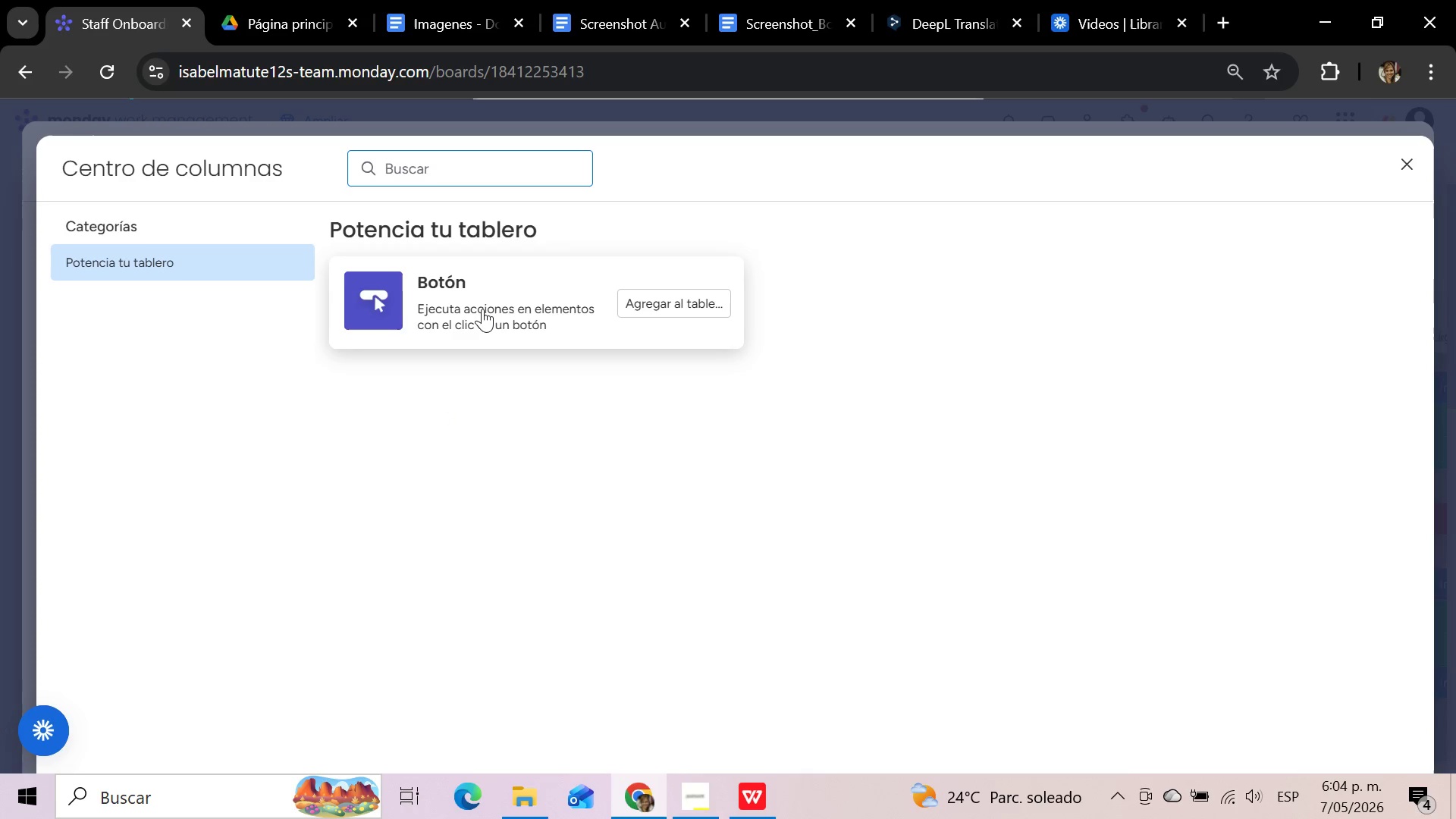 
left_click([482, 309])
 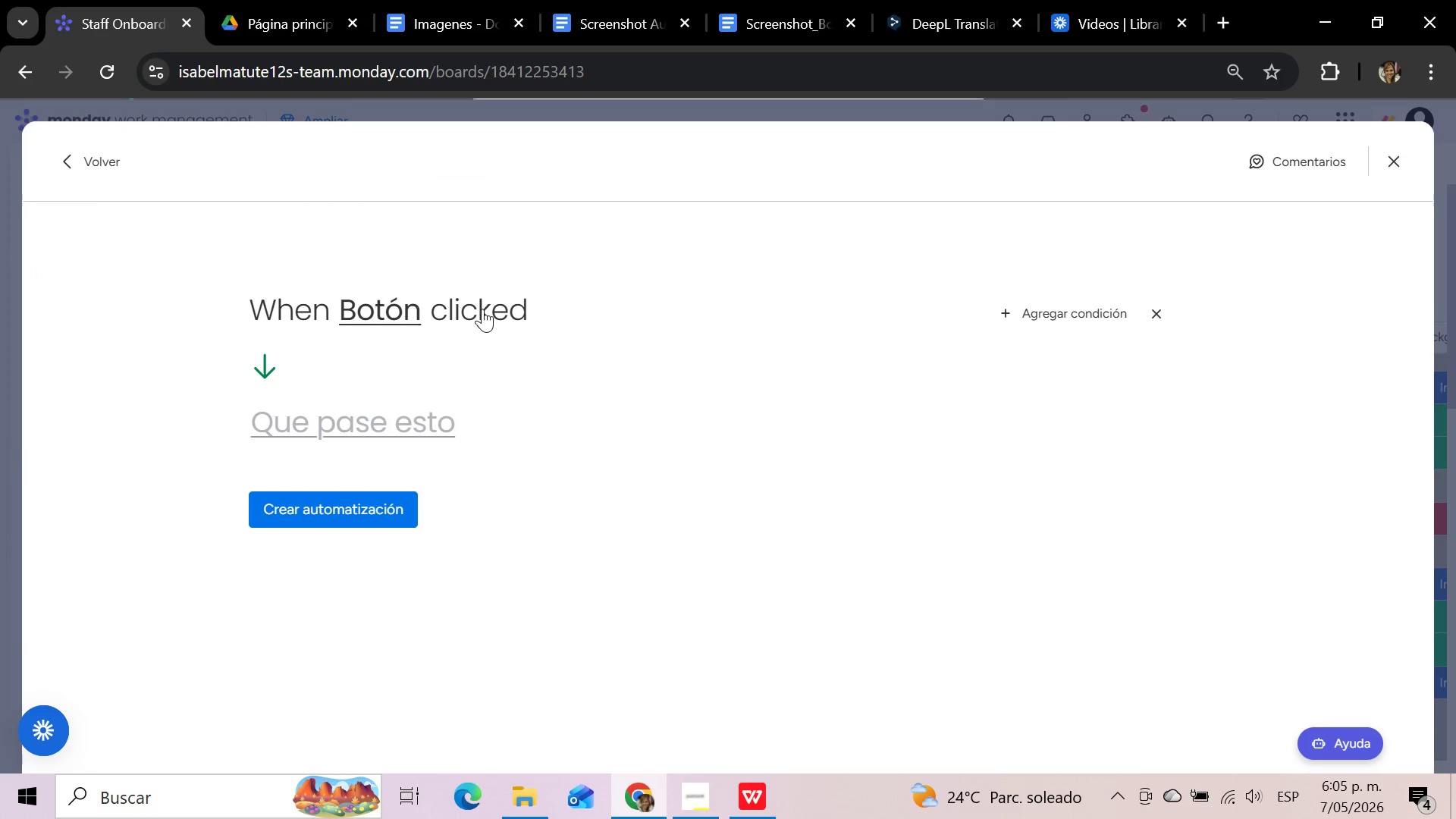 
mouse_move([398, 303])
 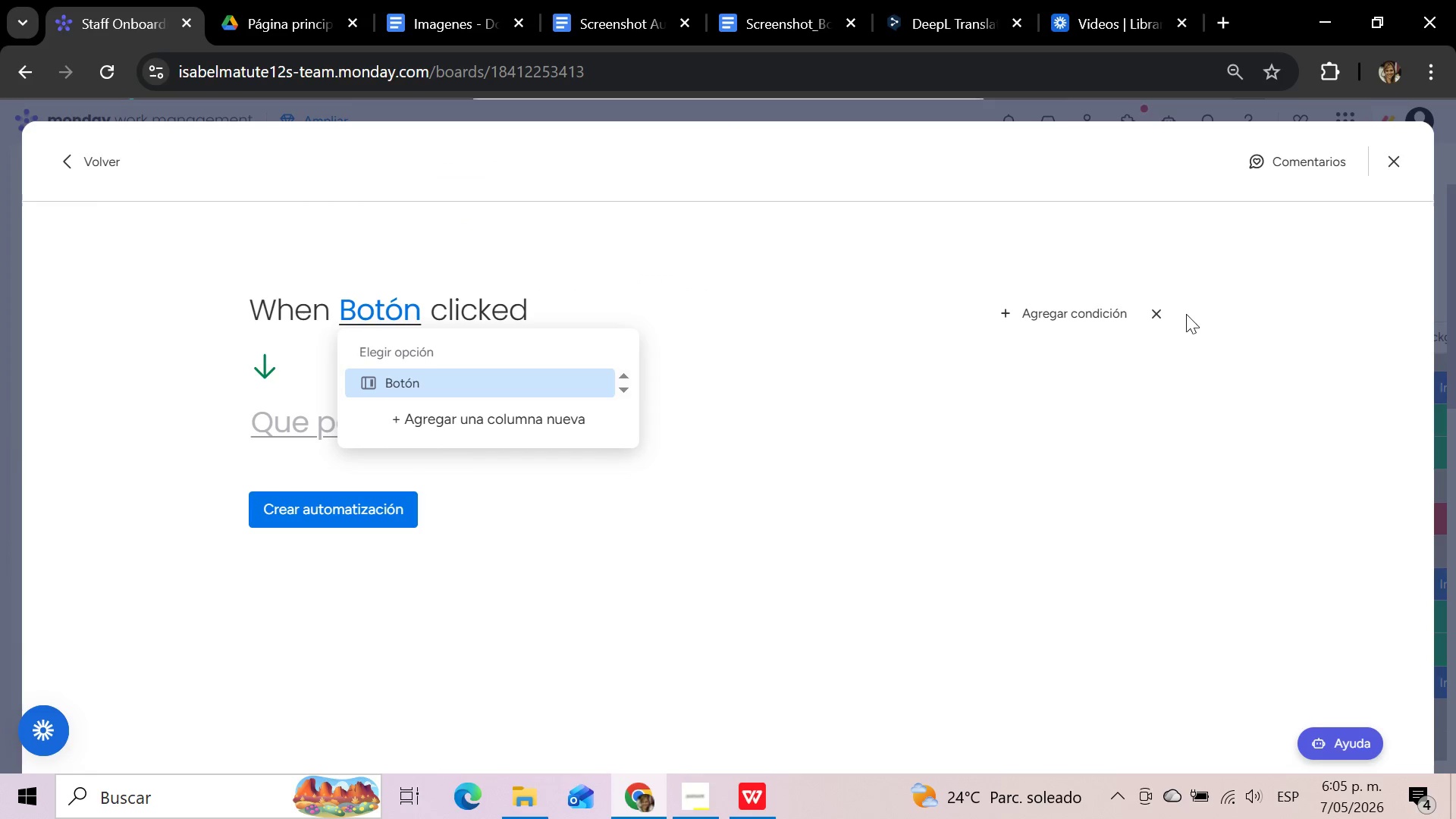 
left_click([1393, 167])
 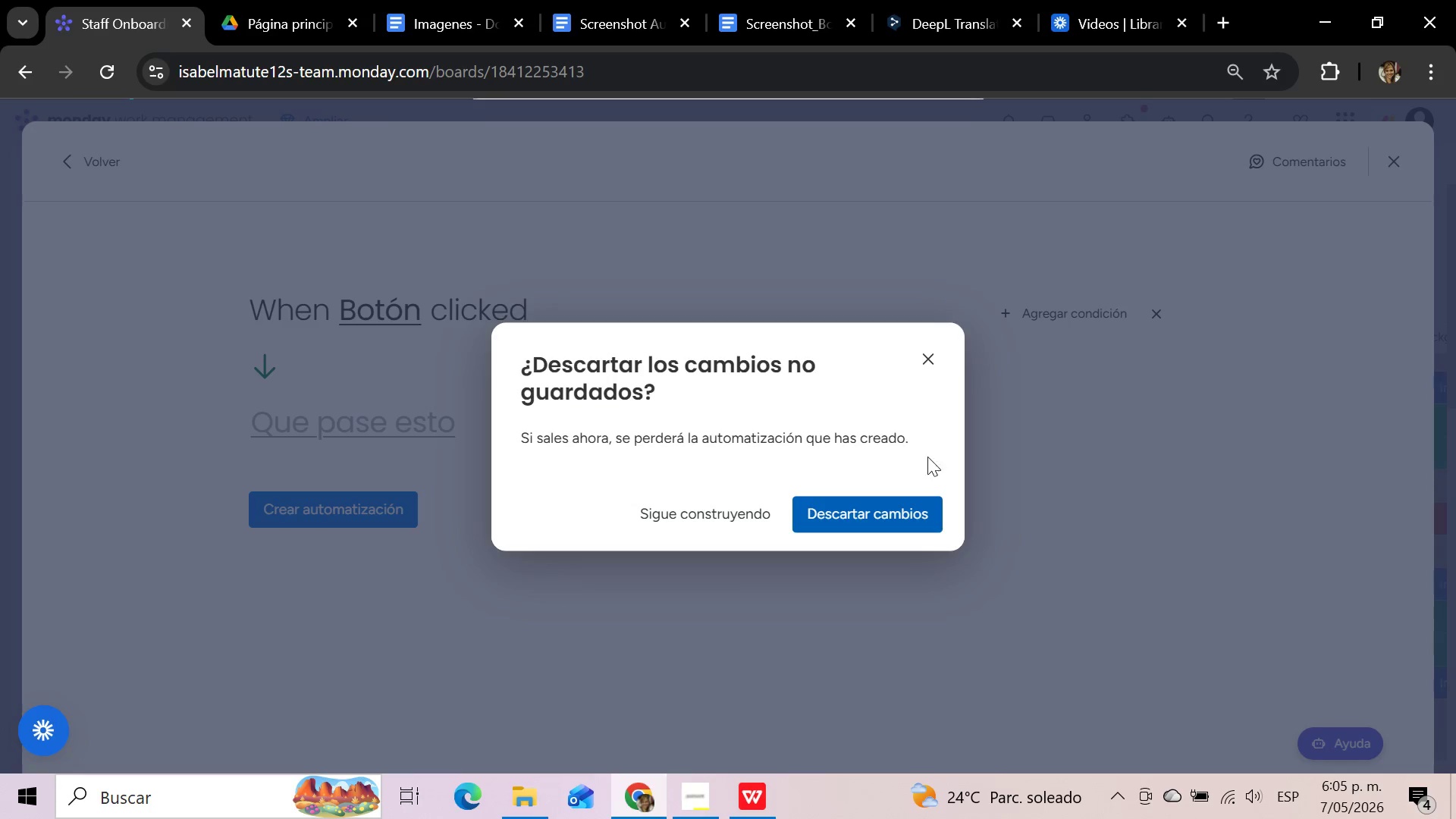 
left_click([849, 522])
 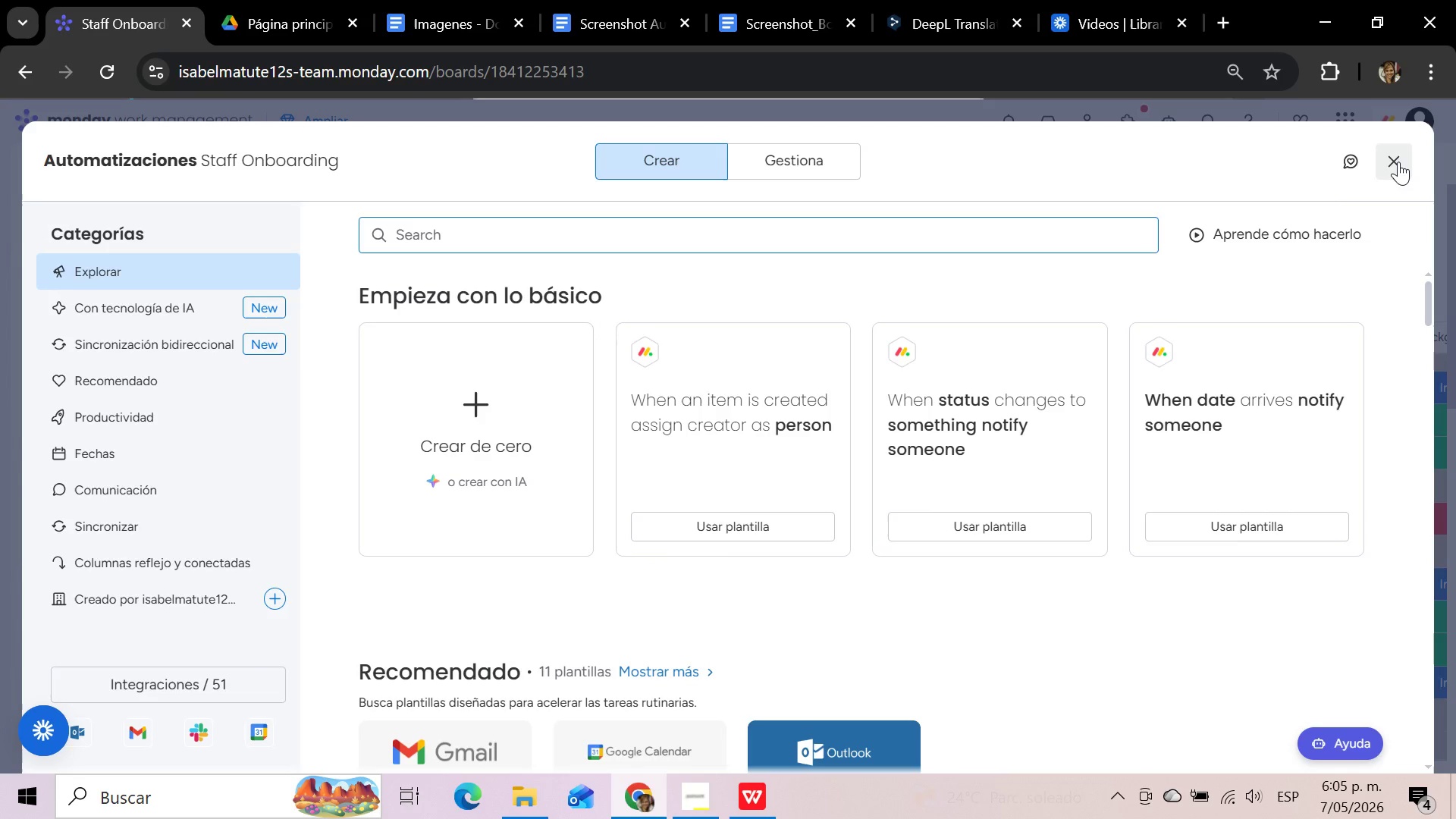 
left_click([1398, 162])
 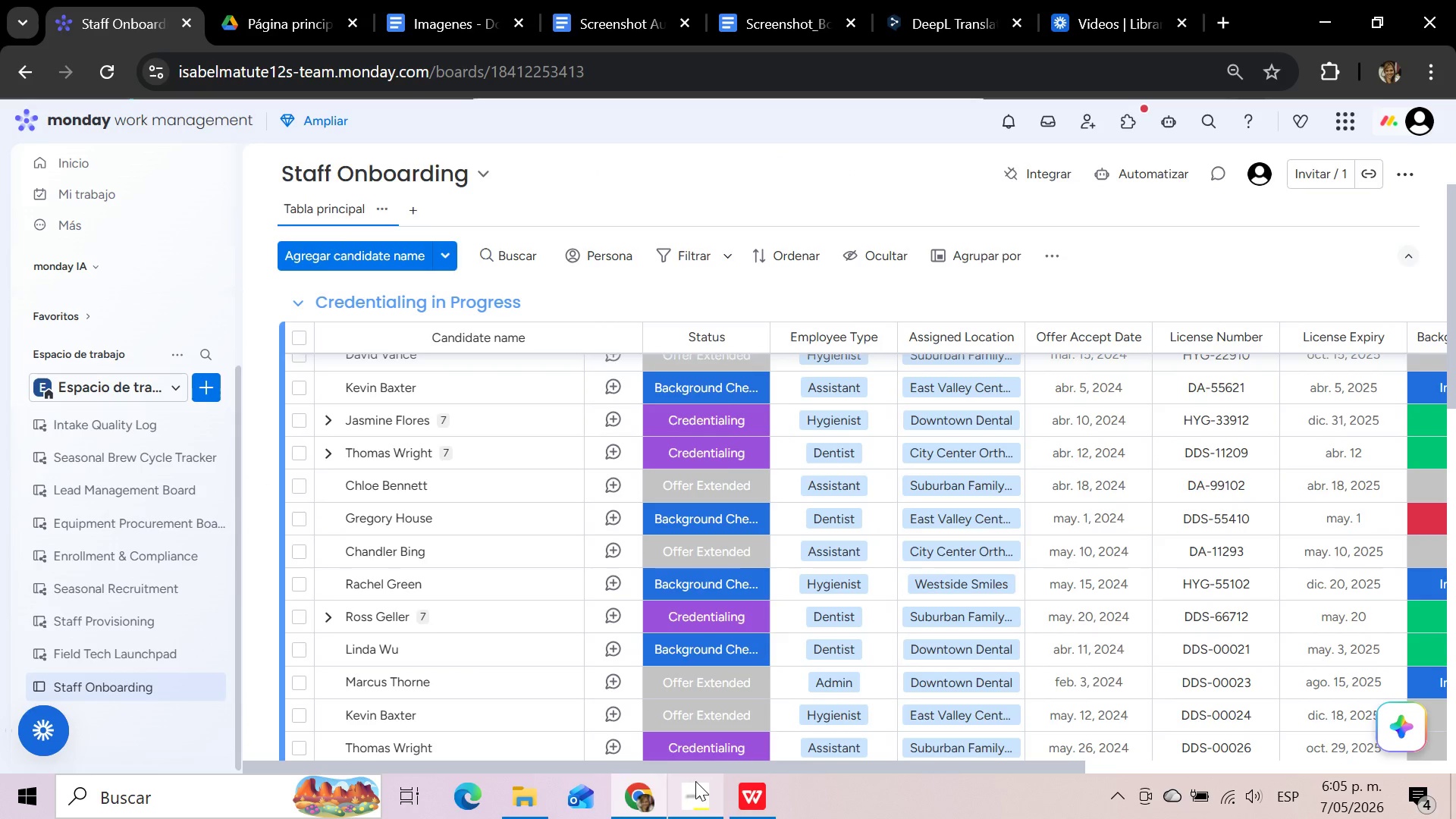 
left_click_drag(start_coordinate=[685, 766], to_coordinate=[1059, 758])
 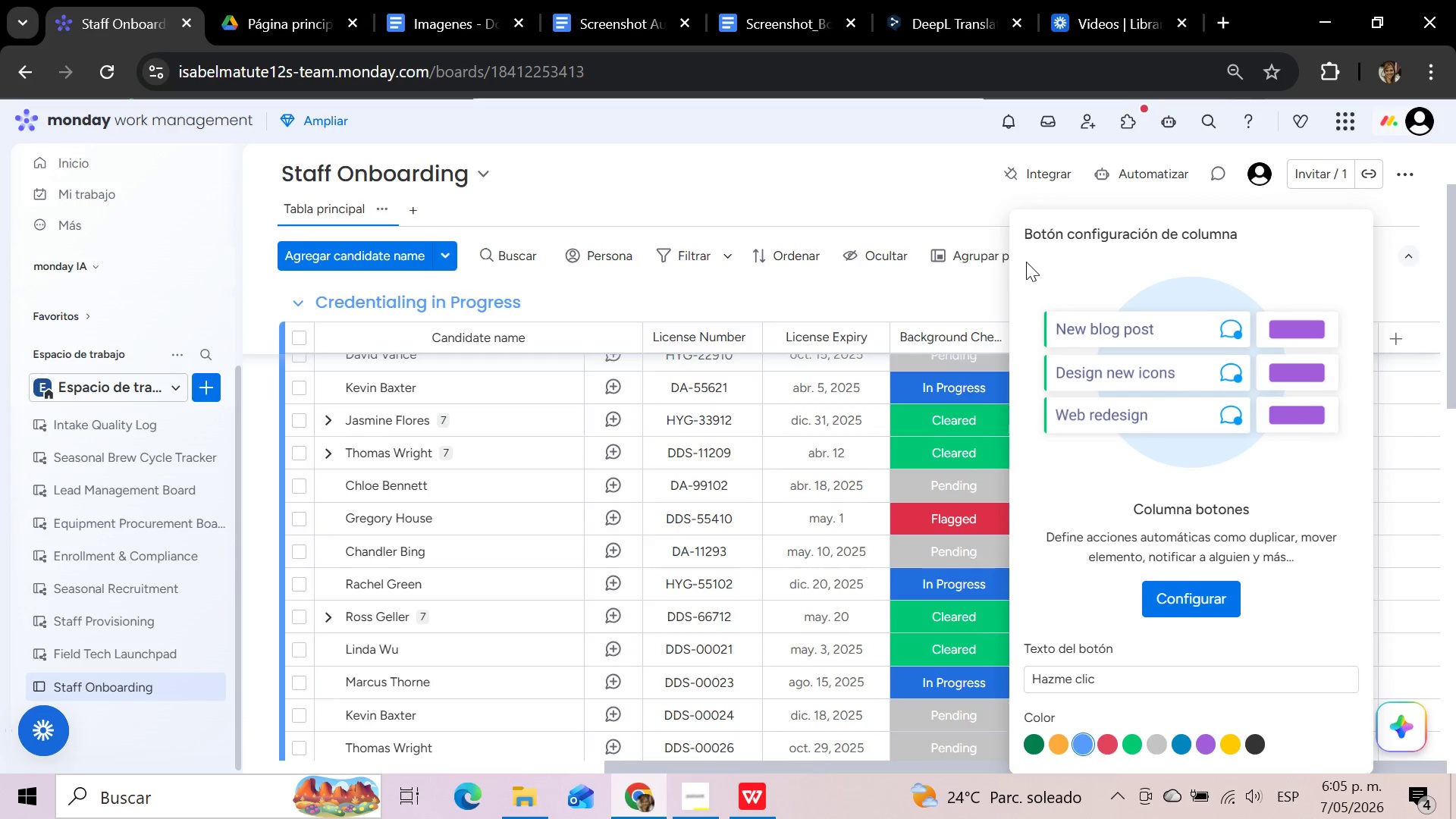 
wait(11.02)
 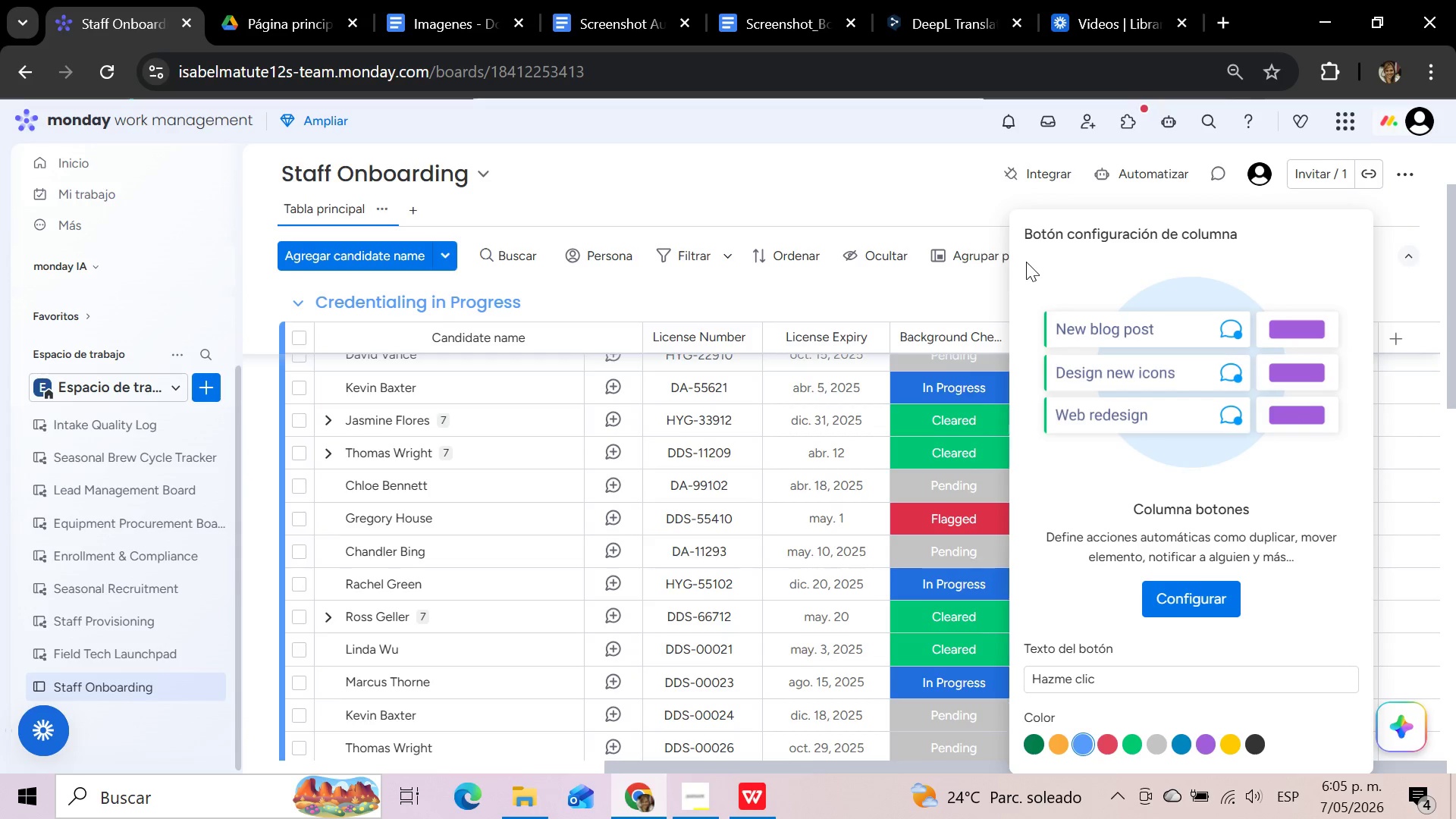 
scroll: coordinate [1323, 566], scroll_direction: down, amount: 4.0
 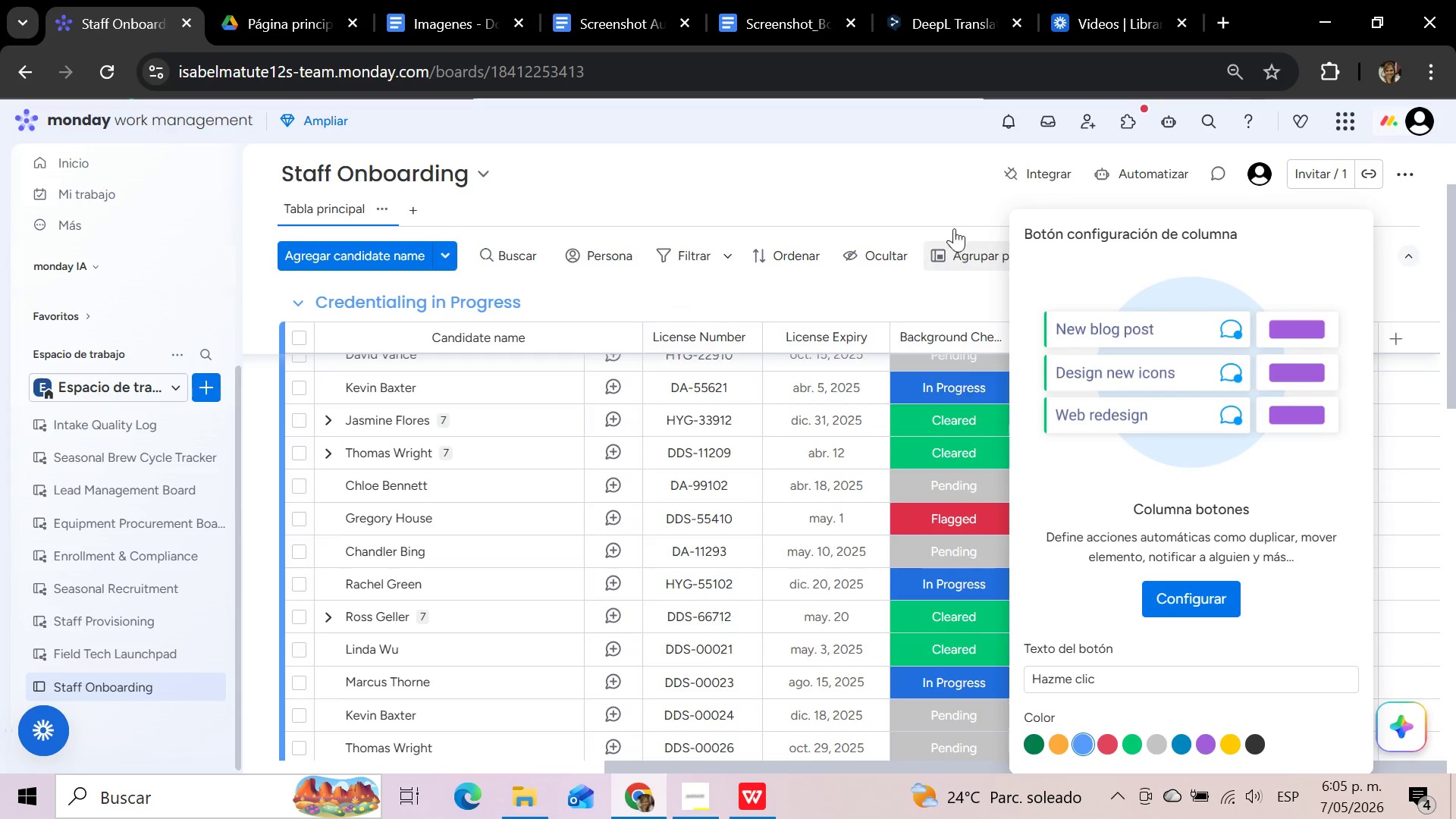 
left_click([952, 199])
 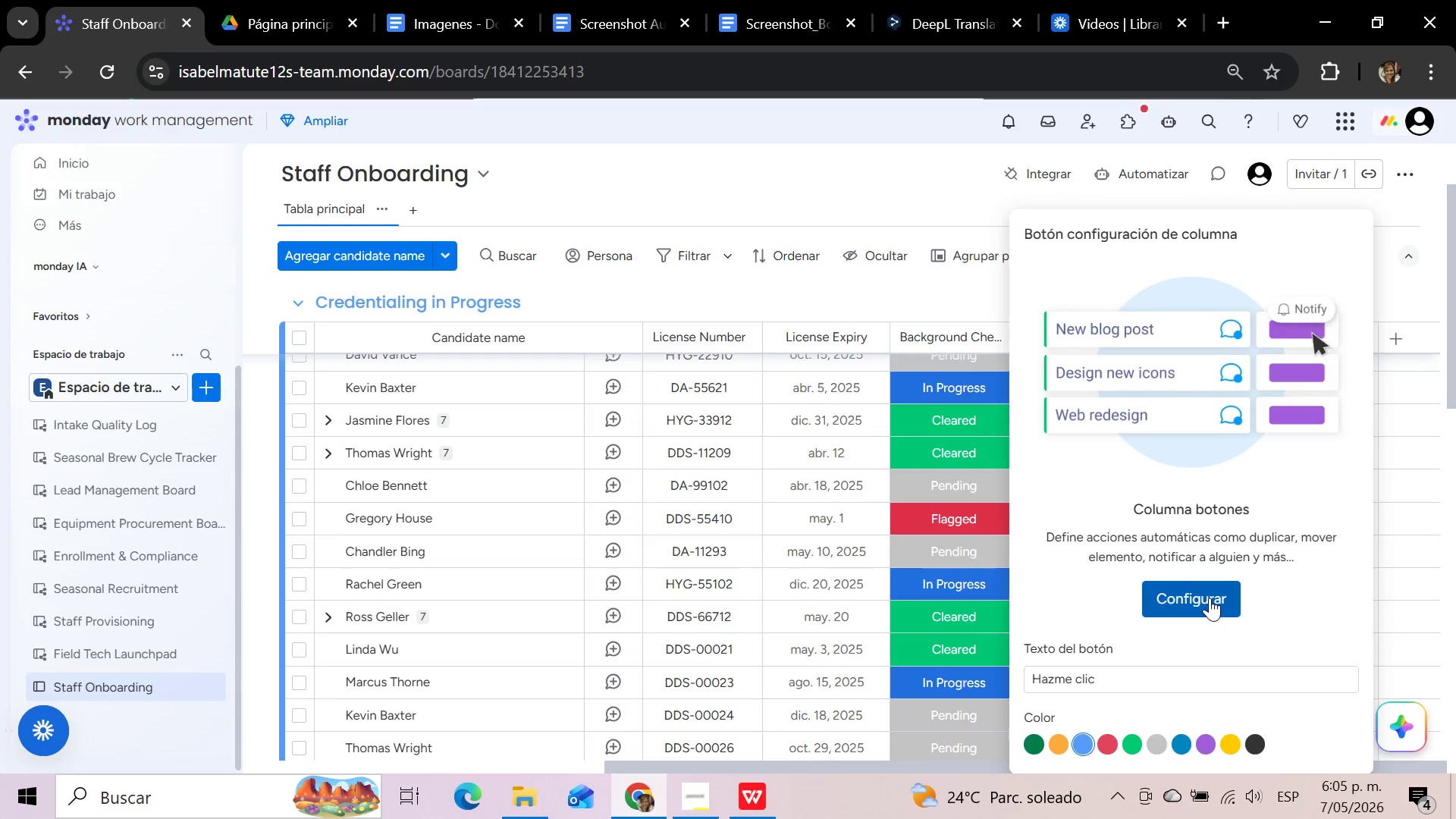 
left_click([1210, 598])
 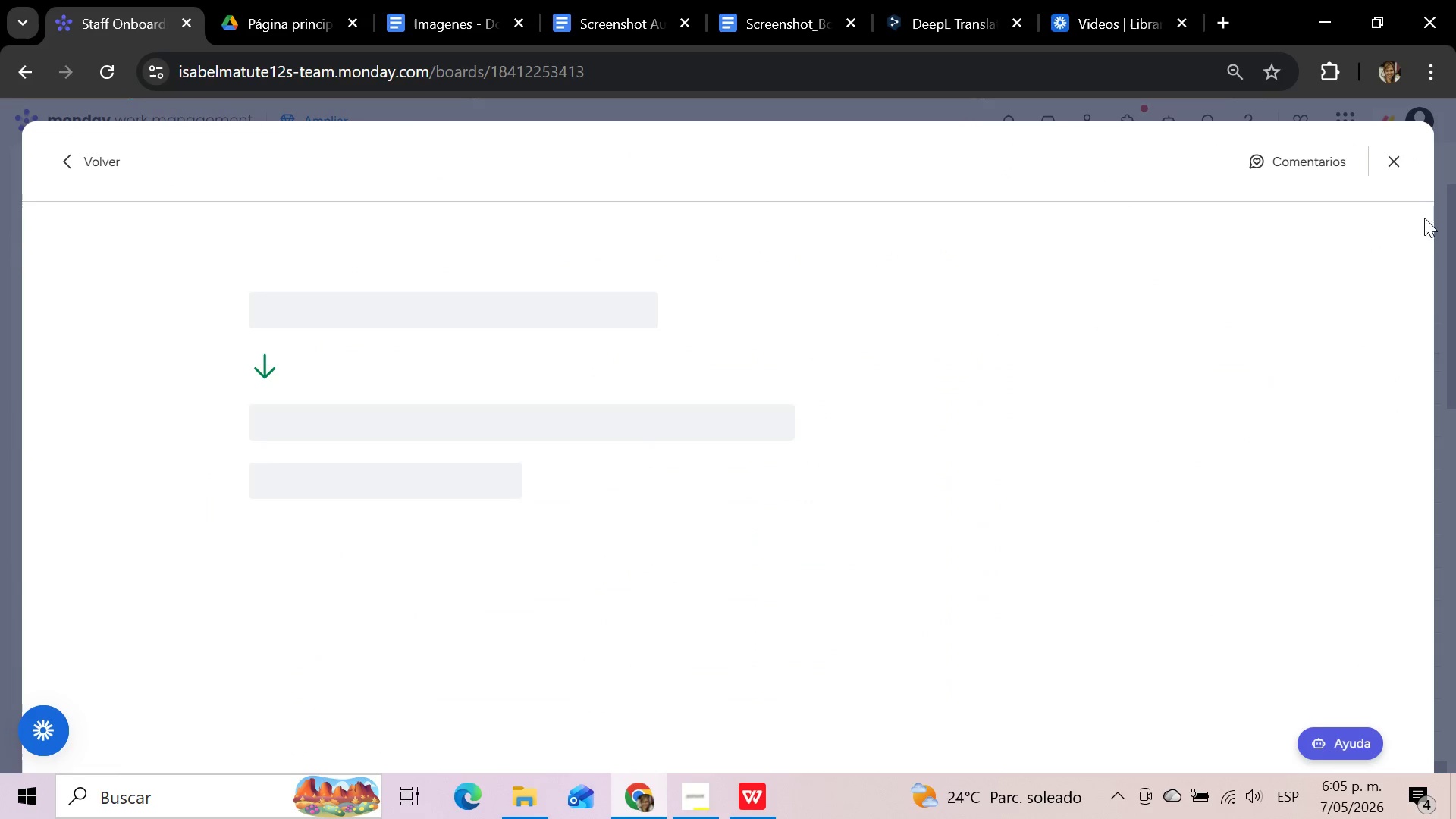 
left_click([1393, 155])
 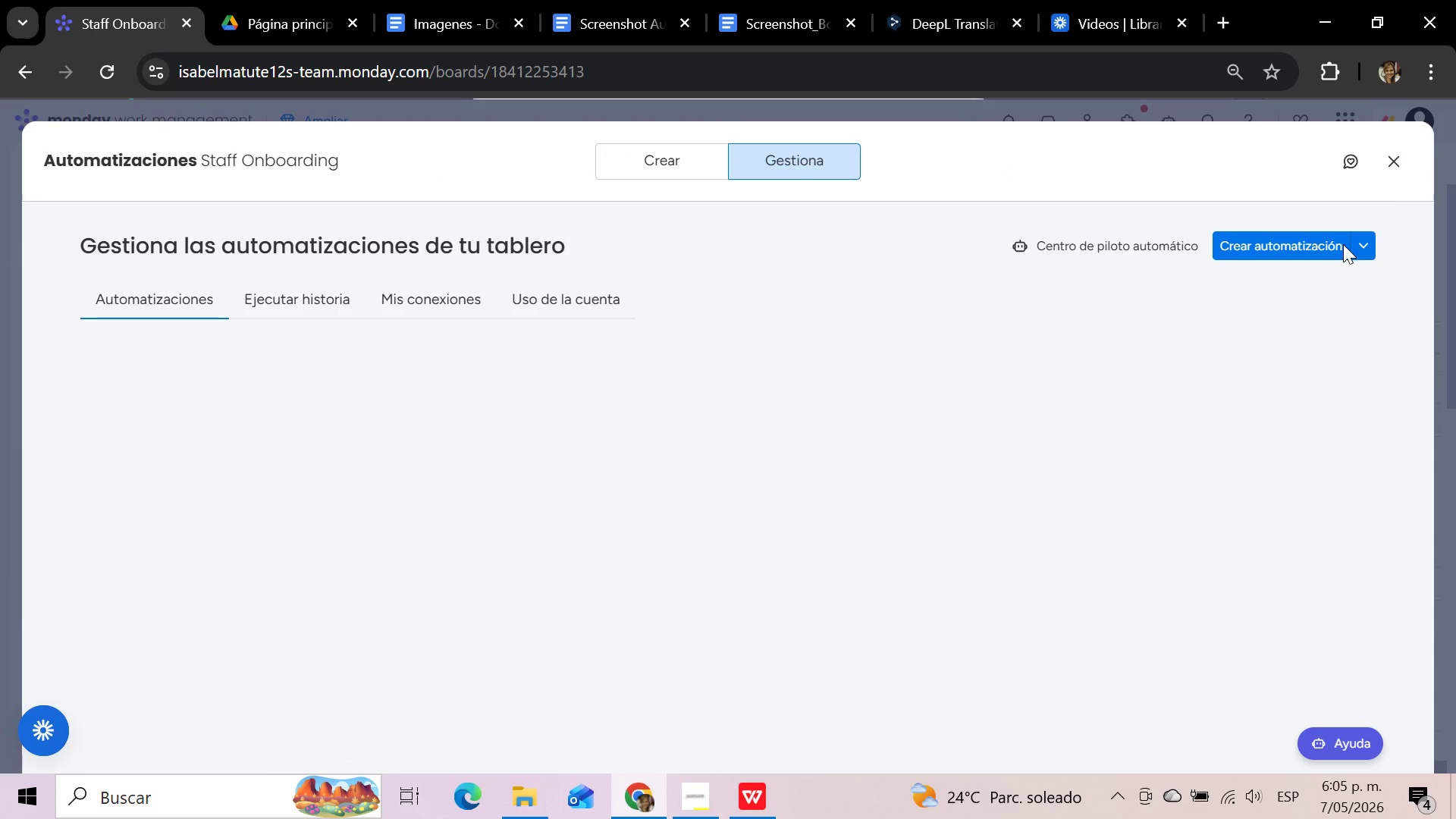 
left_click([1395, 163])
 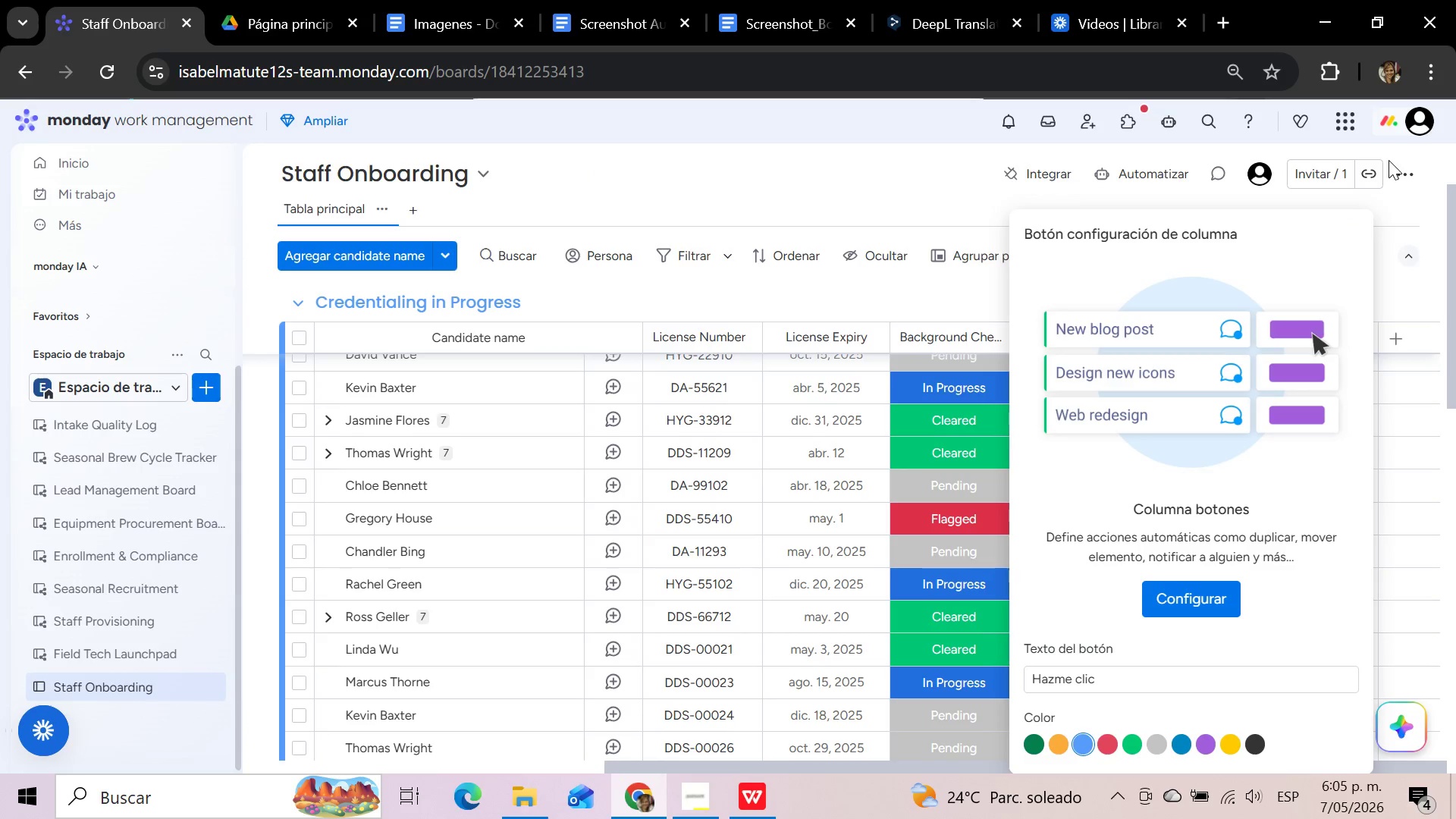 
scroll: coordinate [1250, 532], scroll_direction: down, amount: 3.0
 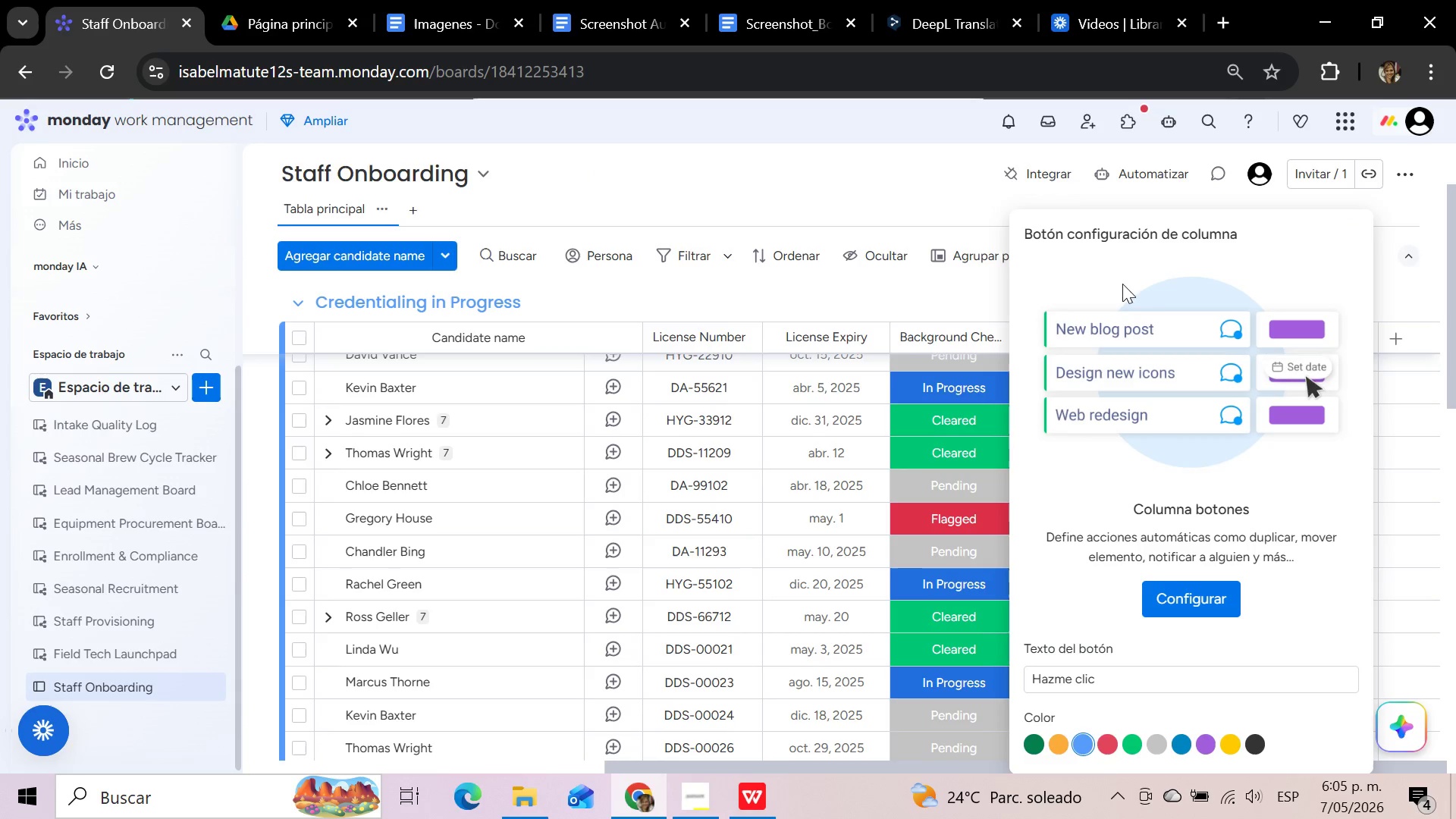 
left_click([964, 209])
 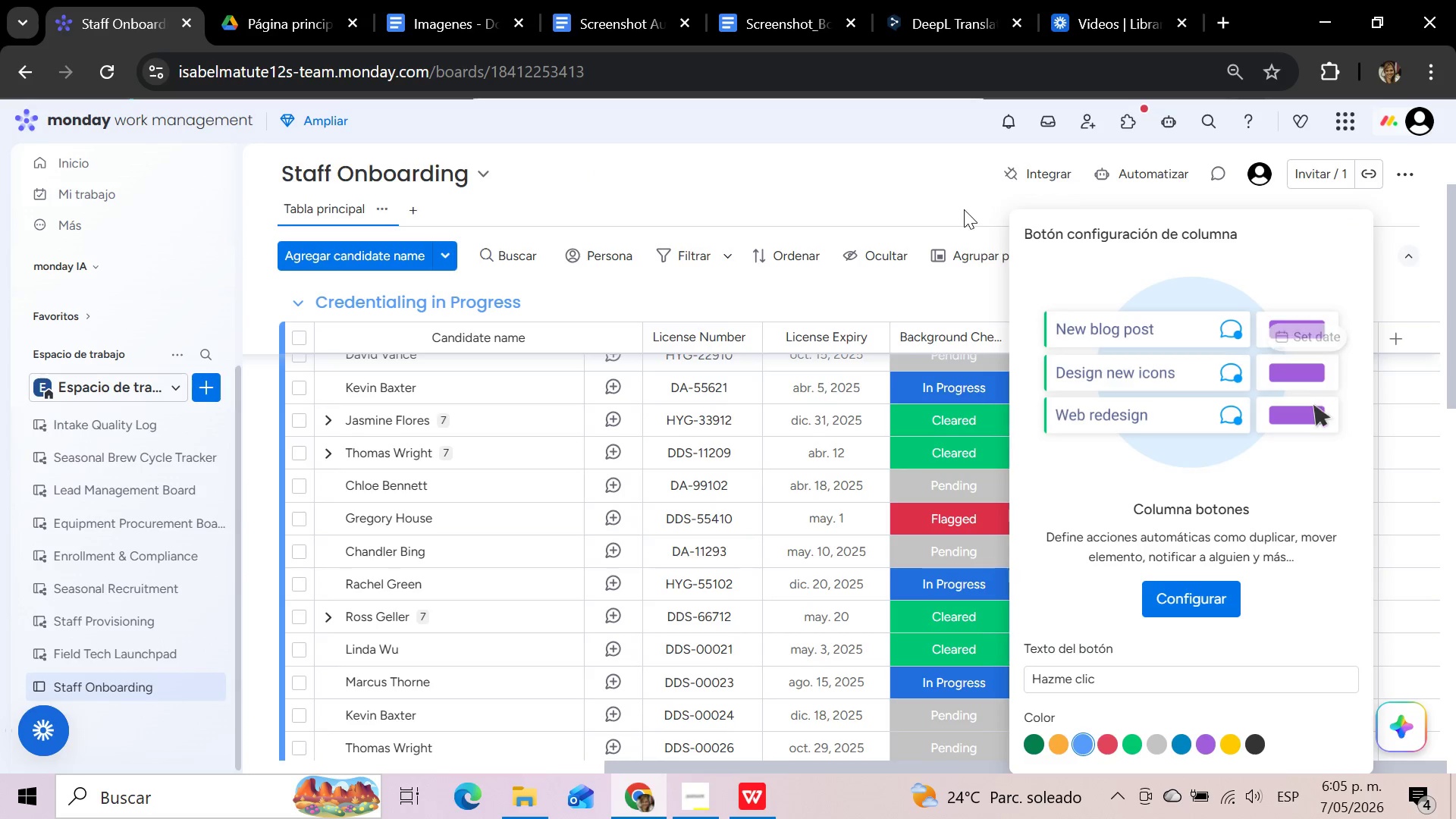 
double_click([964, 209])
 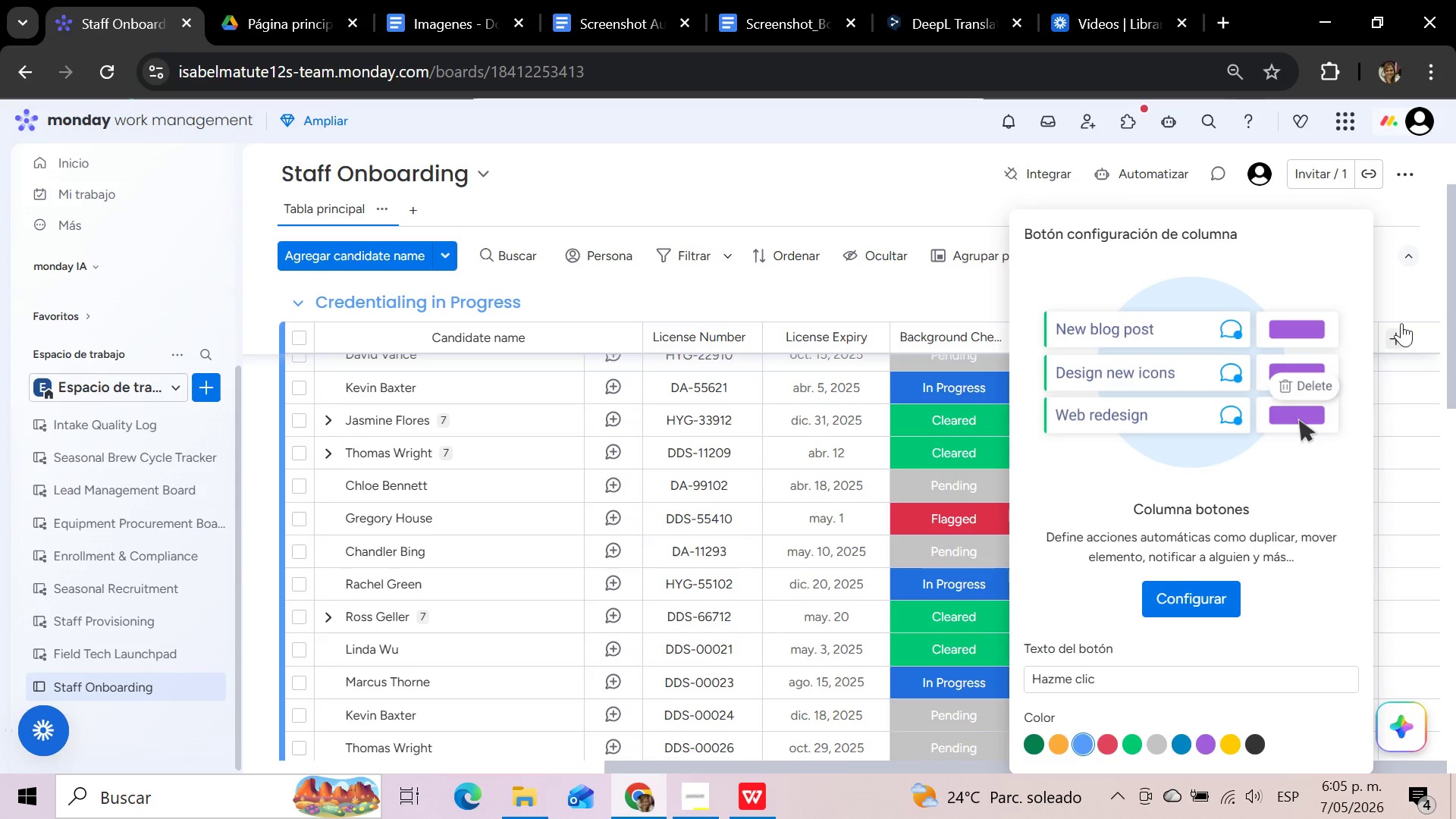 
left_click([1402, 298])
 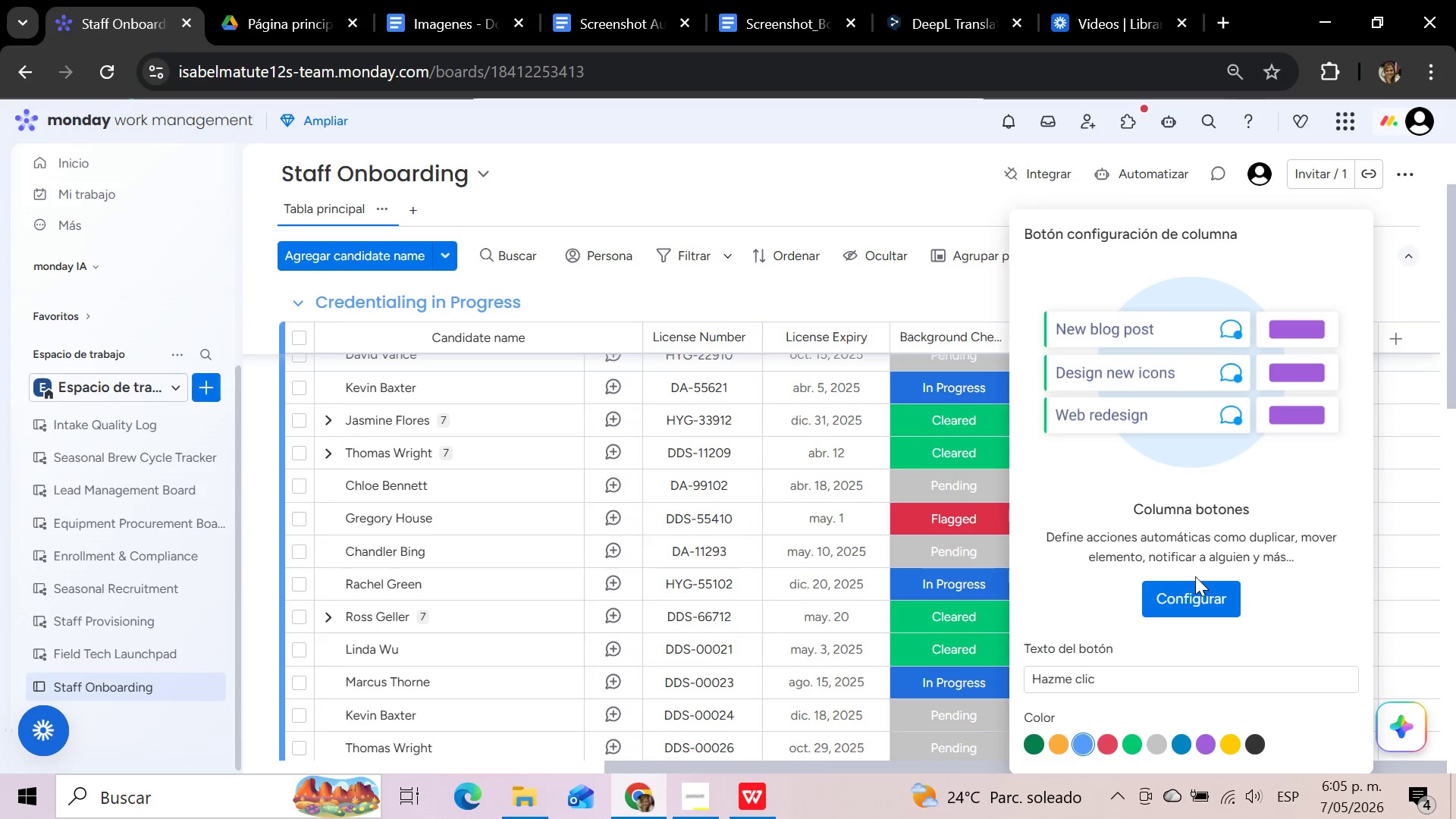 
left_click([1185, 604])
 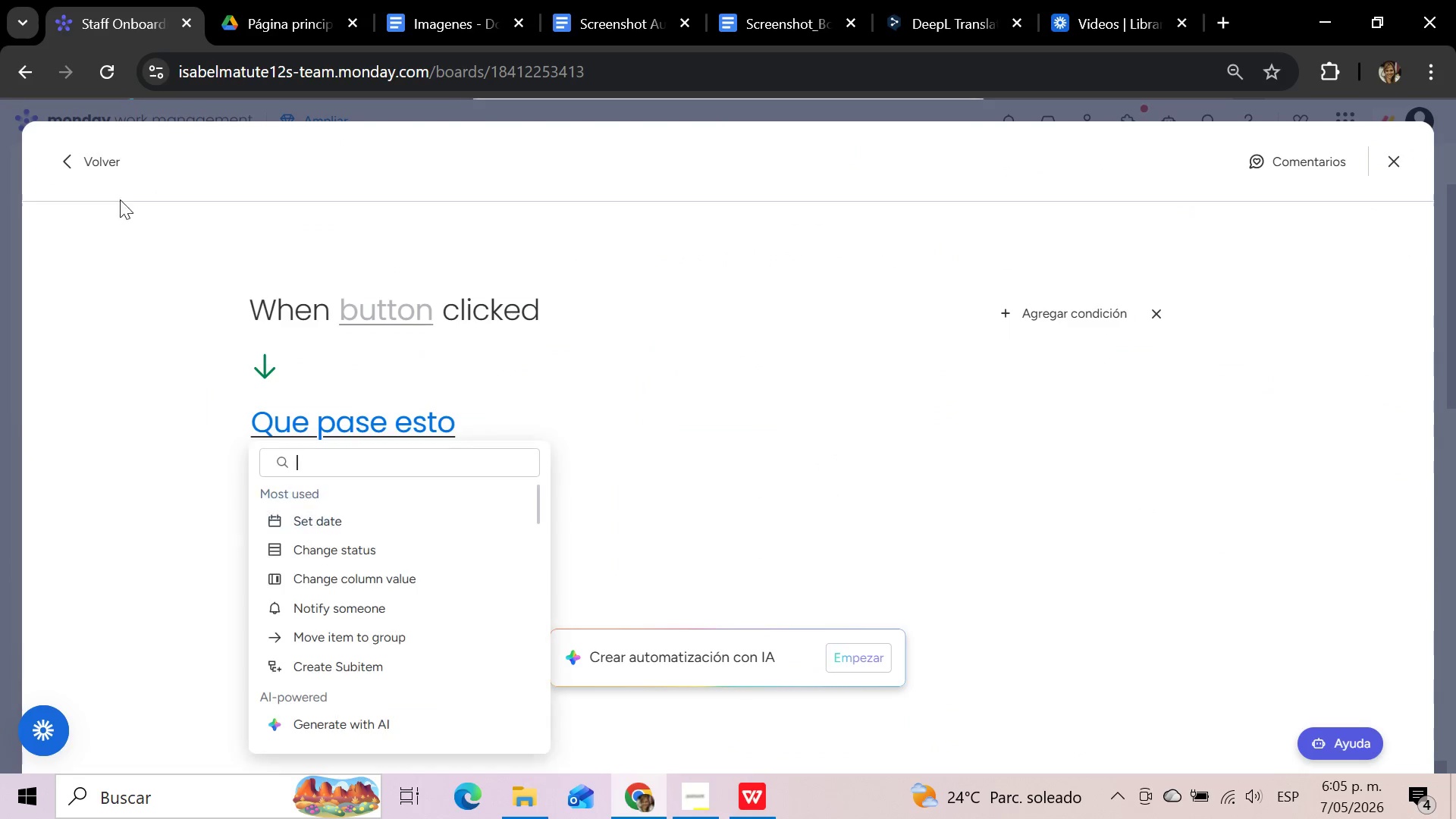 
left_click([99, 159])
 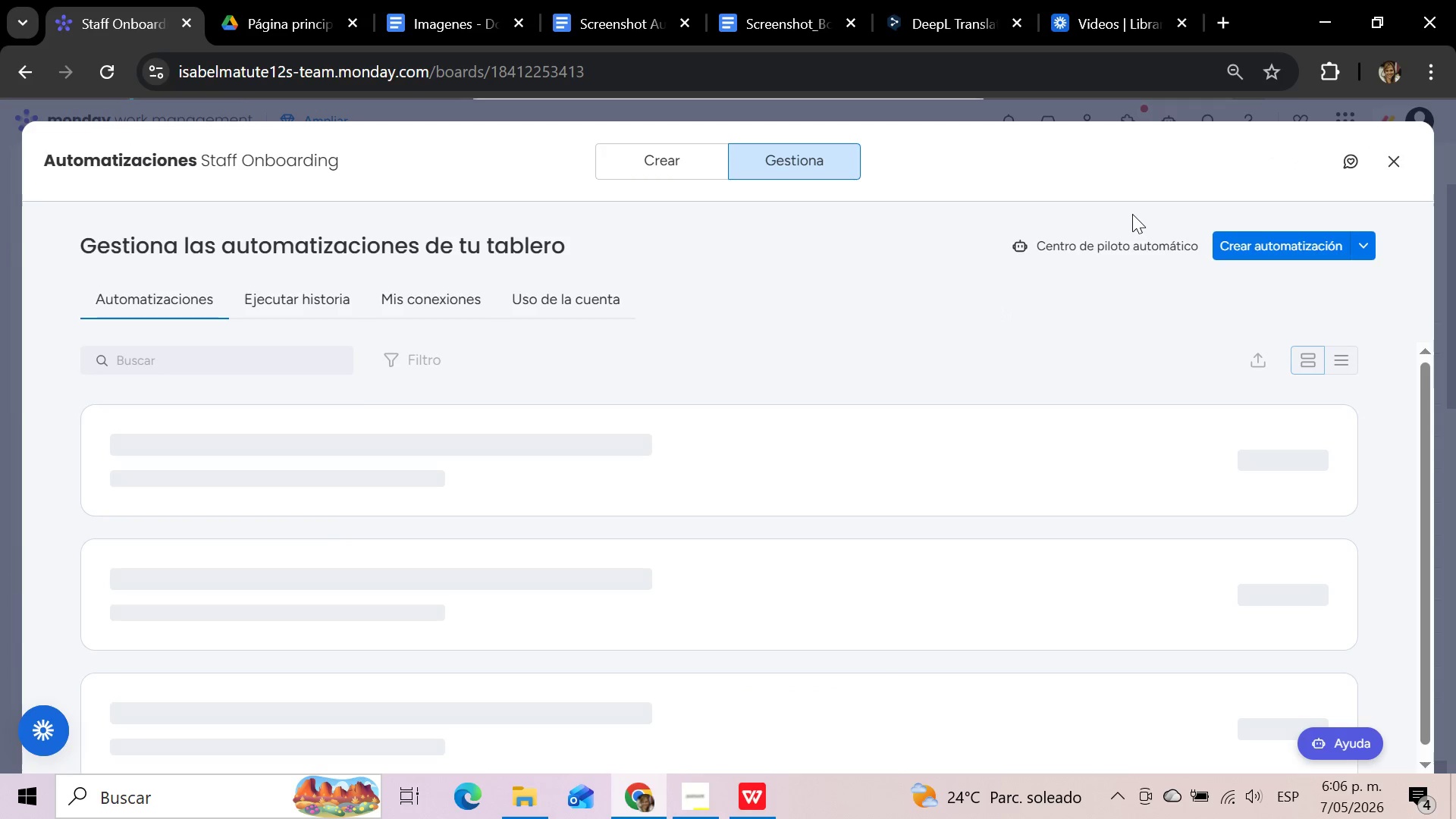 
wait(6.8)
 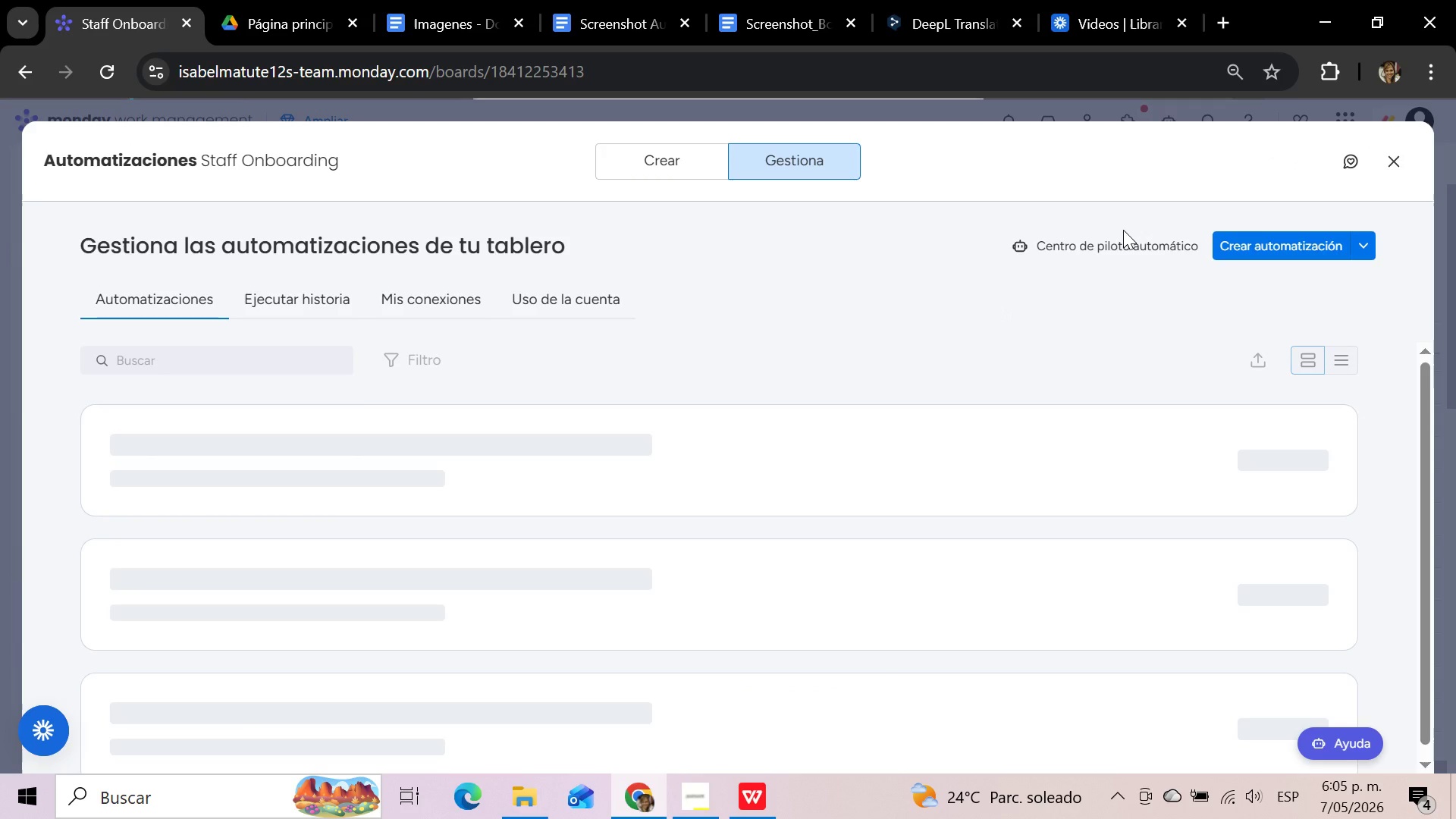 
left_click([650, 149])
 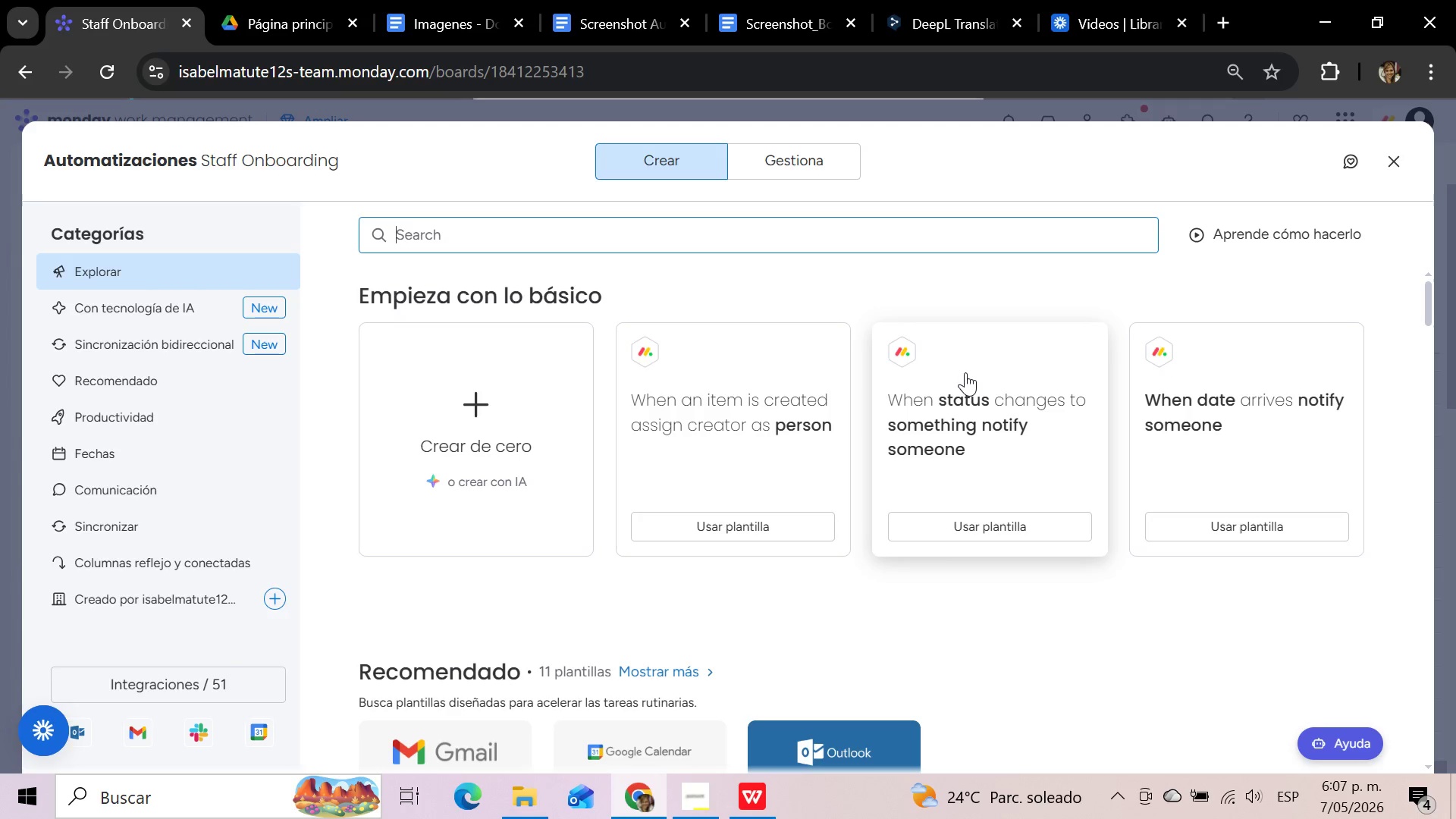 
wait(78.34)
 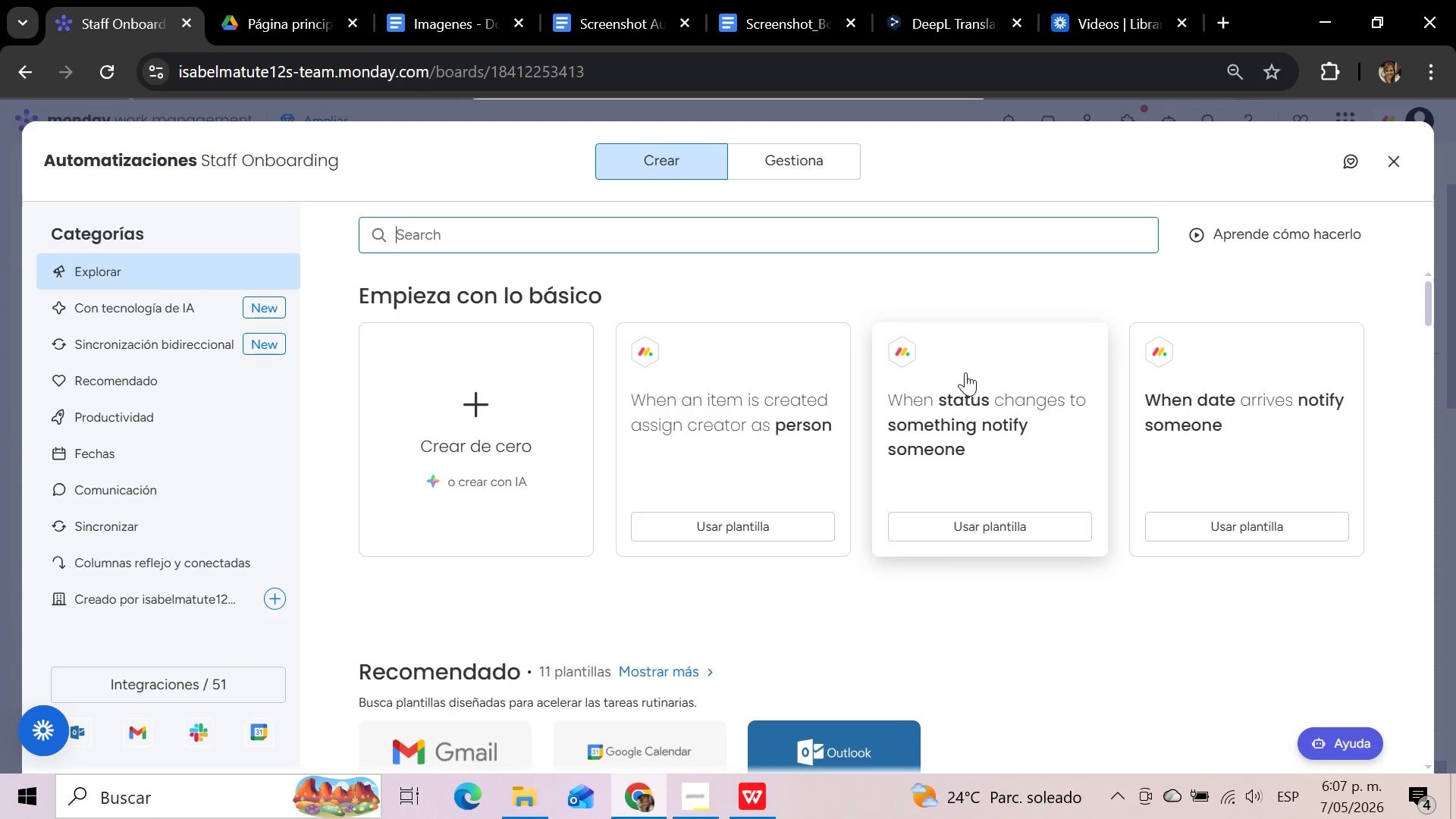 
left_click([527, 419])
 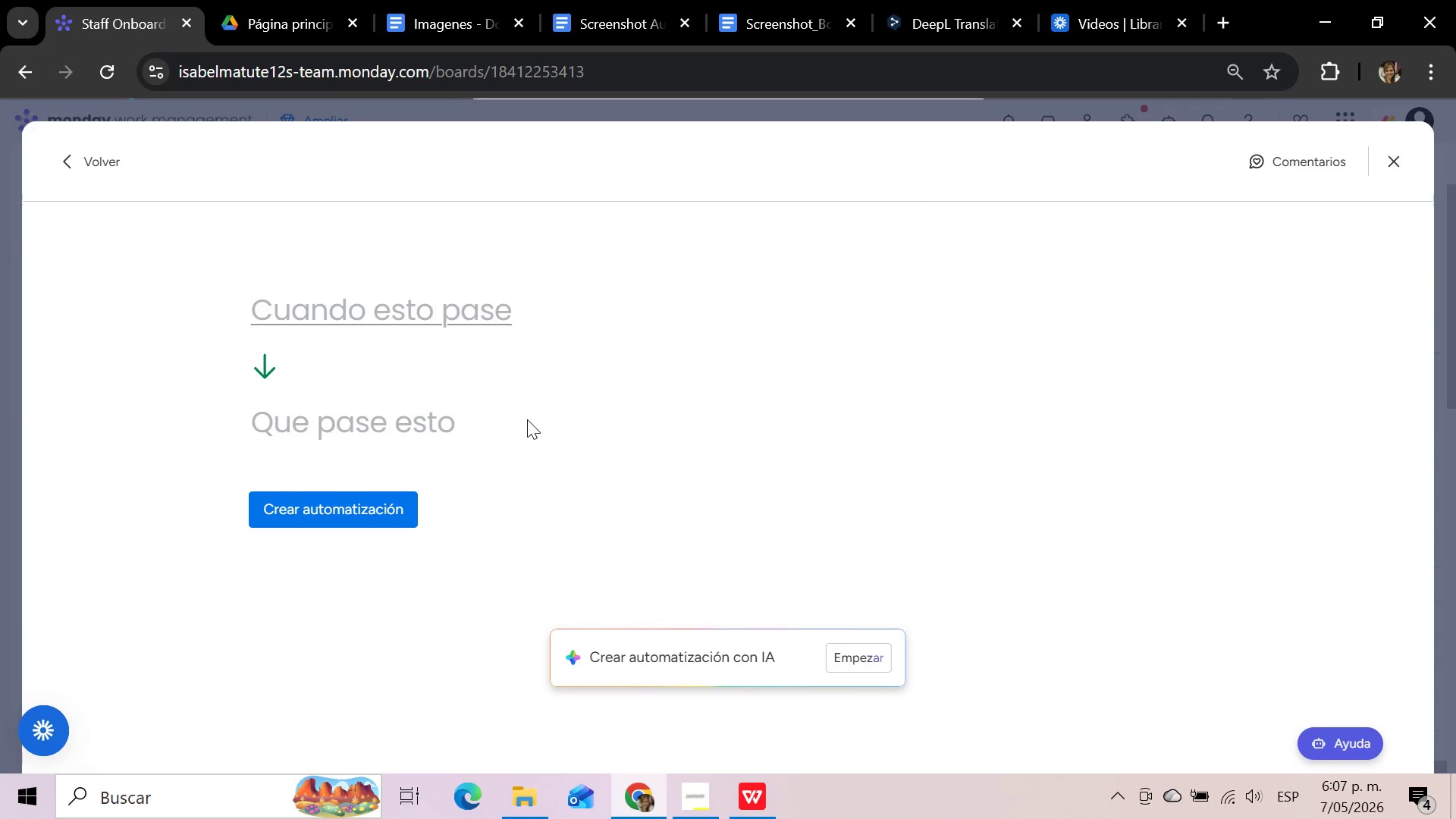 
left_click([387, 304])
 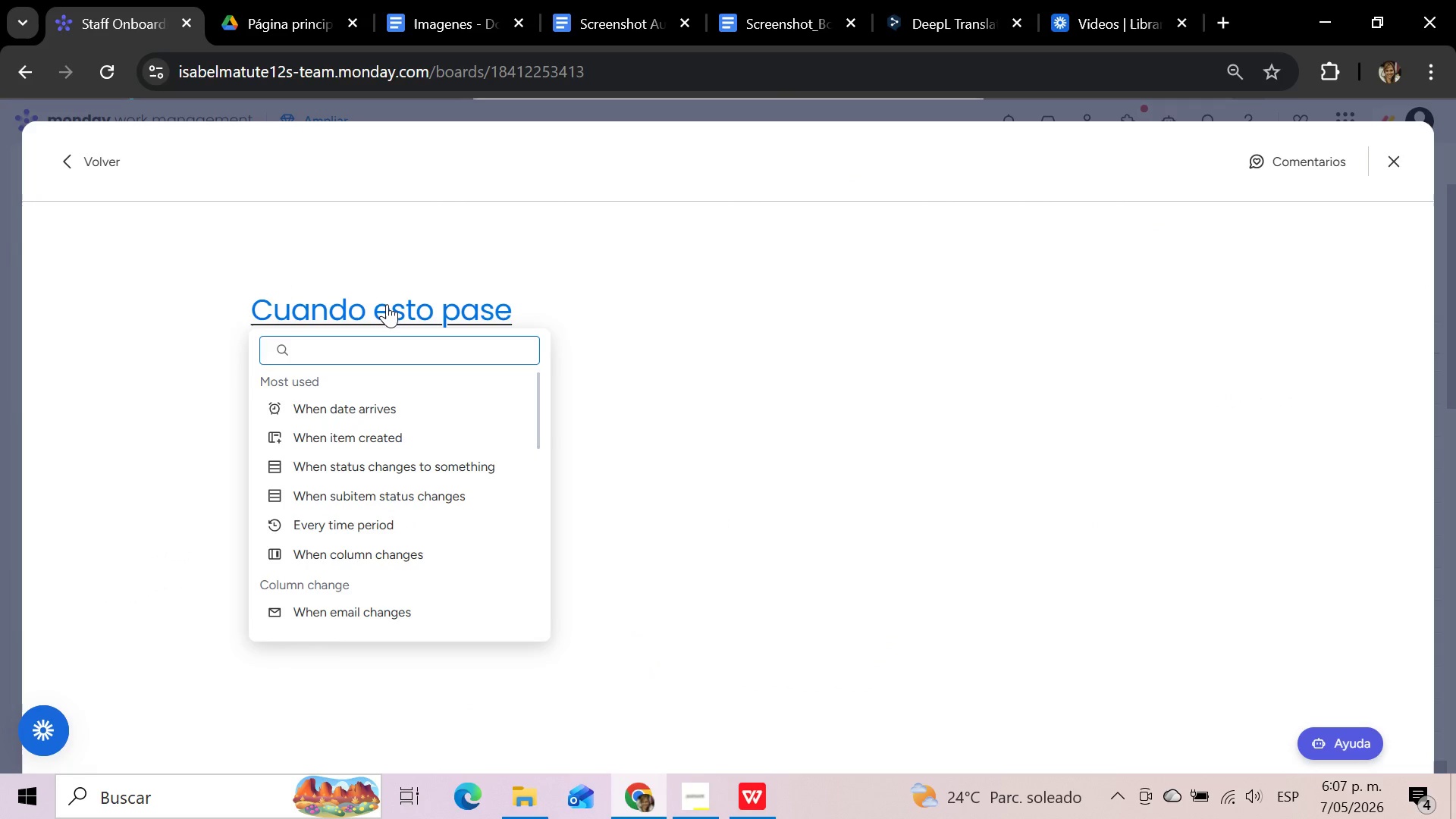 
left_click([410, 548])
 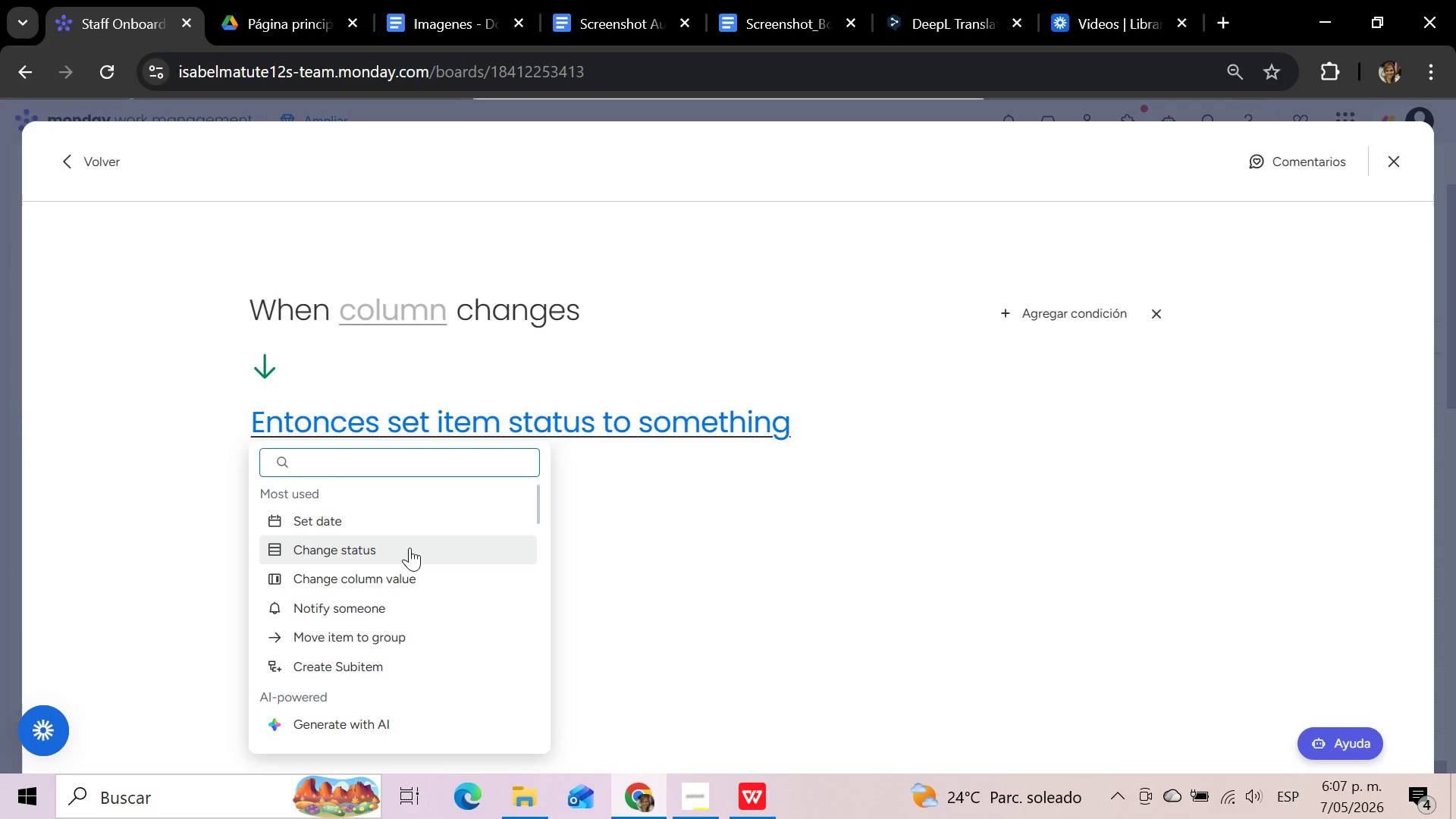 
wait(9.31)
 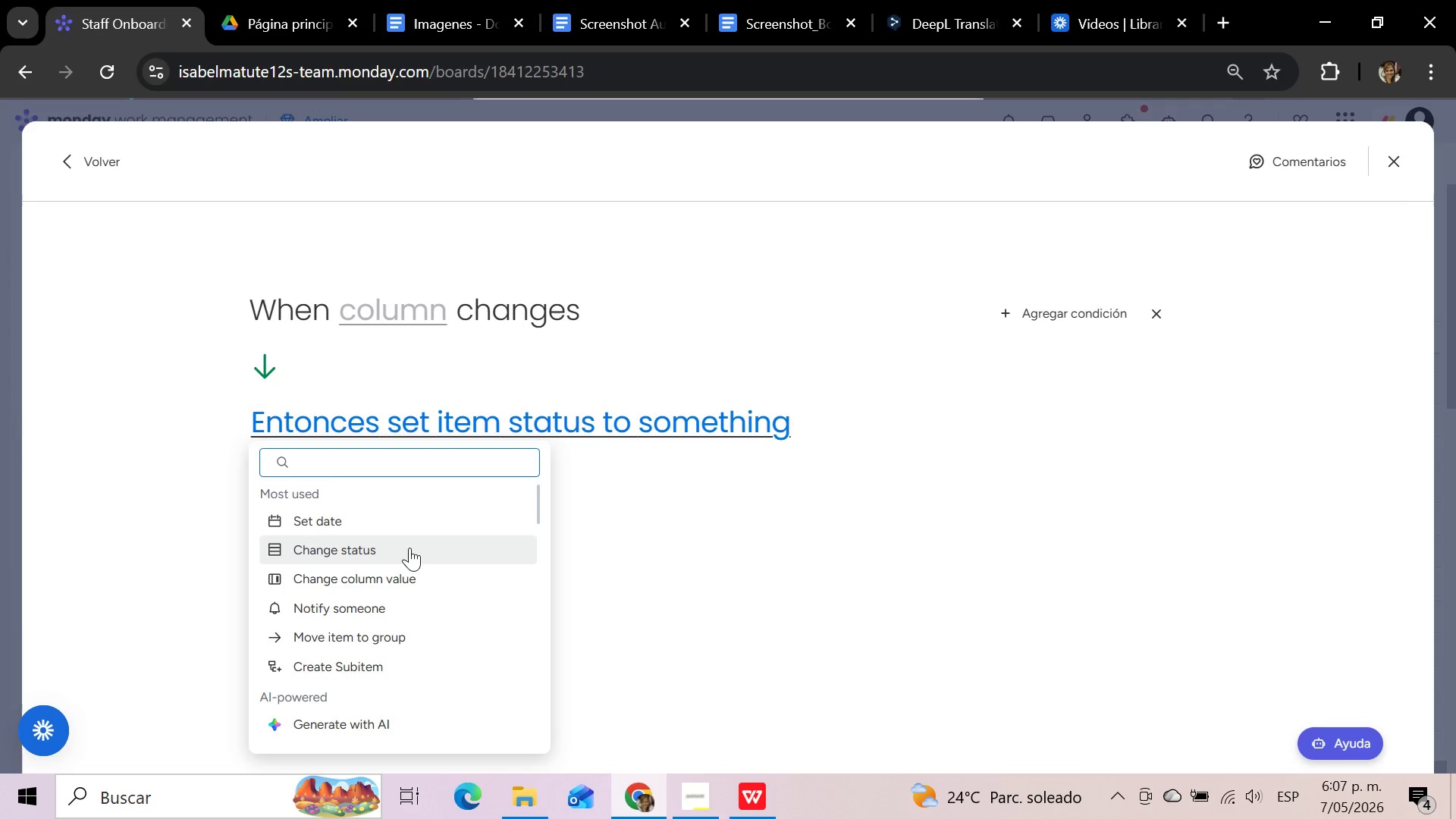 
left_click([395, 608])
 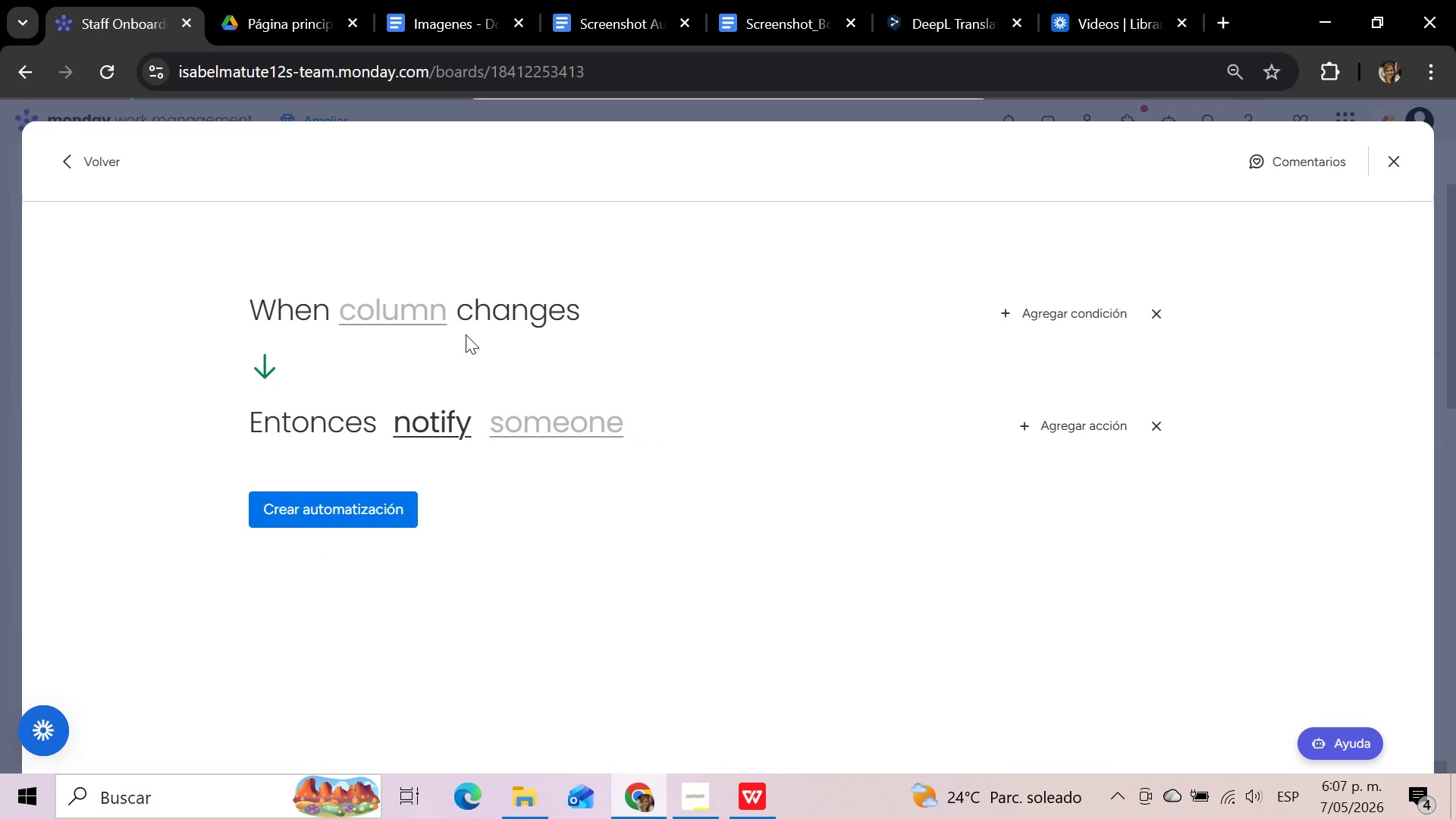 
left_click([421, 312])
 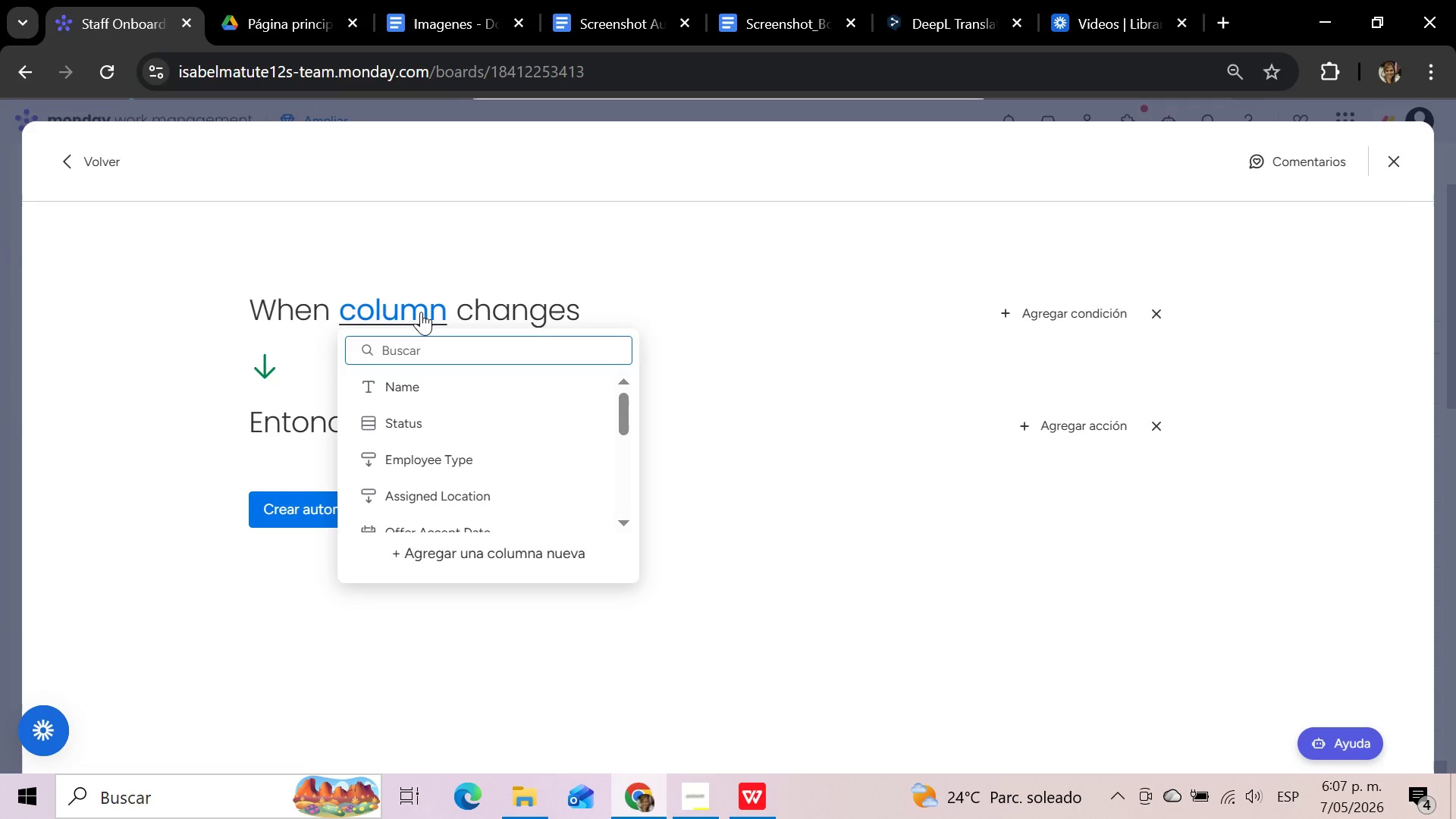 
scroll: coordinate [485, 425], scroll_direction: down, amount: 2.0
 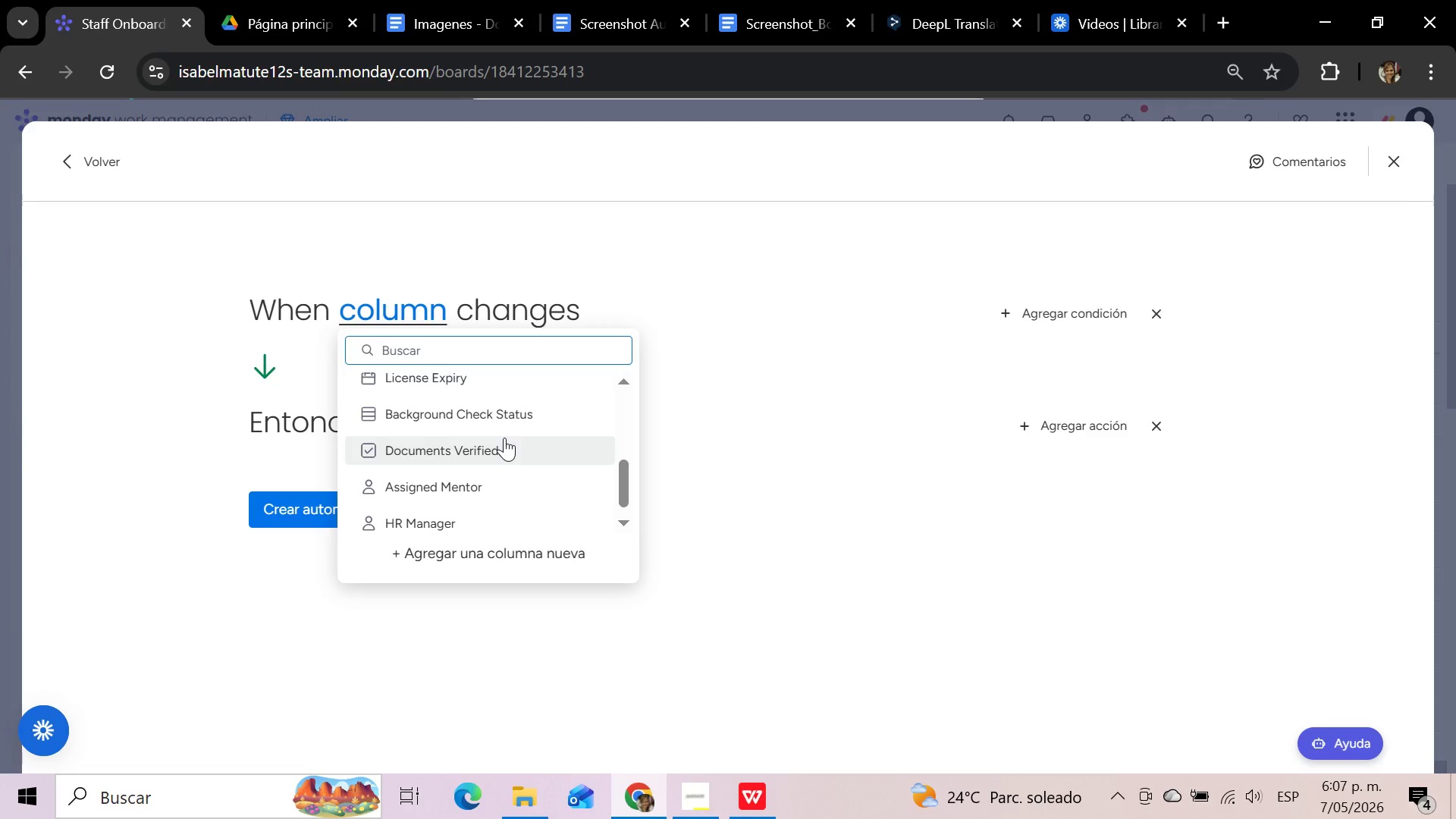 
wait(12.97)
 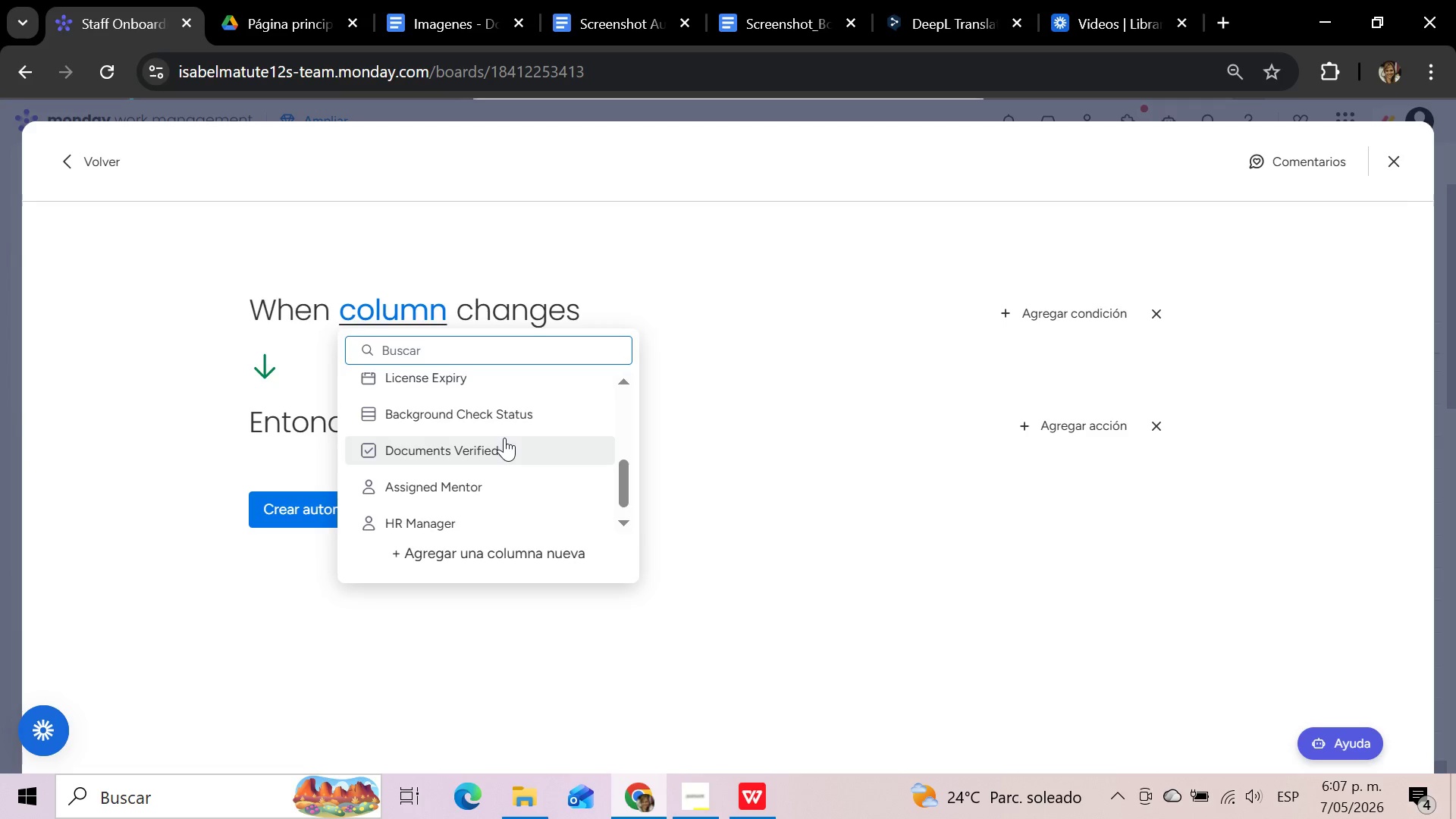 
left_click([496, 444])
 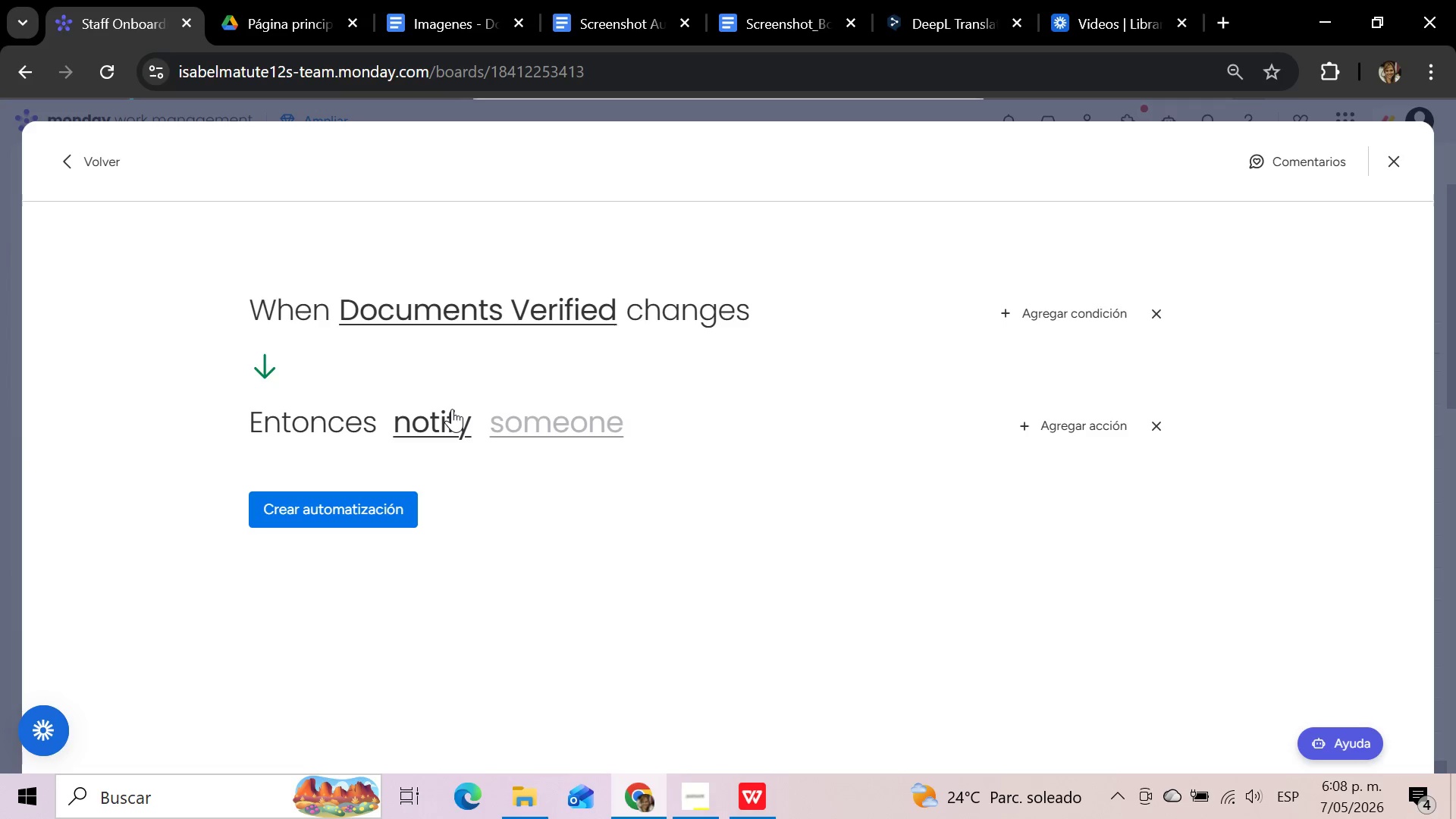 
wait(13.72)
 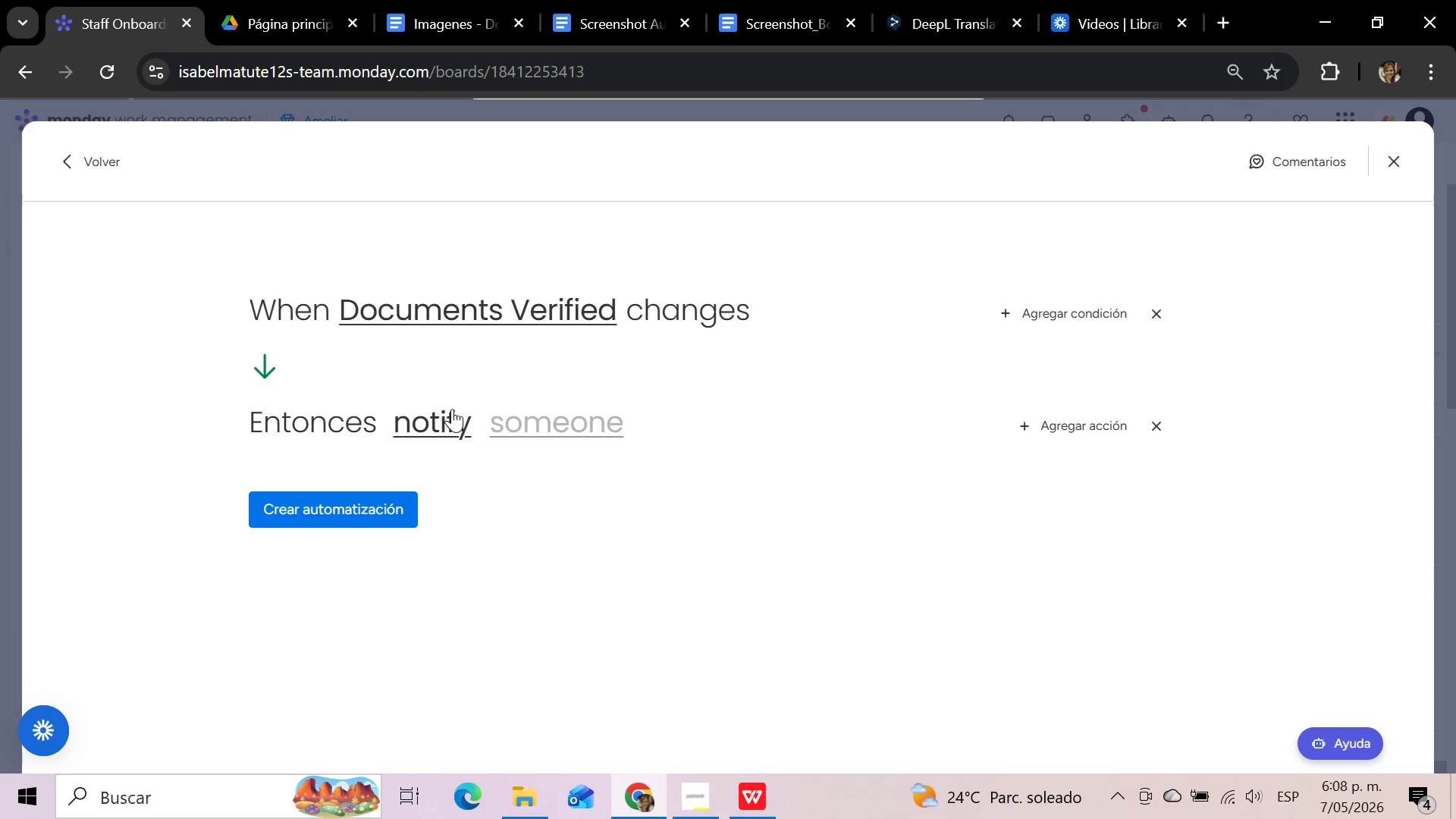 
left_click([450, 430])
 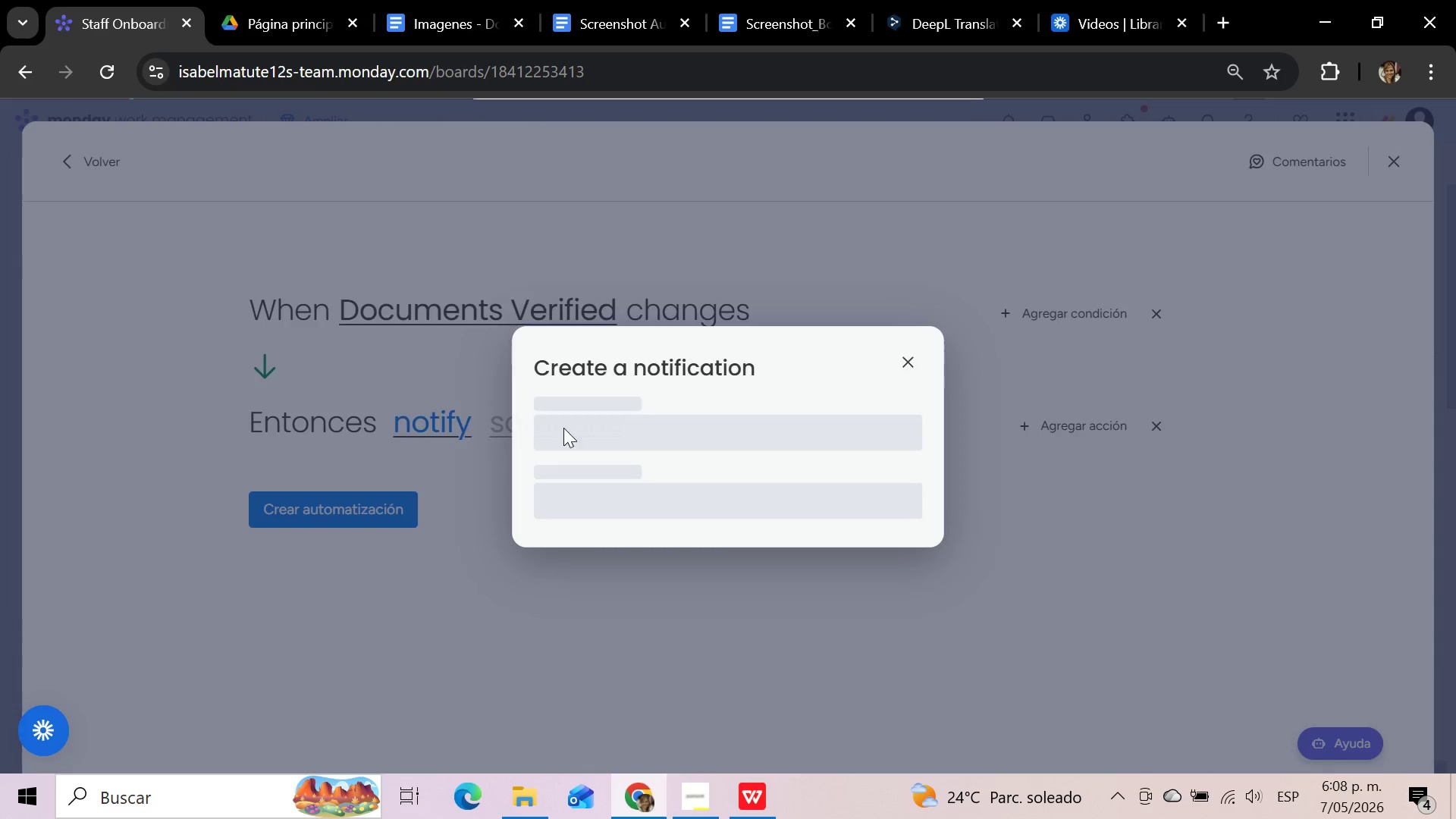 
left_click([625, 436])
 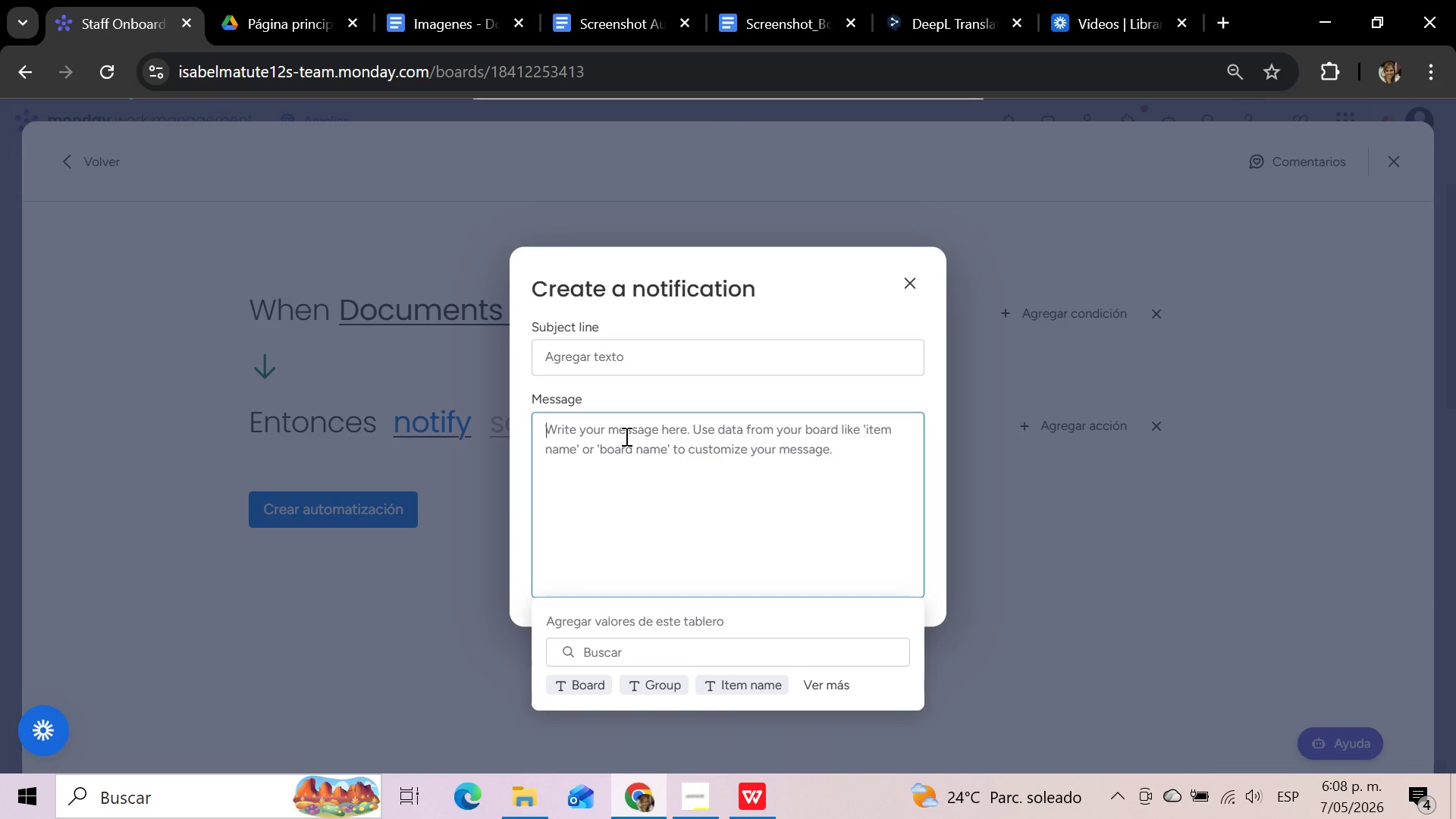 
type(Documents verified for )
 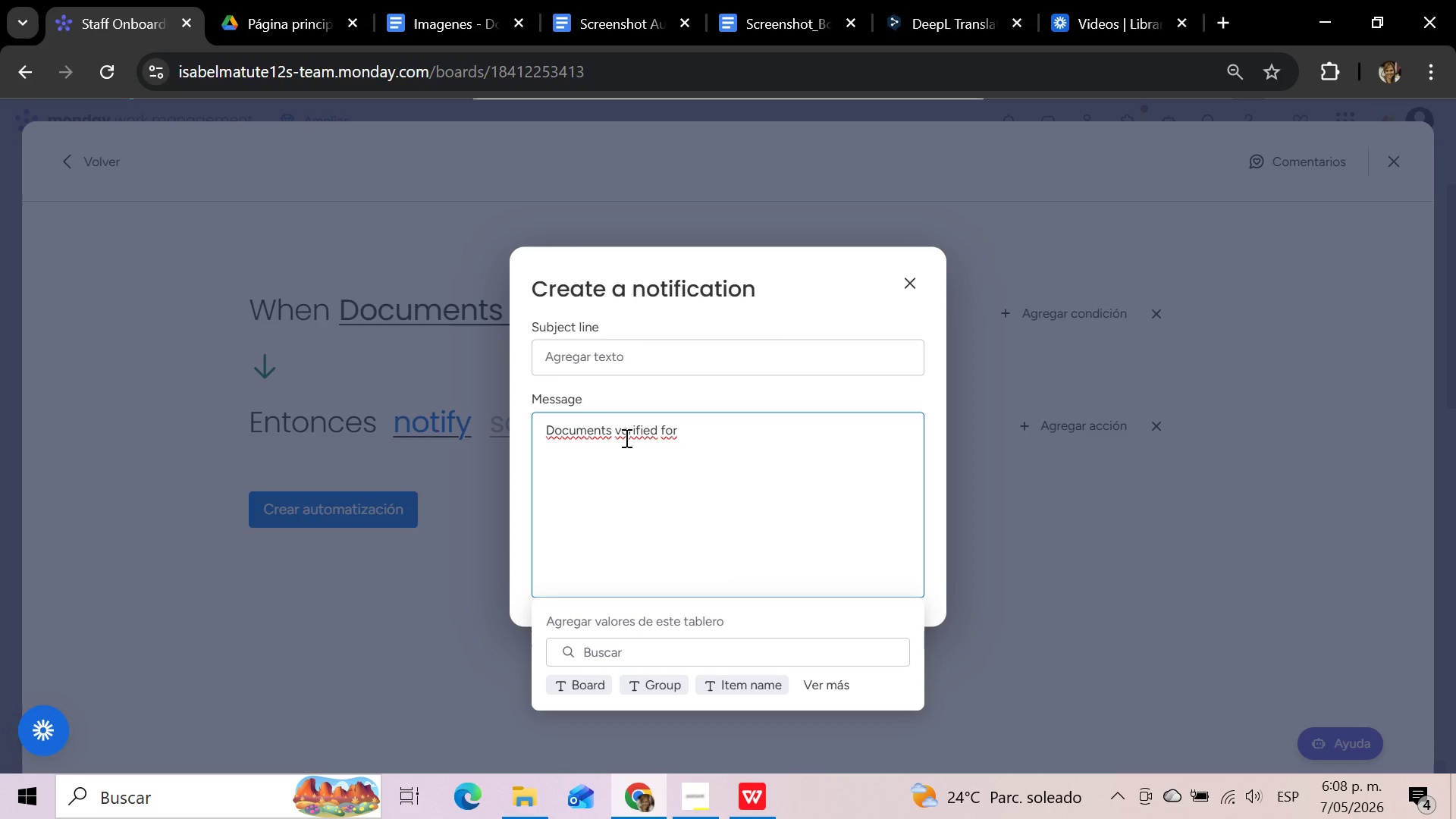 
left_click([752, 690])
 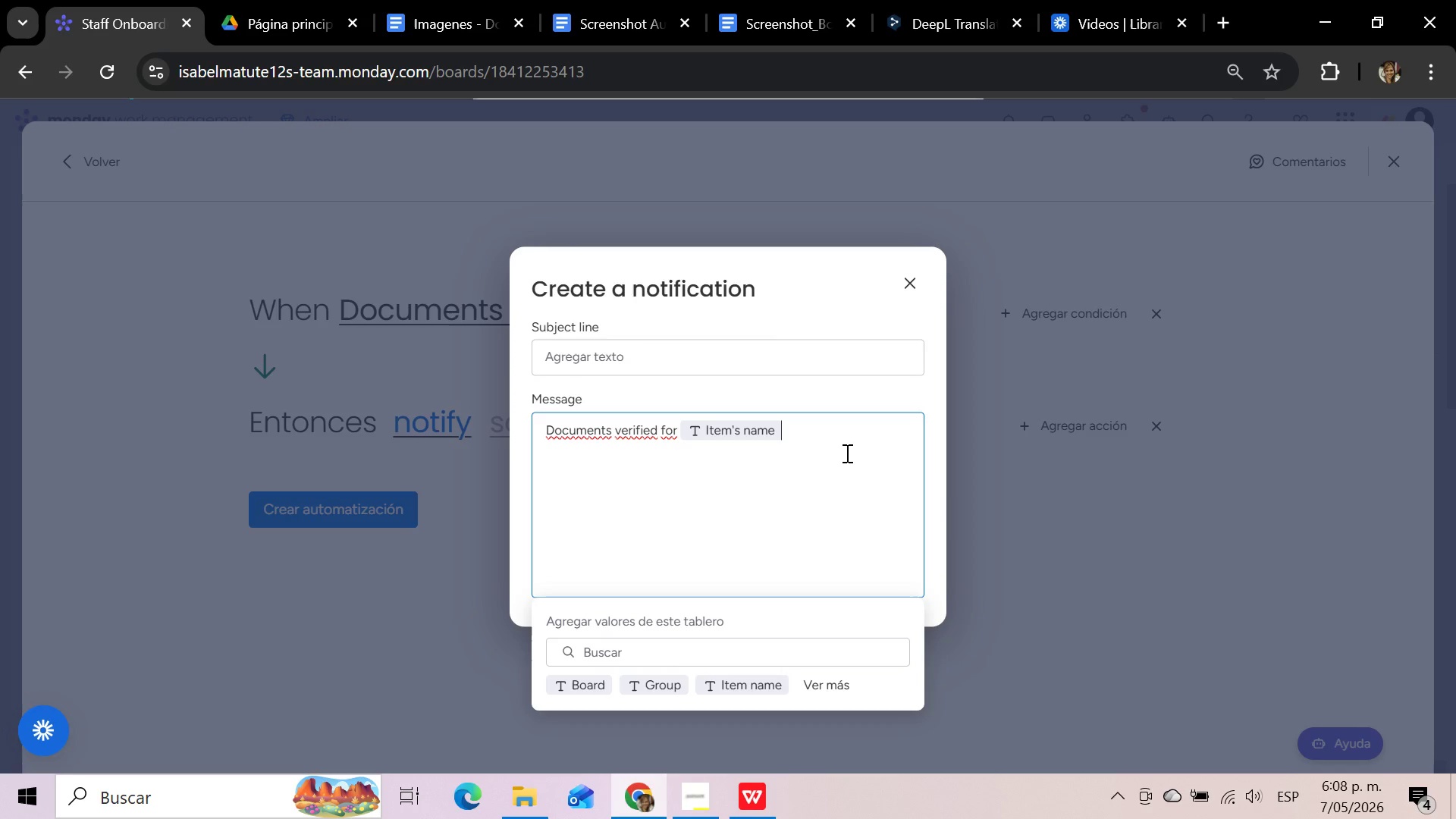 
wait(5.05)
 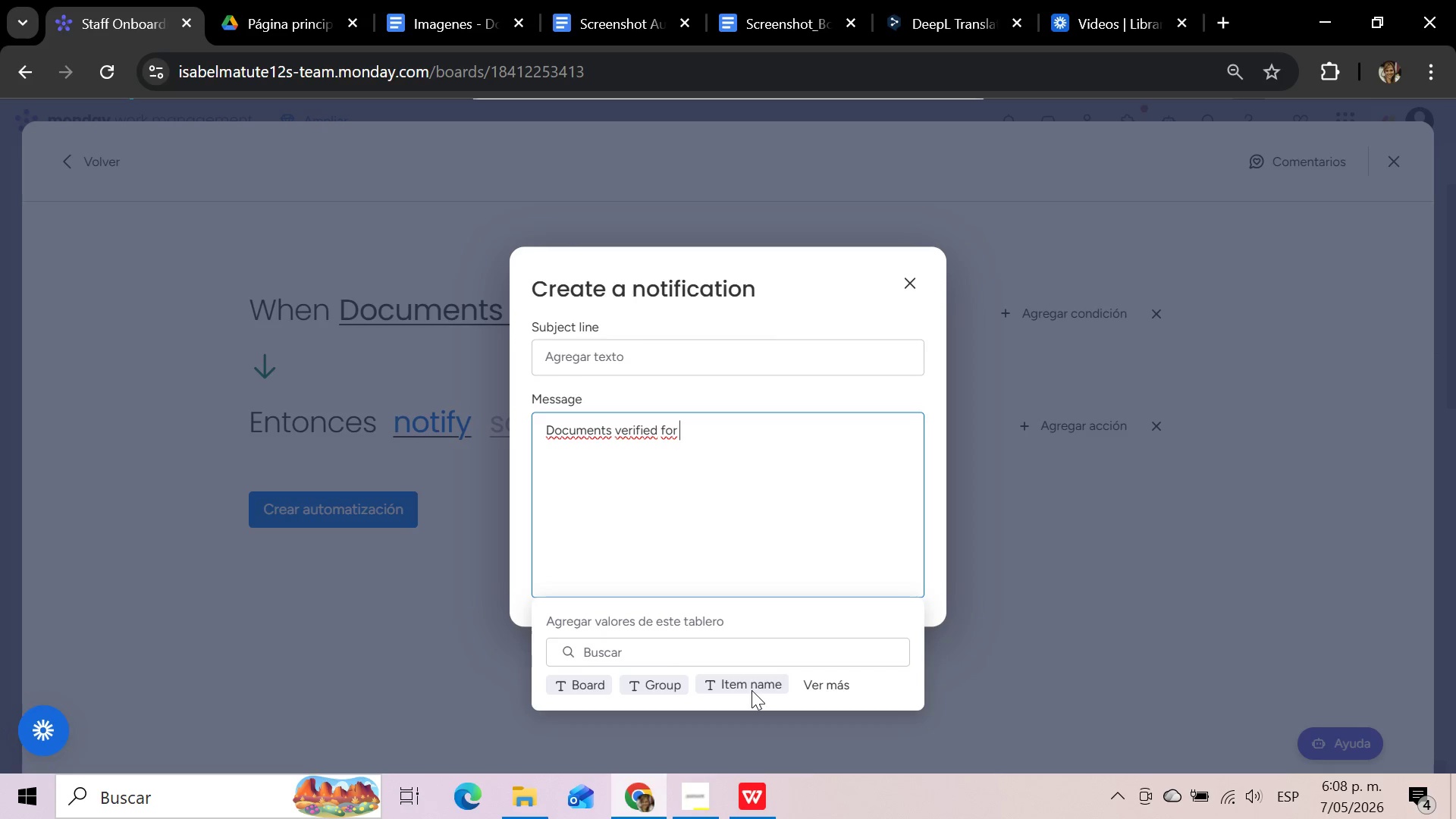 
type(. Please review the onboarding progress and confirm the )
 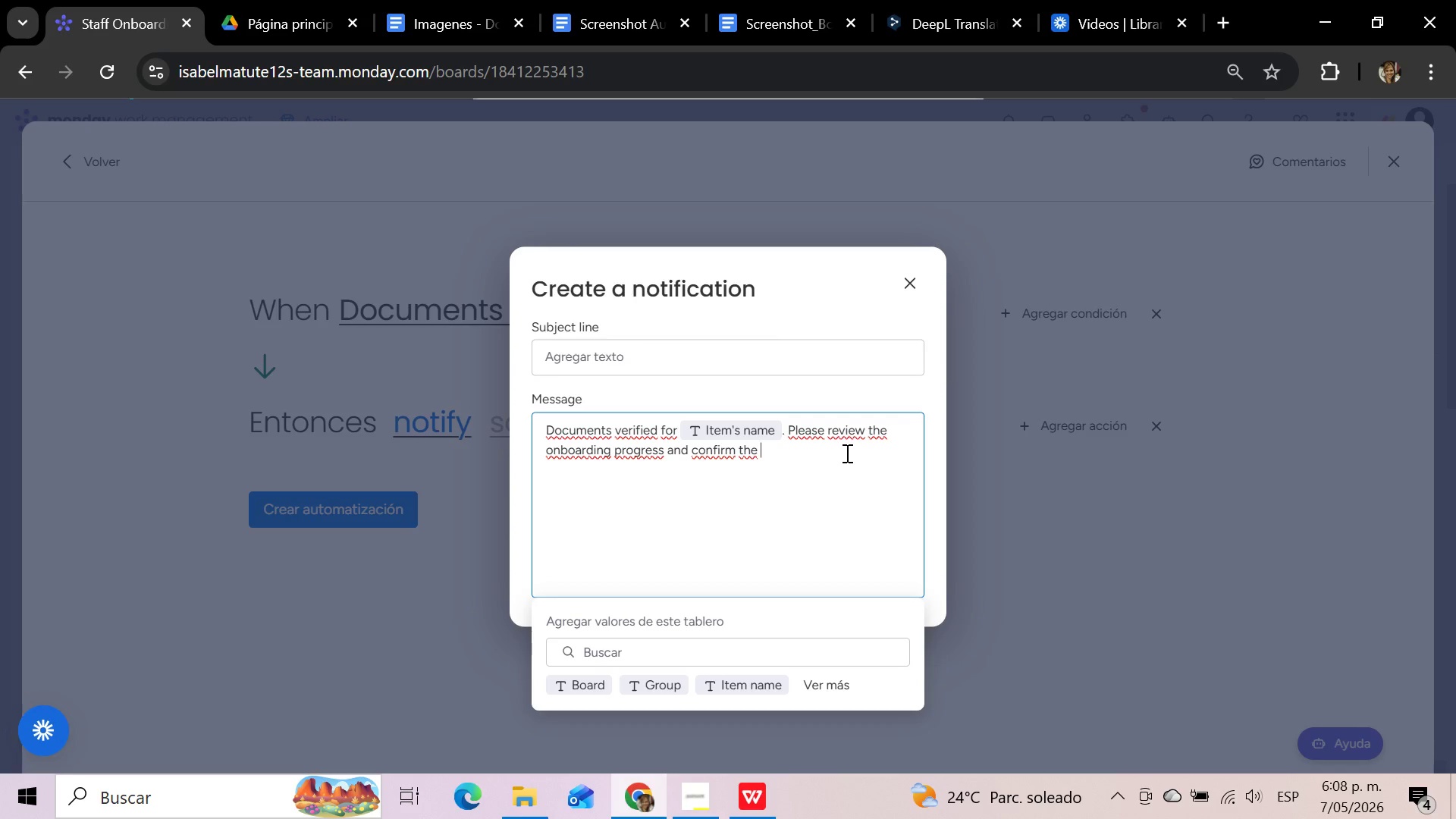 
wait(5.55)
 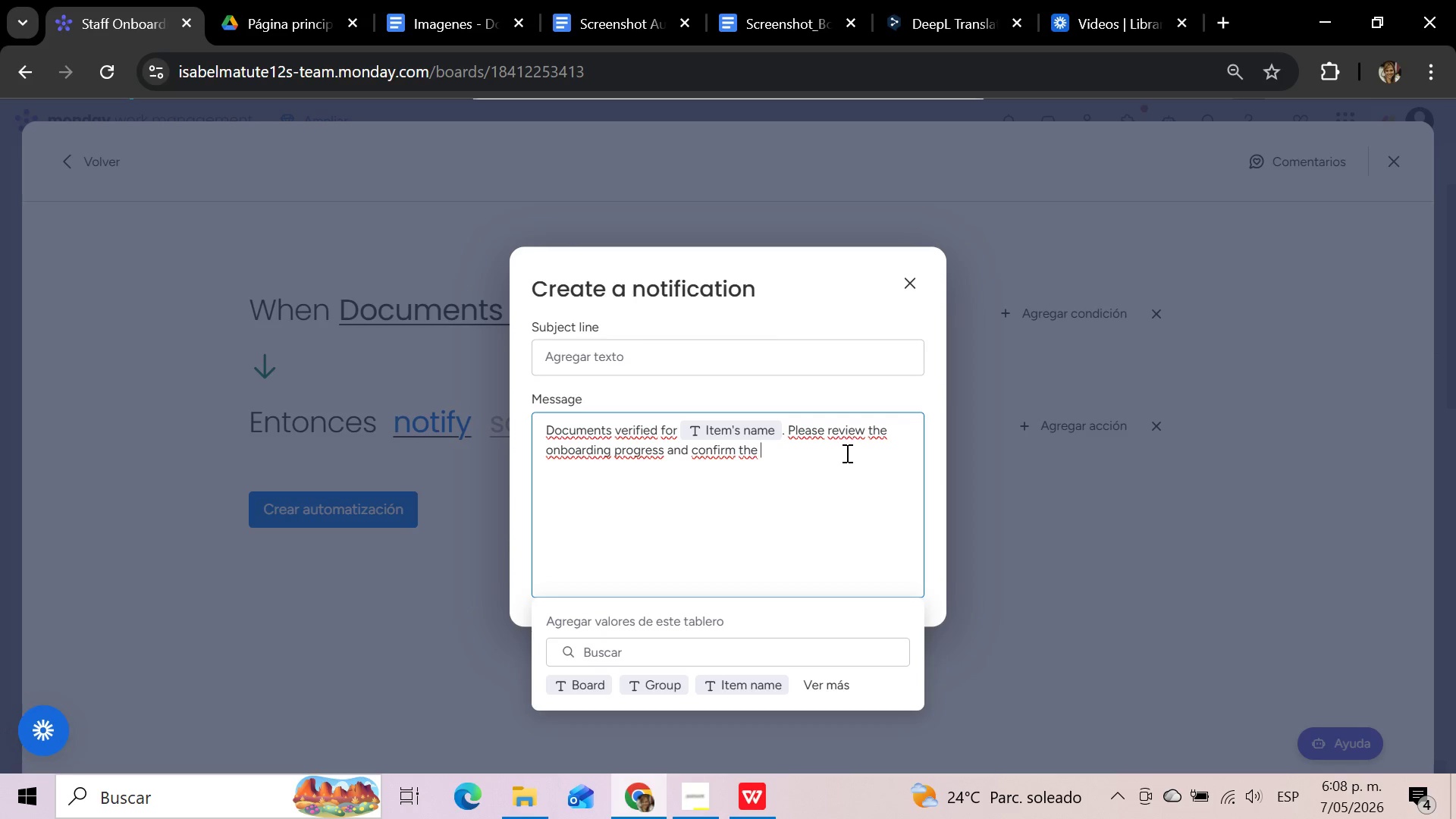 
type(next credentialing step.)
 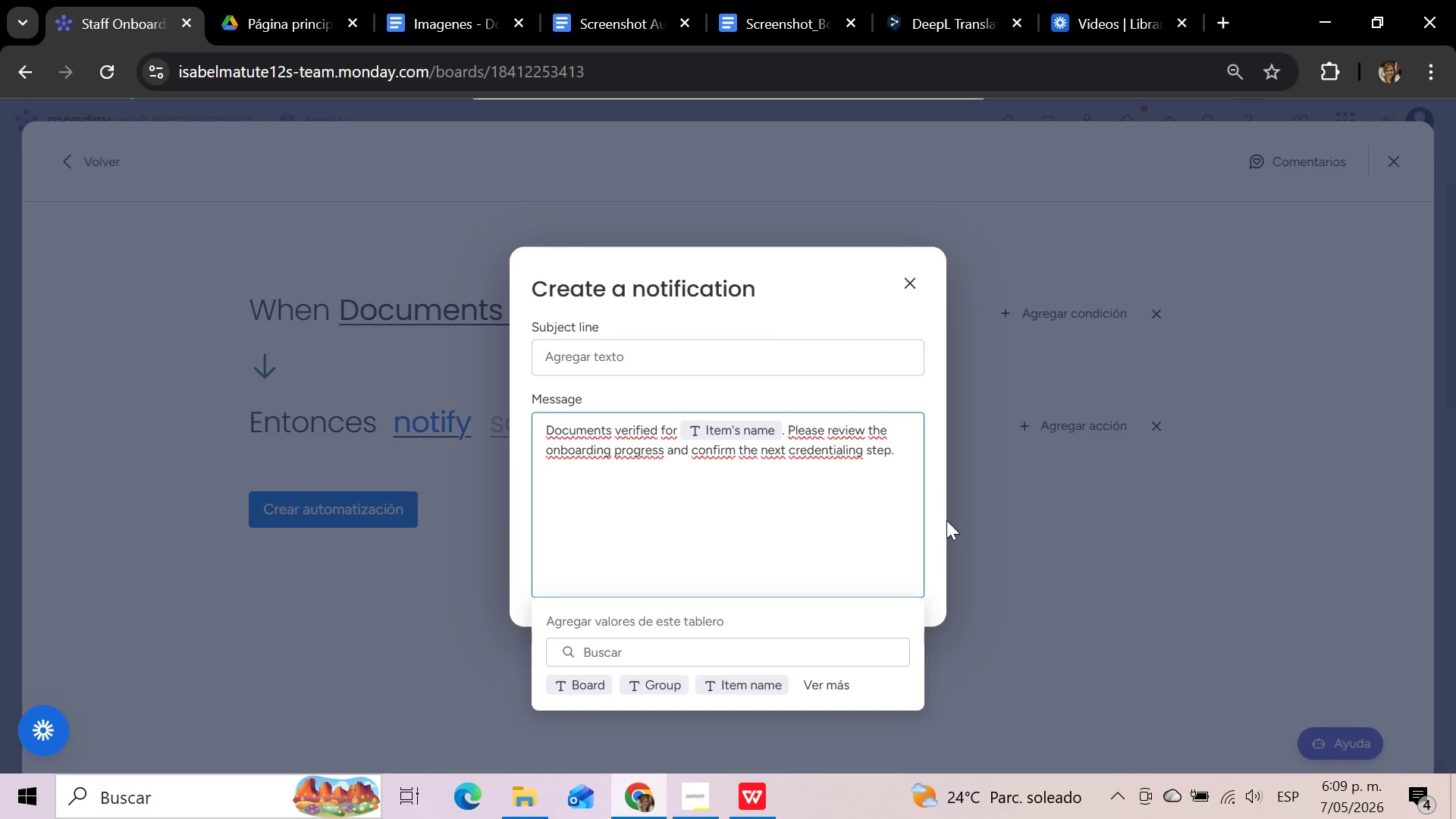 
left_click([962, 541])
 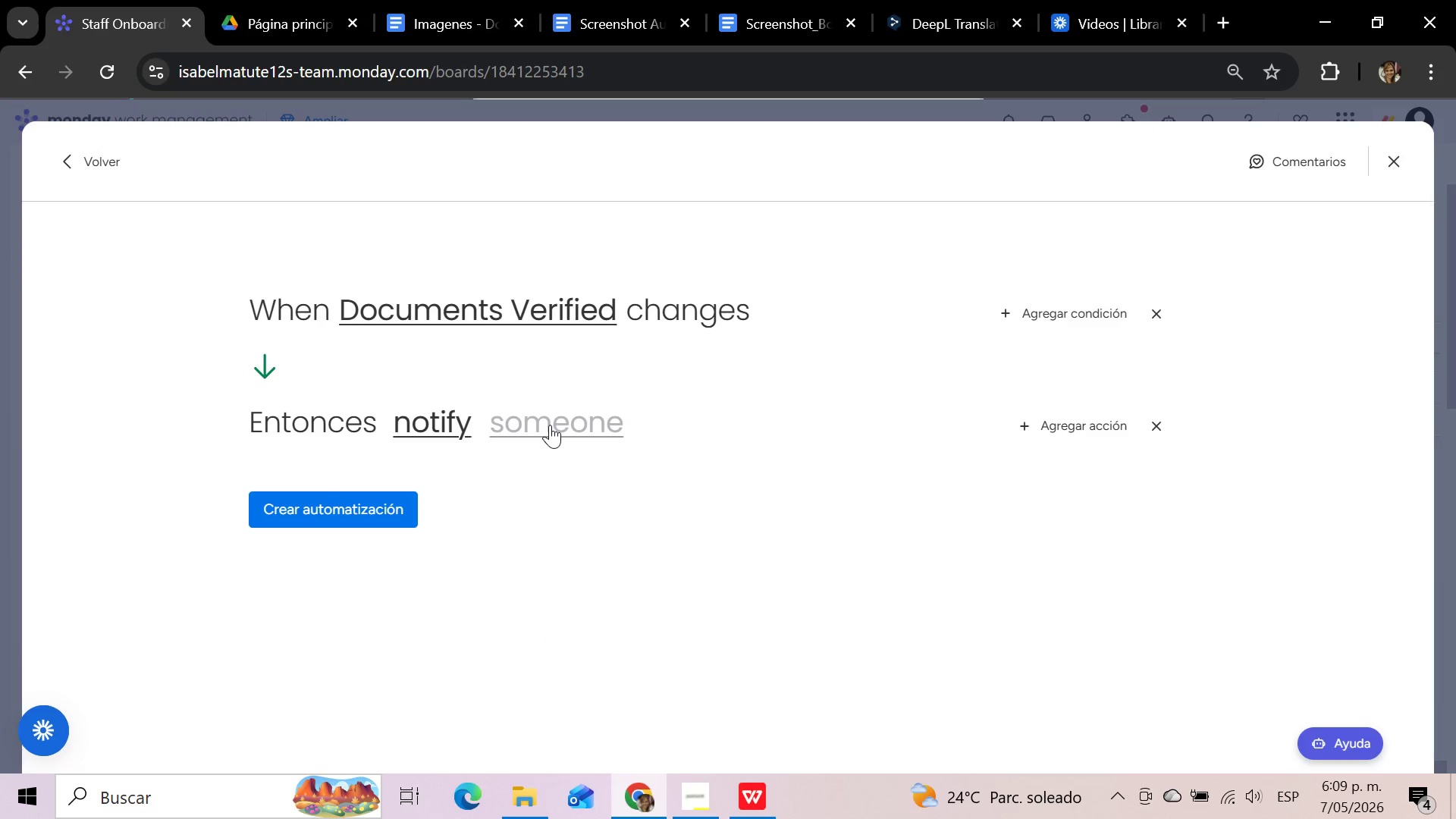 
wait(5.03)
 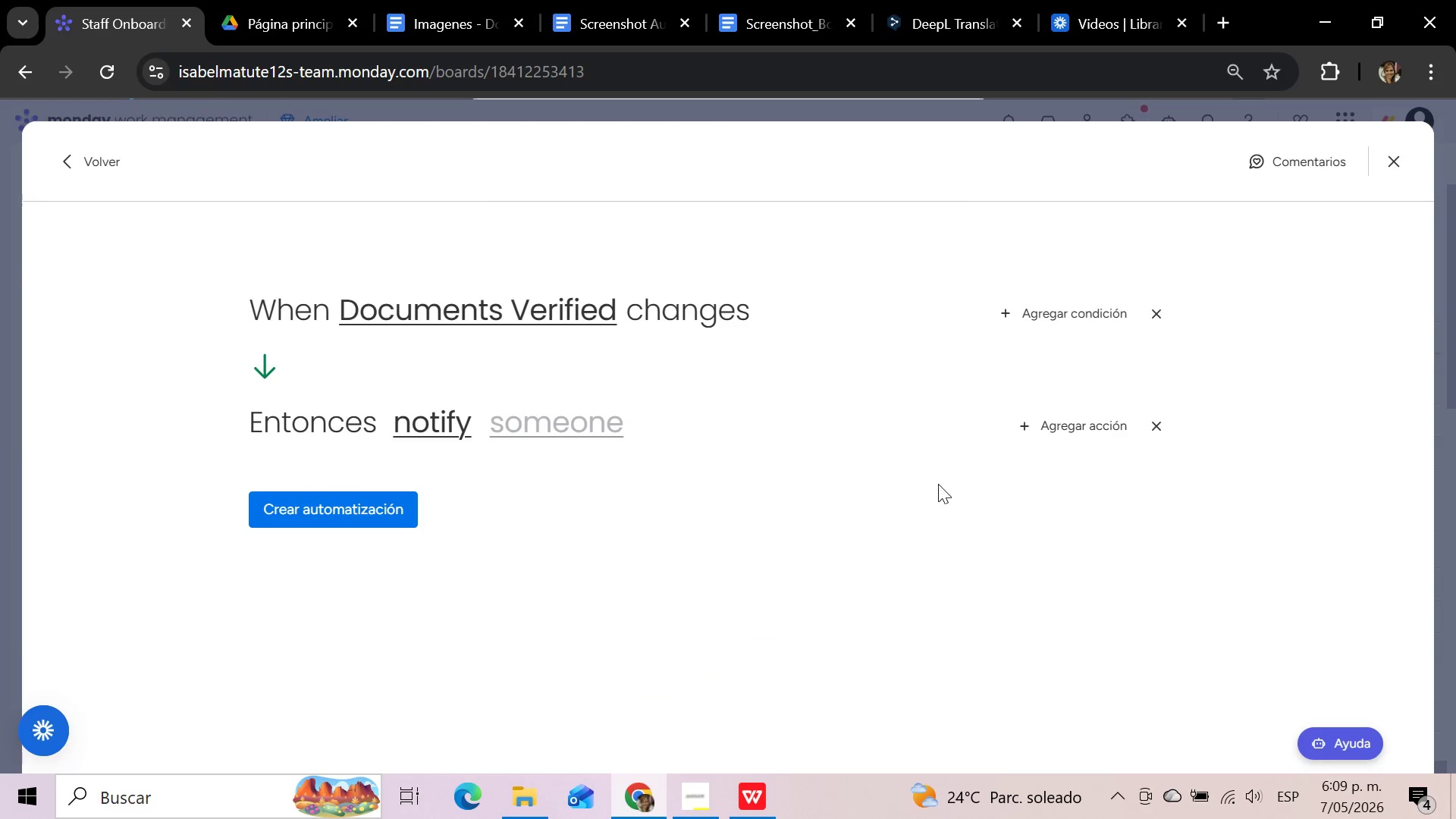 
left_click([550, 425])
 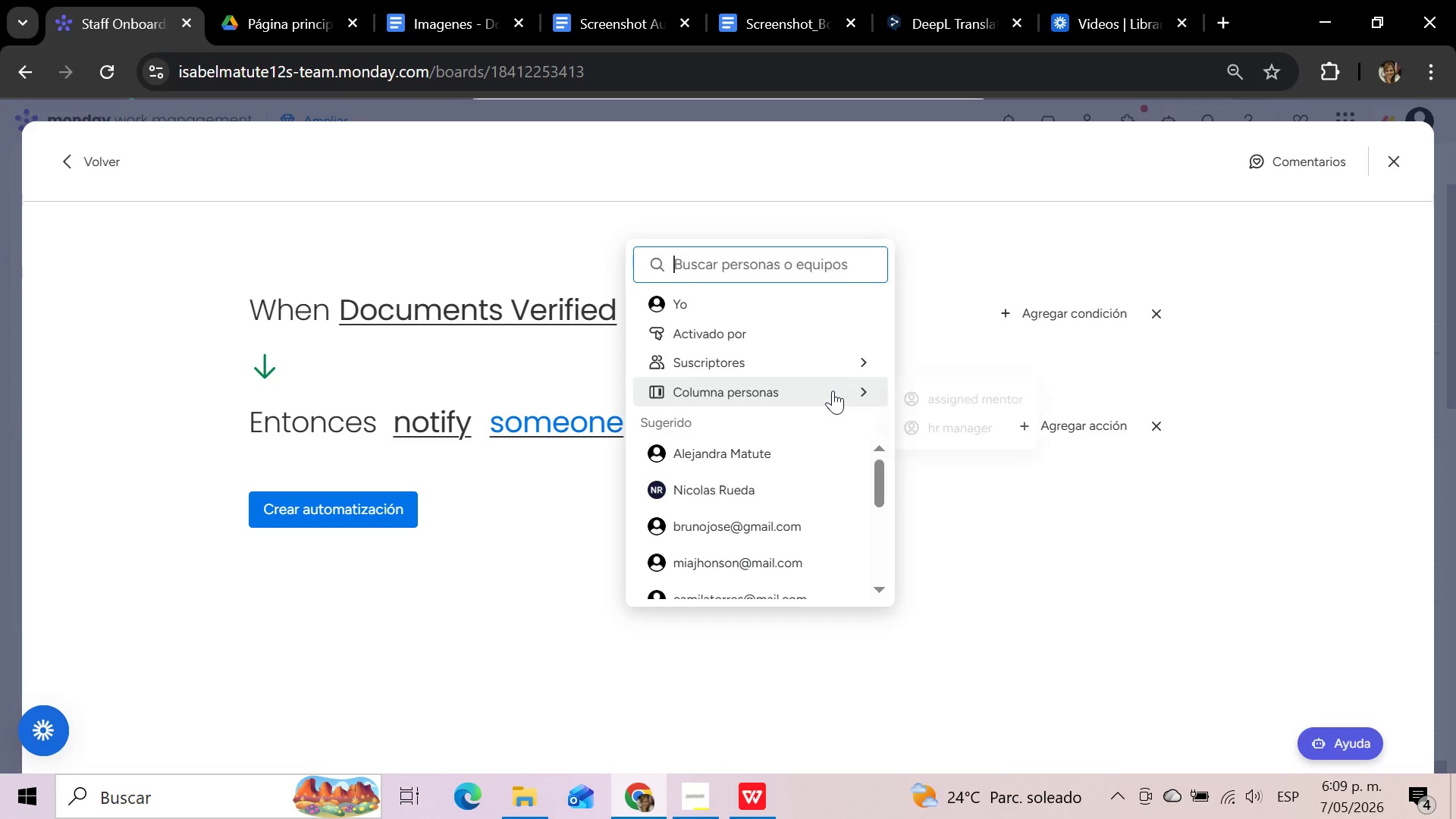 
wait(5.73)
 